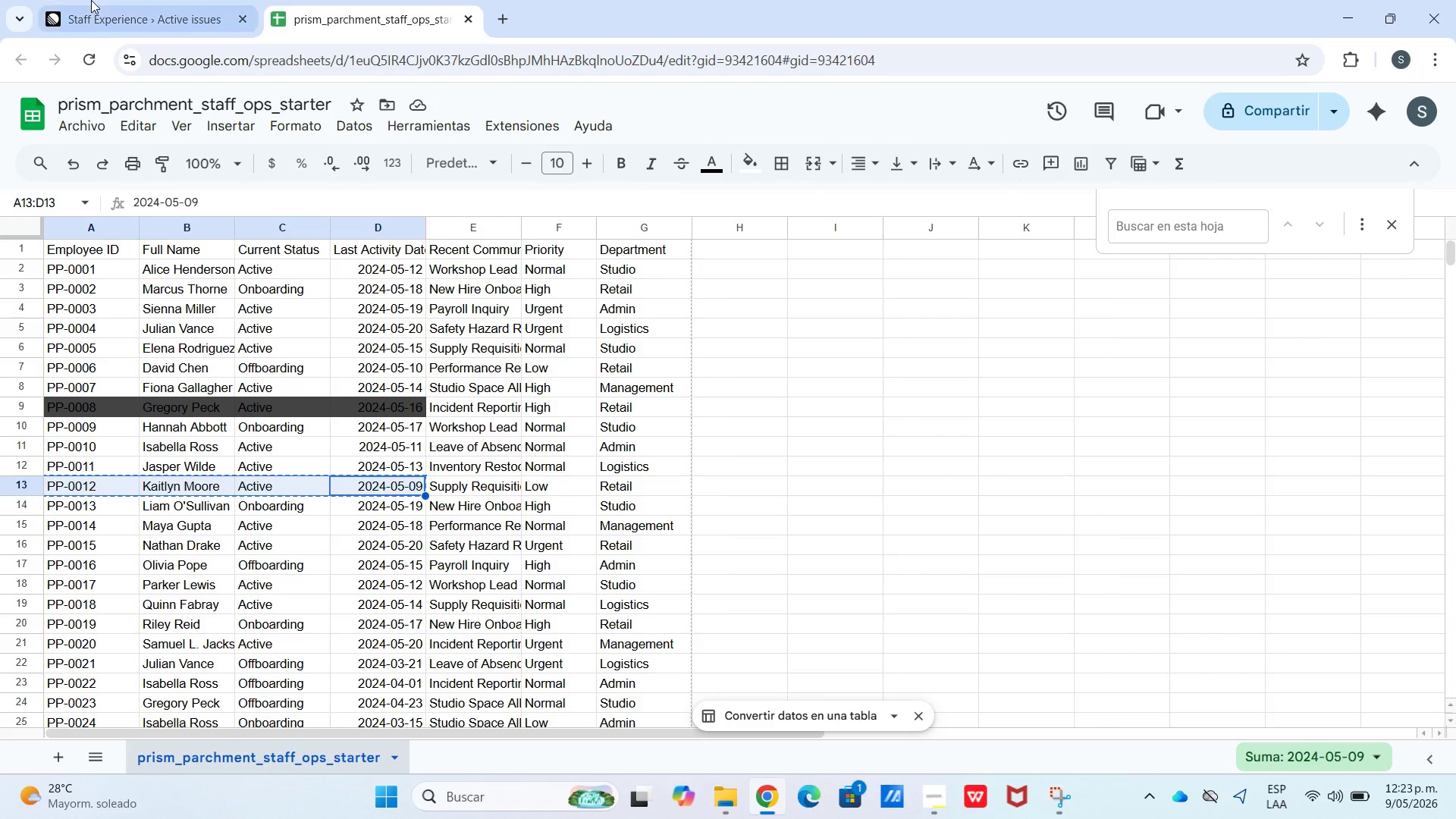 
left_click([93, 3])
 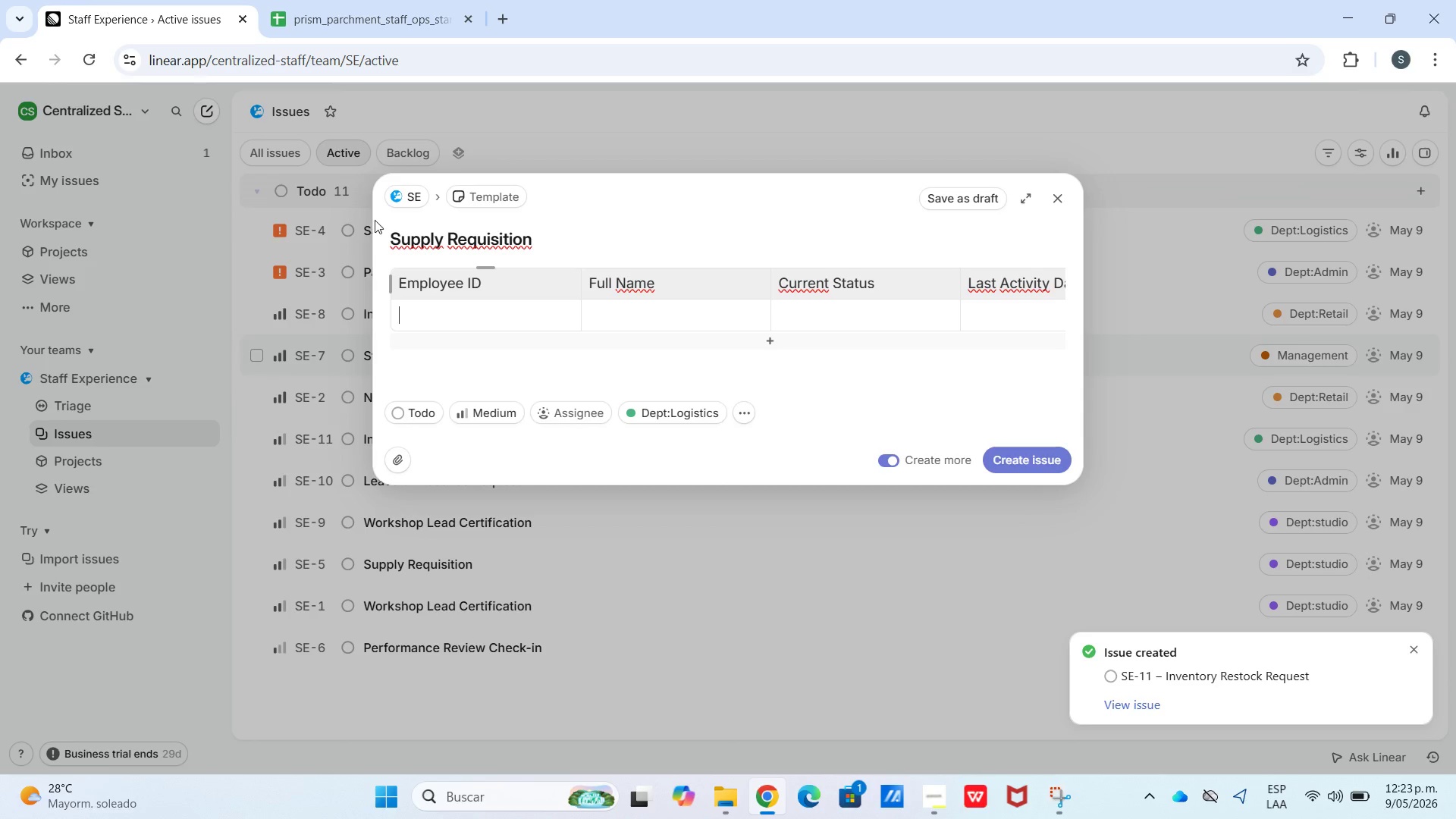 
key(Control+V)
 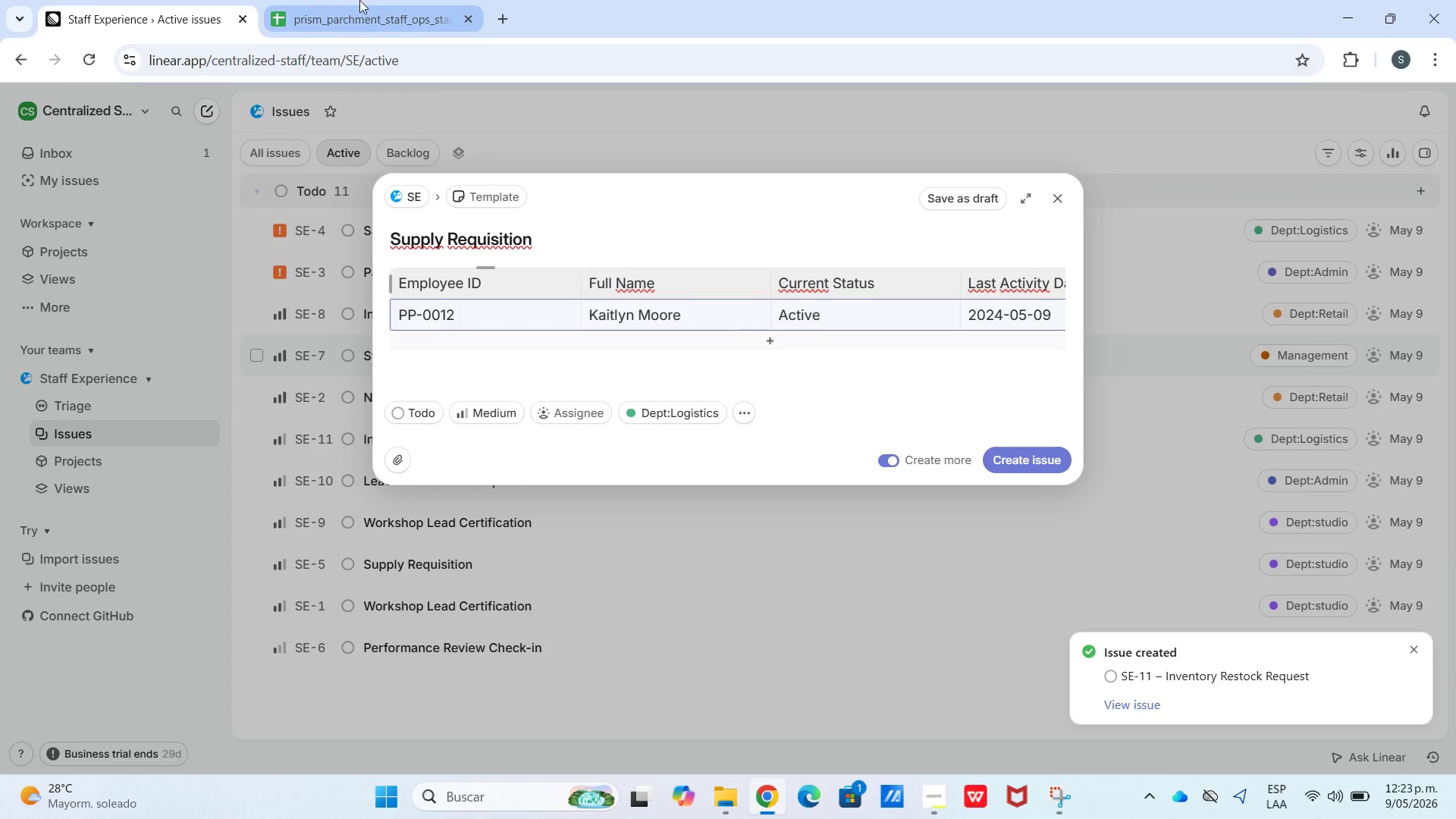 
left_click([363, 20])
 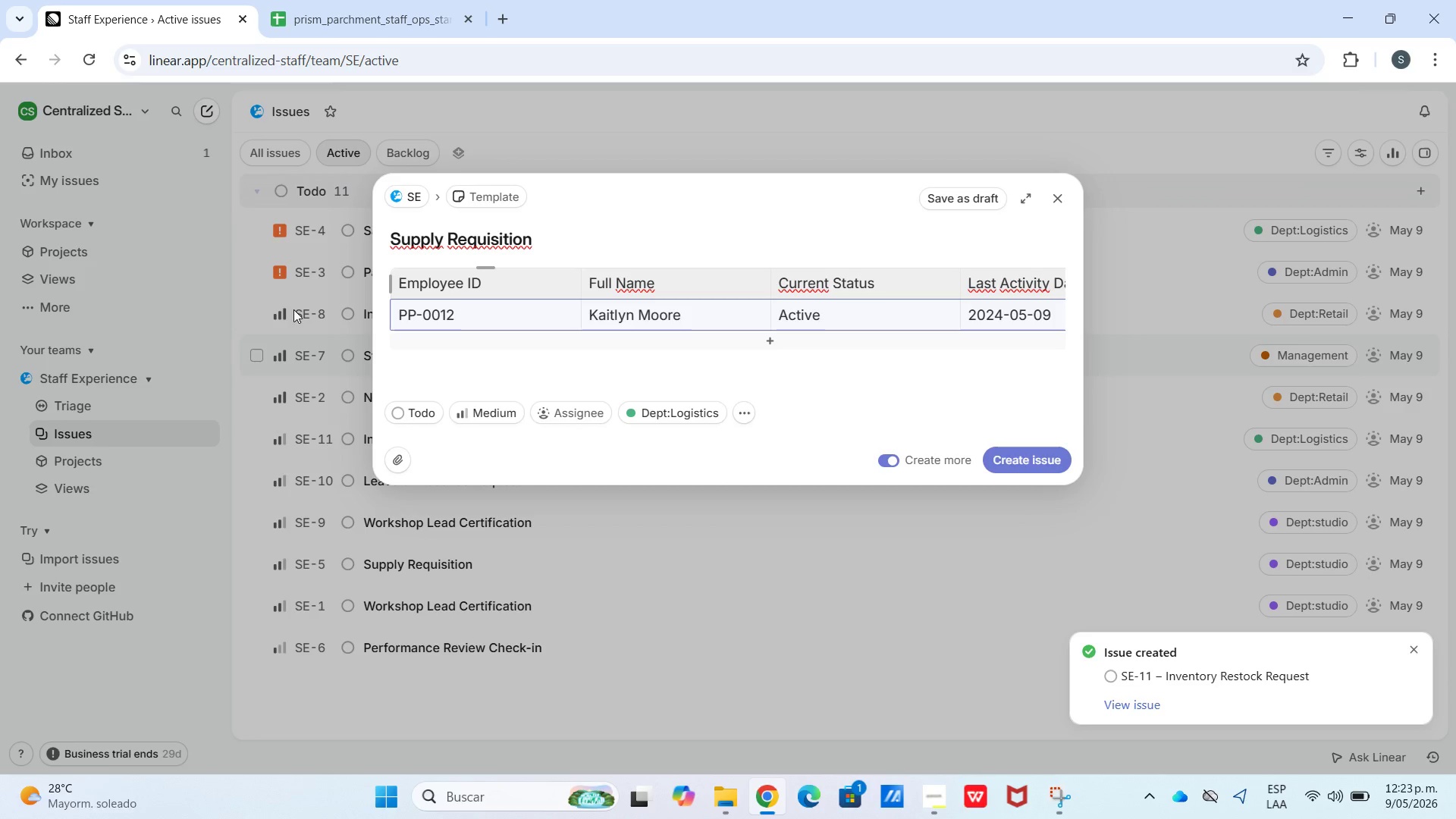 
left_click([491, 415])
 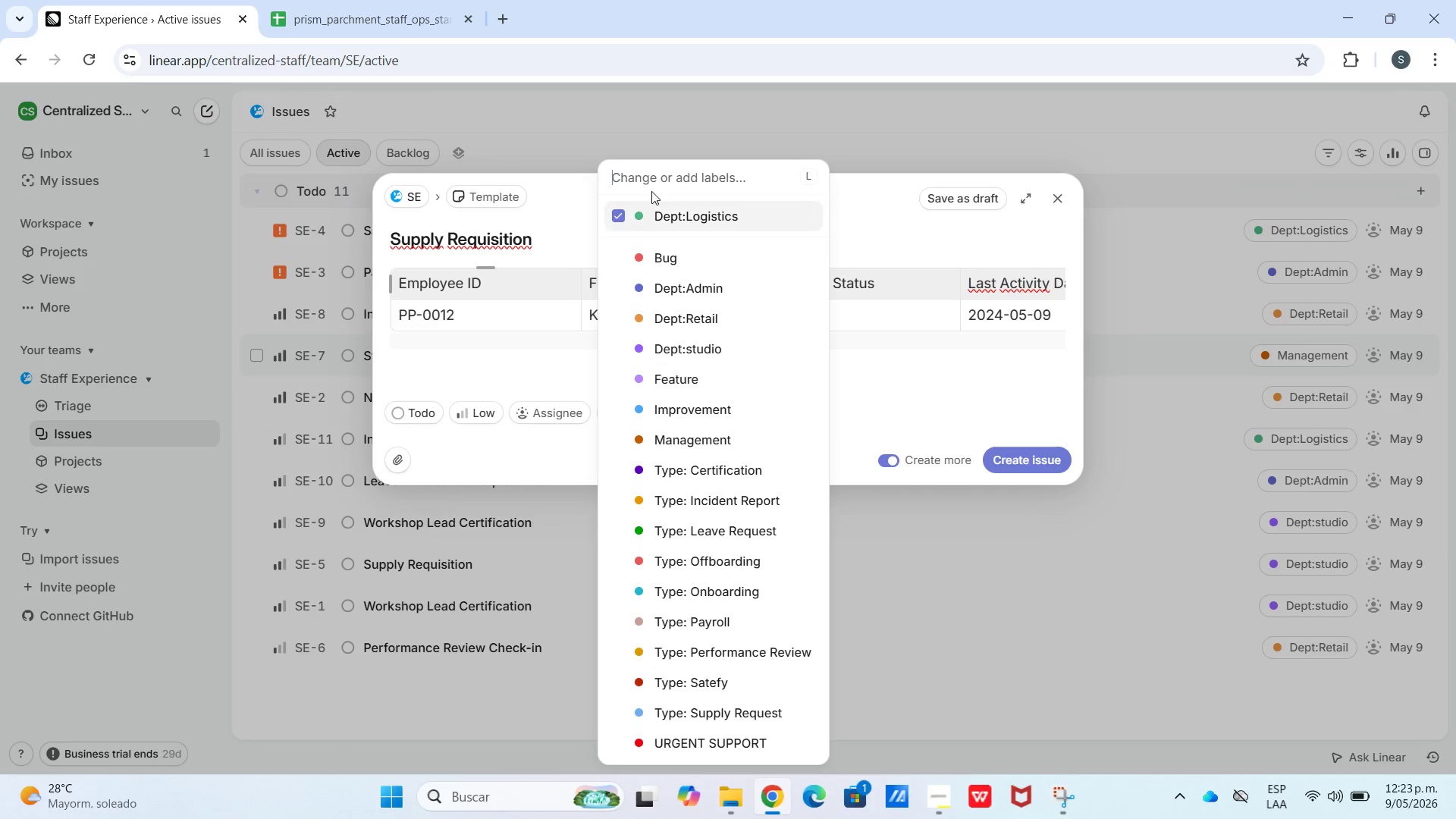 
left_click([618, 215])
 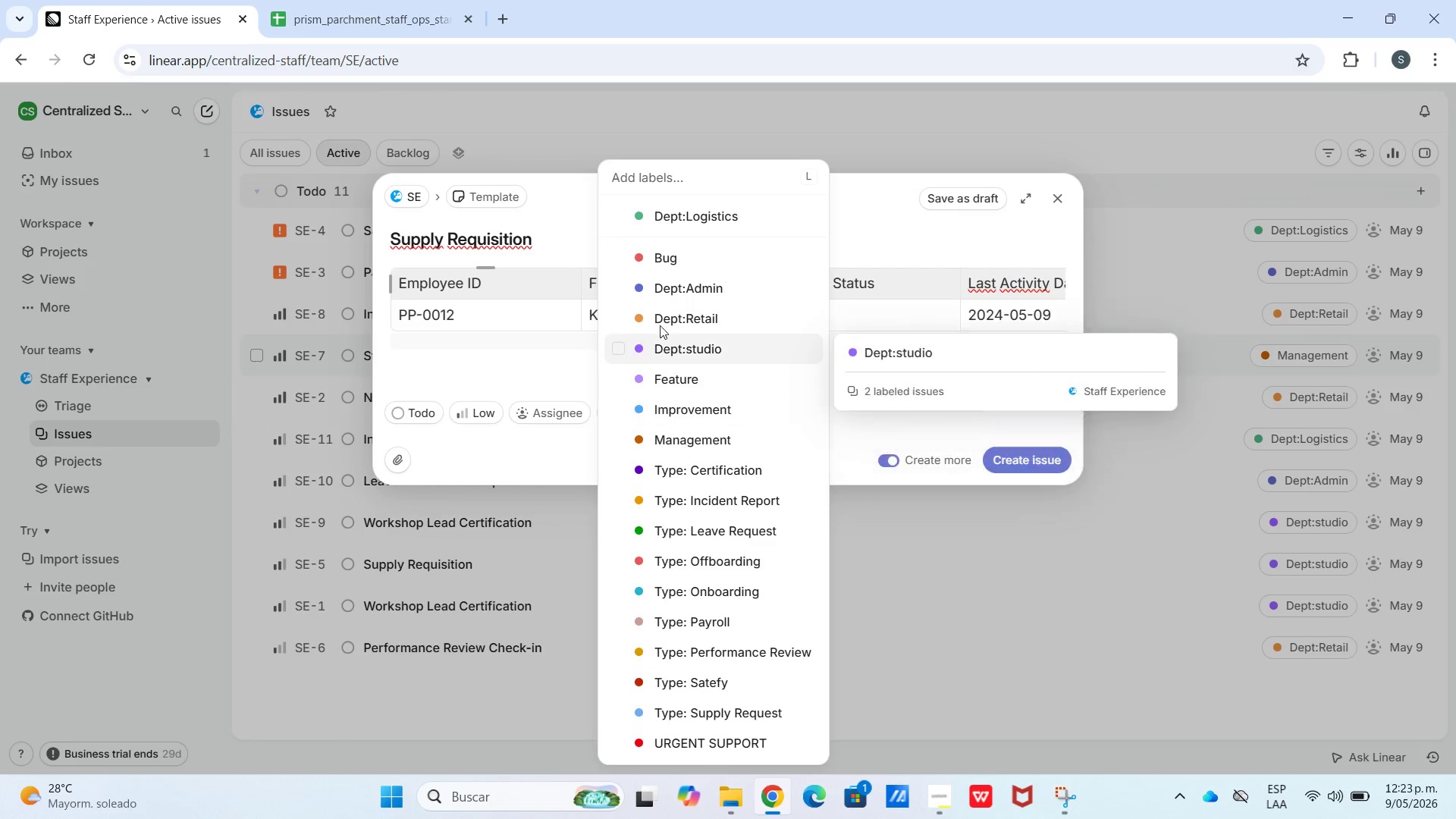 
left_click([658, 325])
 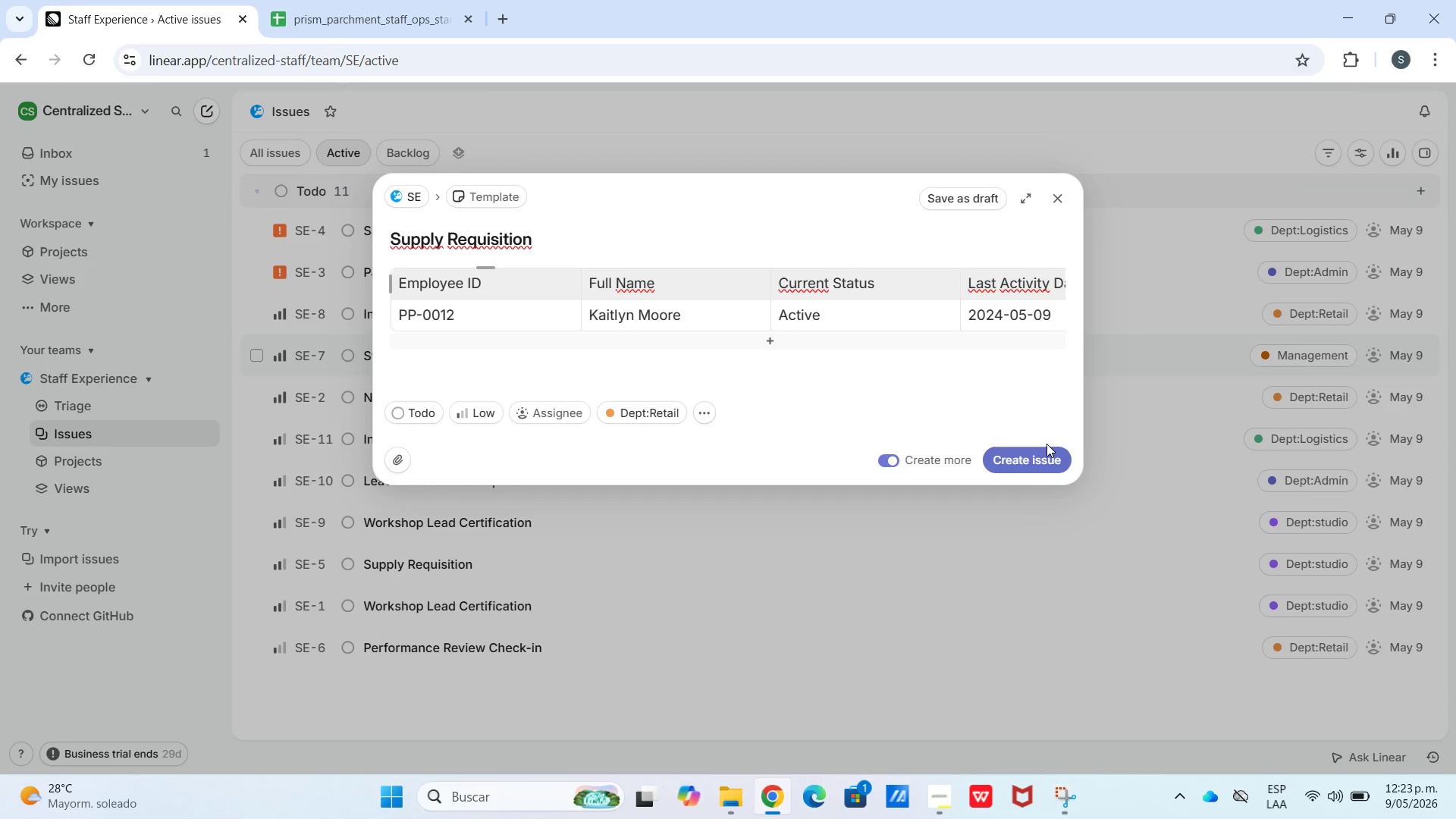 
left_click([1039, 456])
 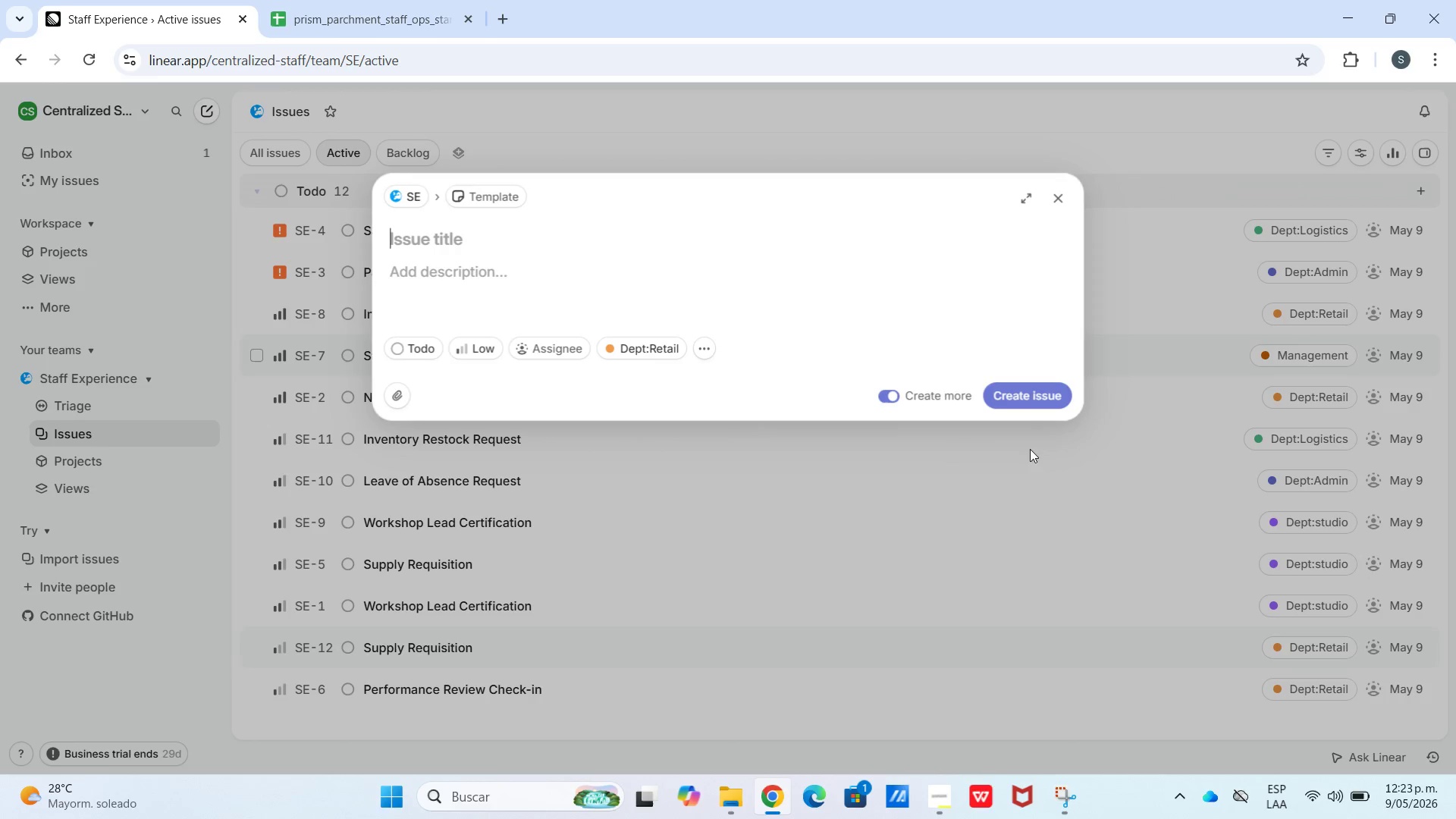 
key(C)
 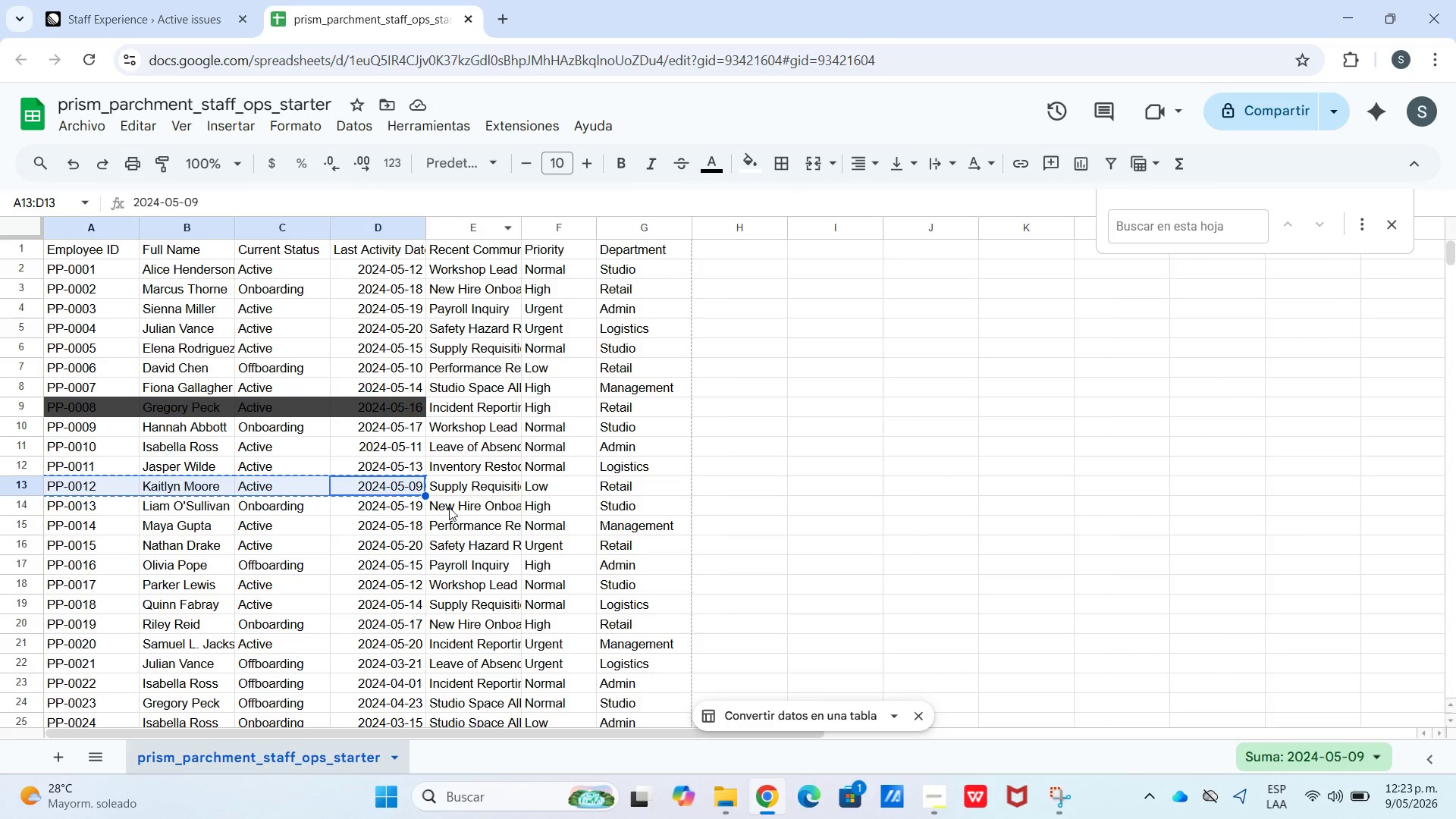 
left_click([465, 504])
 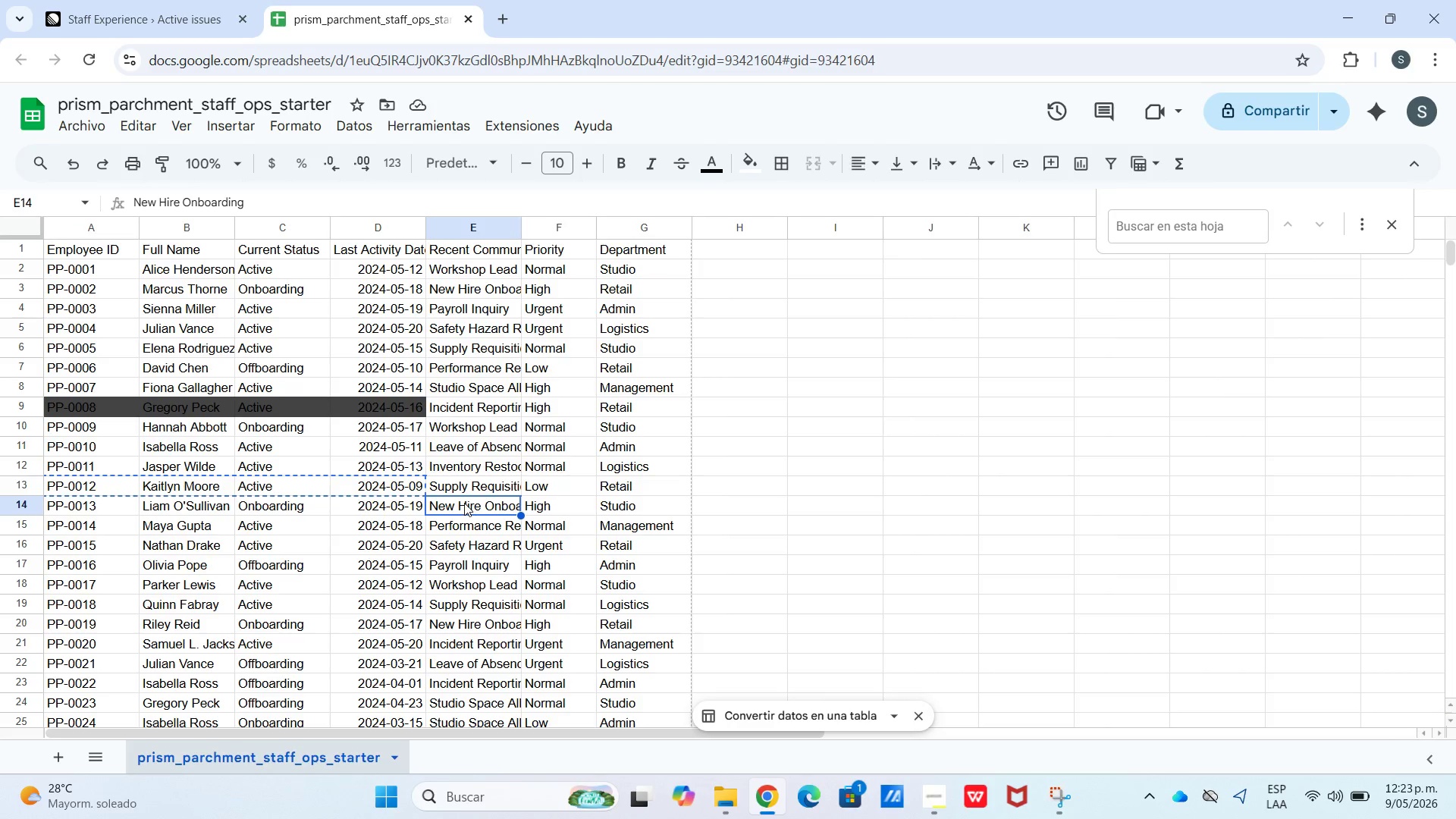 
key(Control+C)
 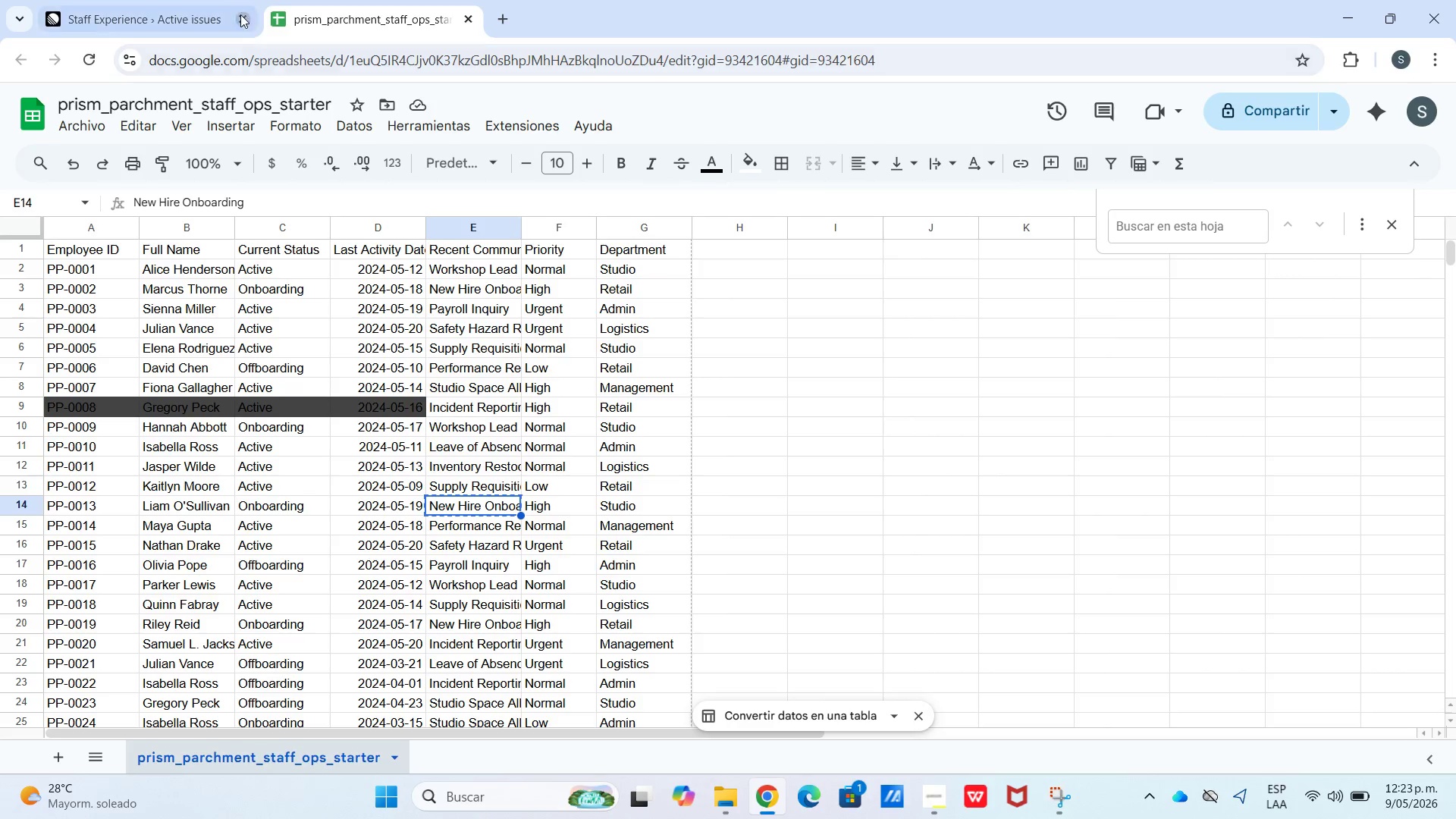 
left_click([211, 0])
 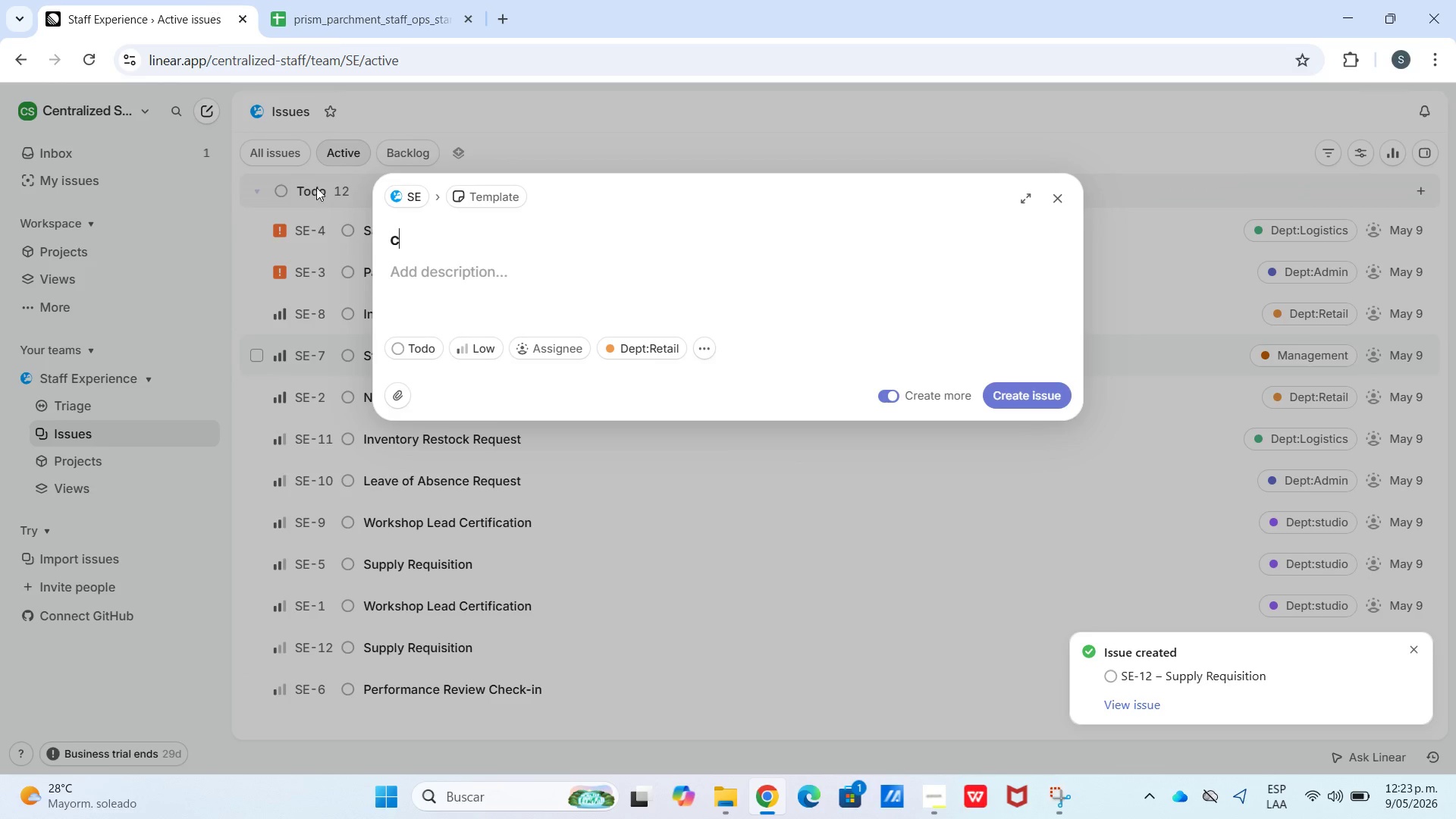 
hold_key(key=ControlLeft, duration=0.38)
 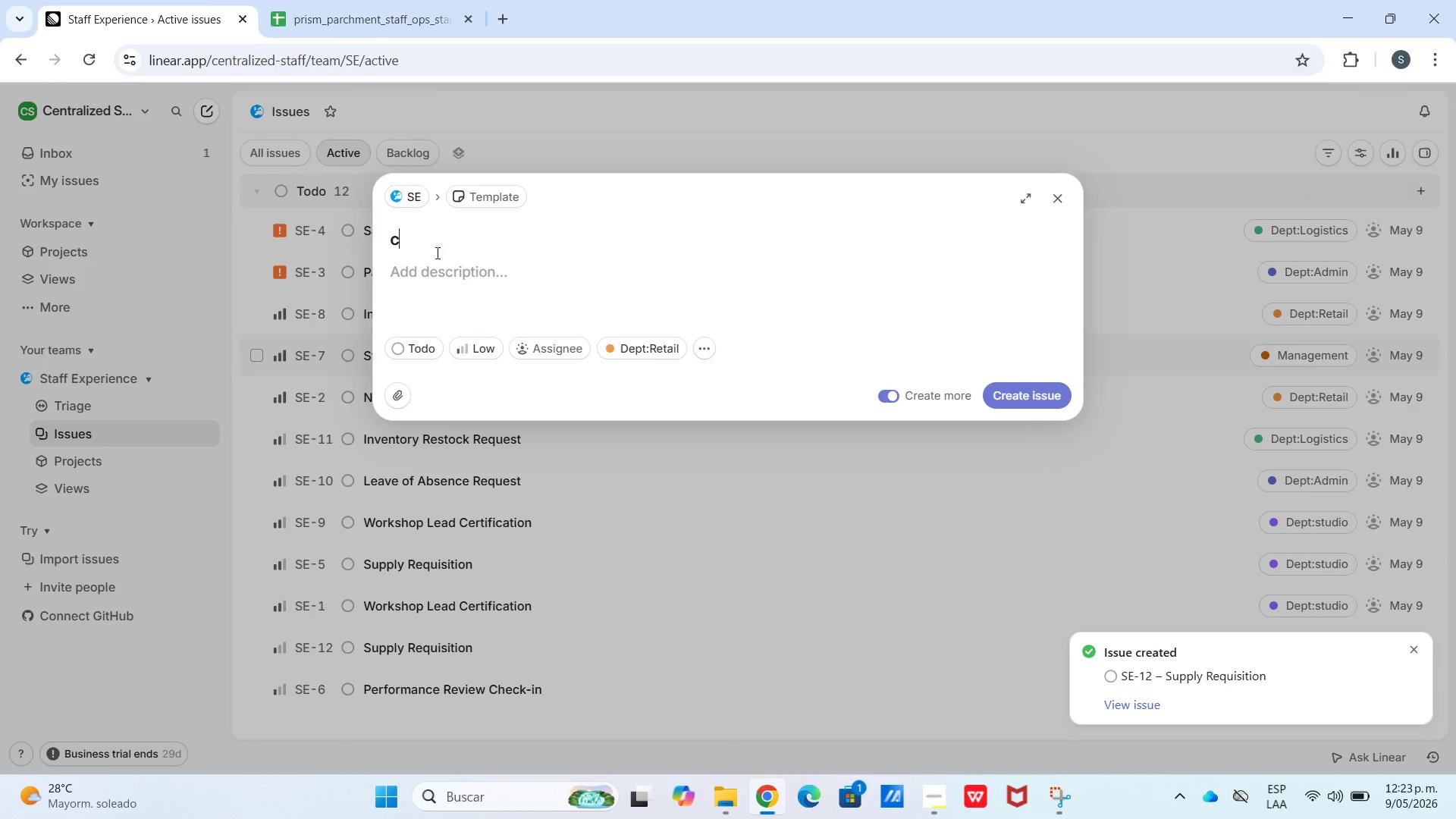 
left_click_drag(start_coordinate=[430, 245], to_coordinate=[359, 250])
 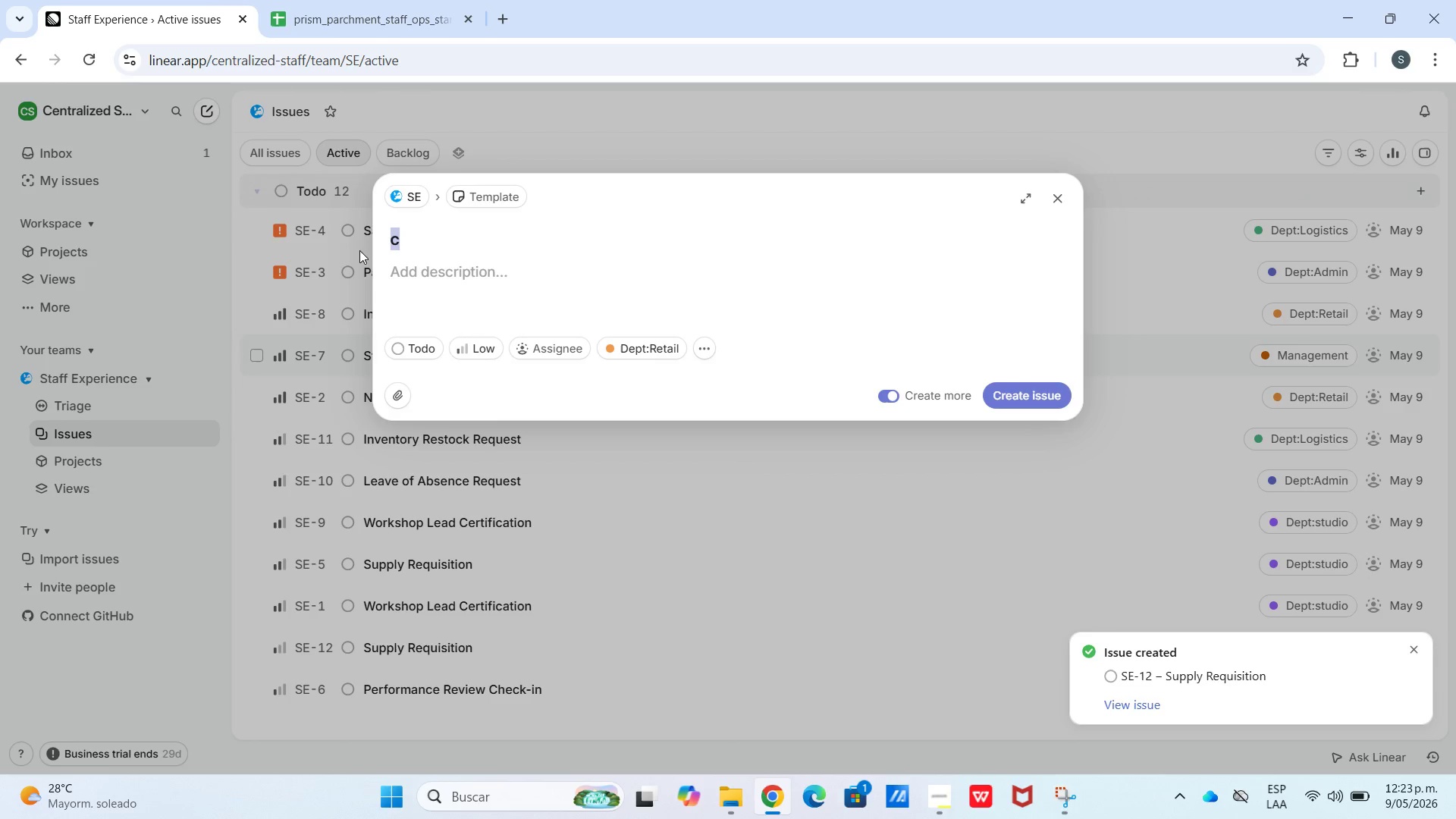 
key(Control+V)
 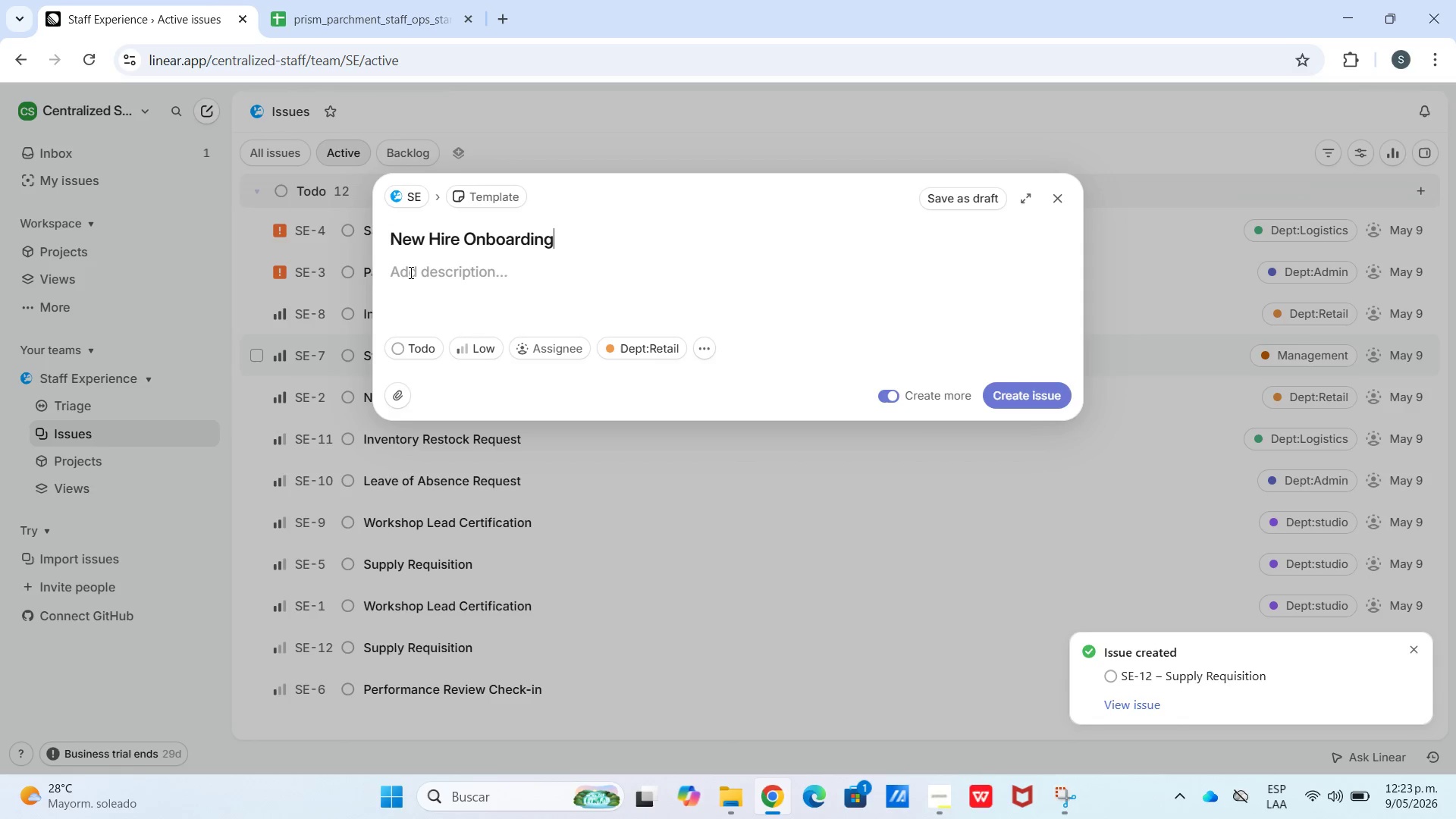 
left_click([414, 275])
 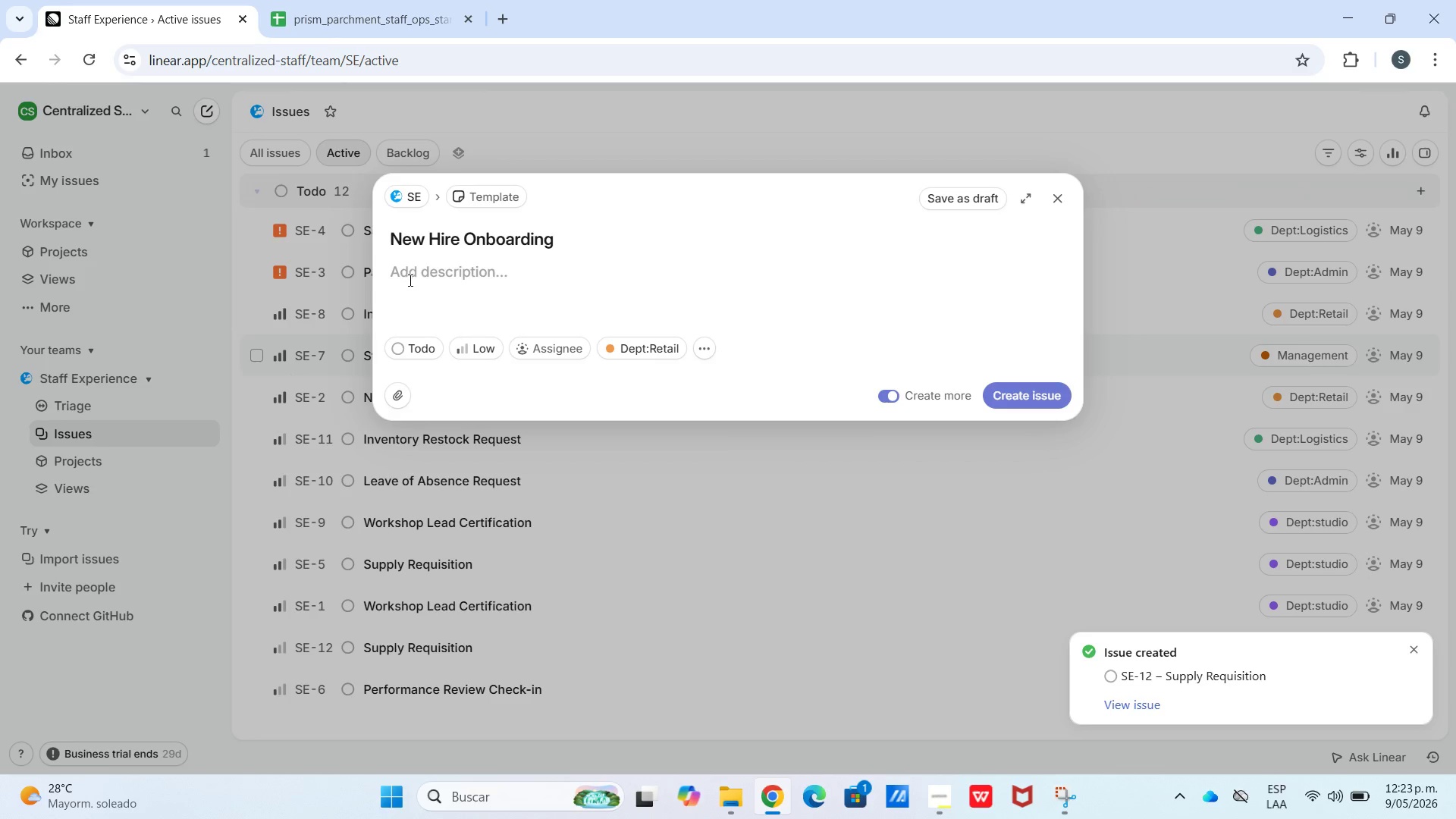 
key(Meta+V)
 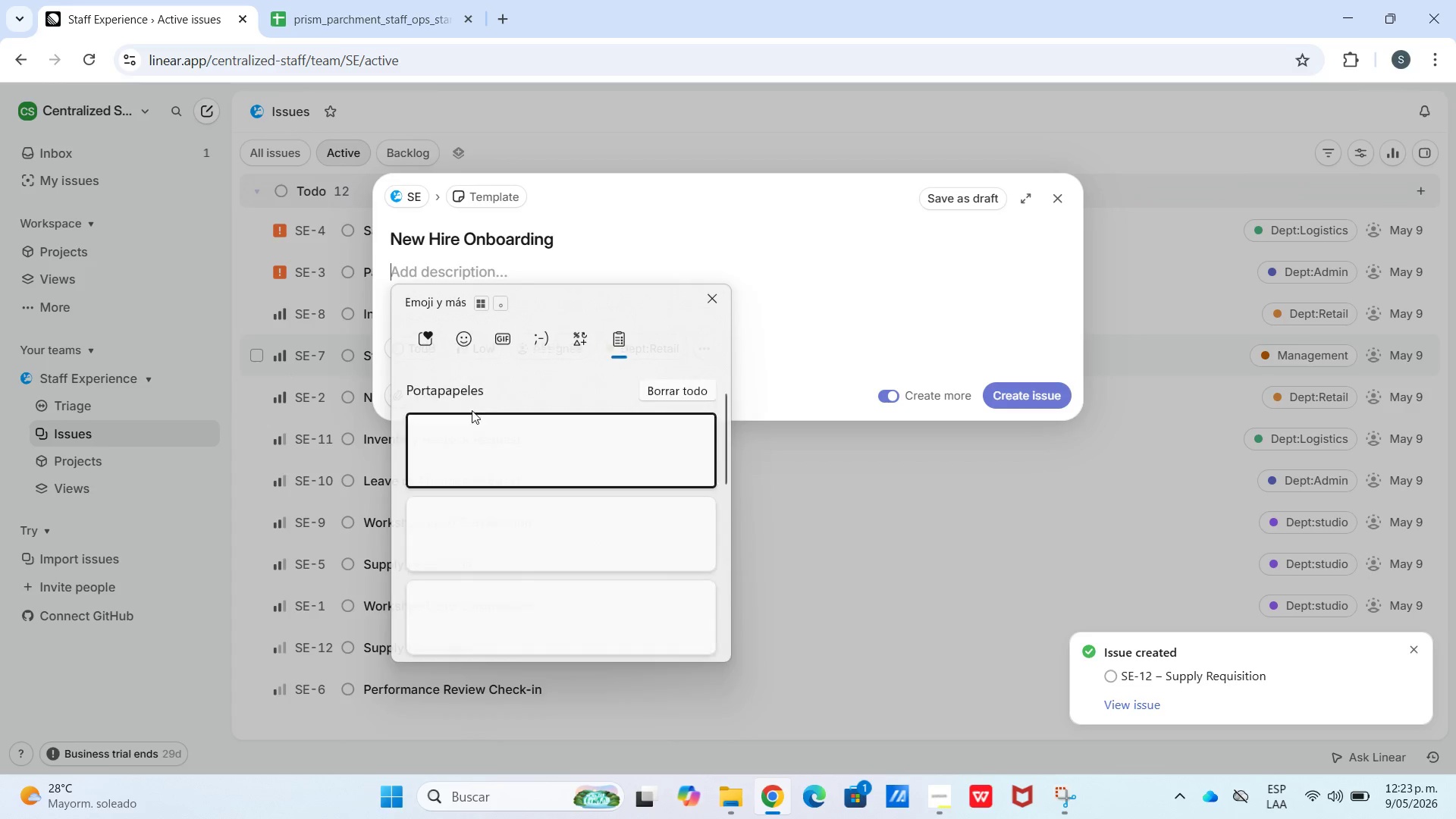 
left_click([522, 581])
 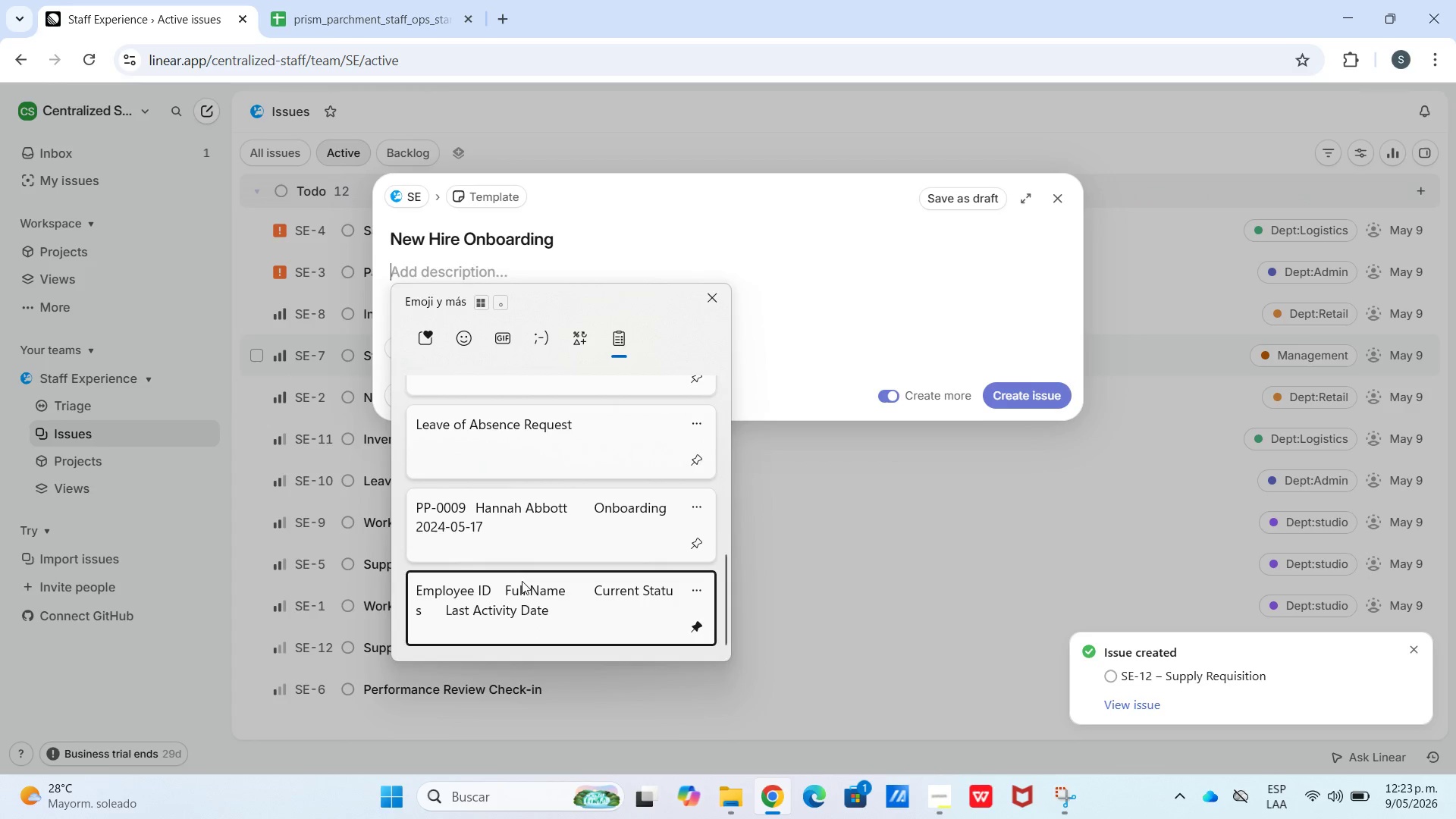 
key(Control+ControlLeft)
 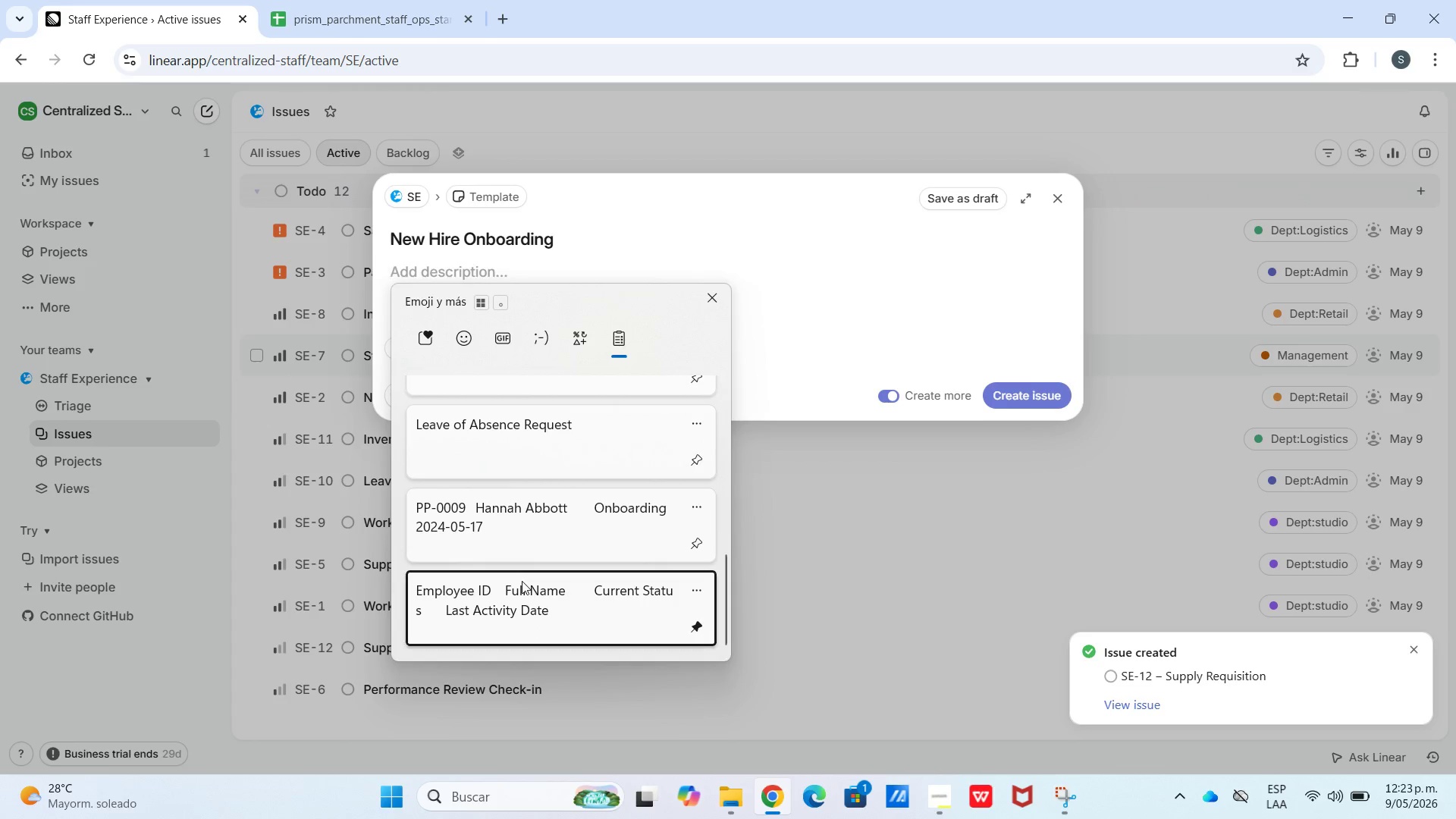 
scroll: coordinate [500, 520], scroll_direction: down, amount: 17.0
 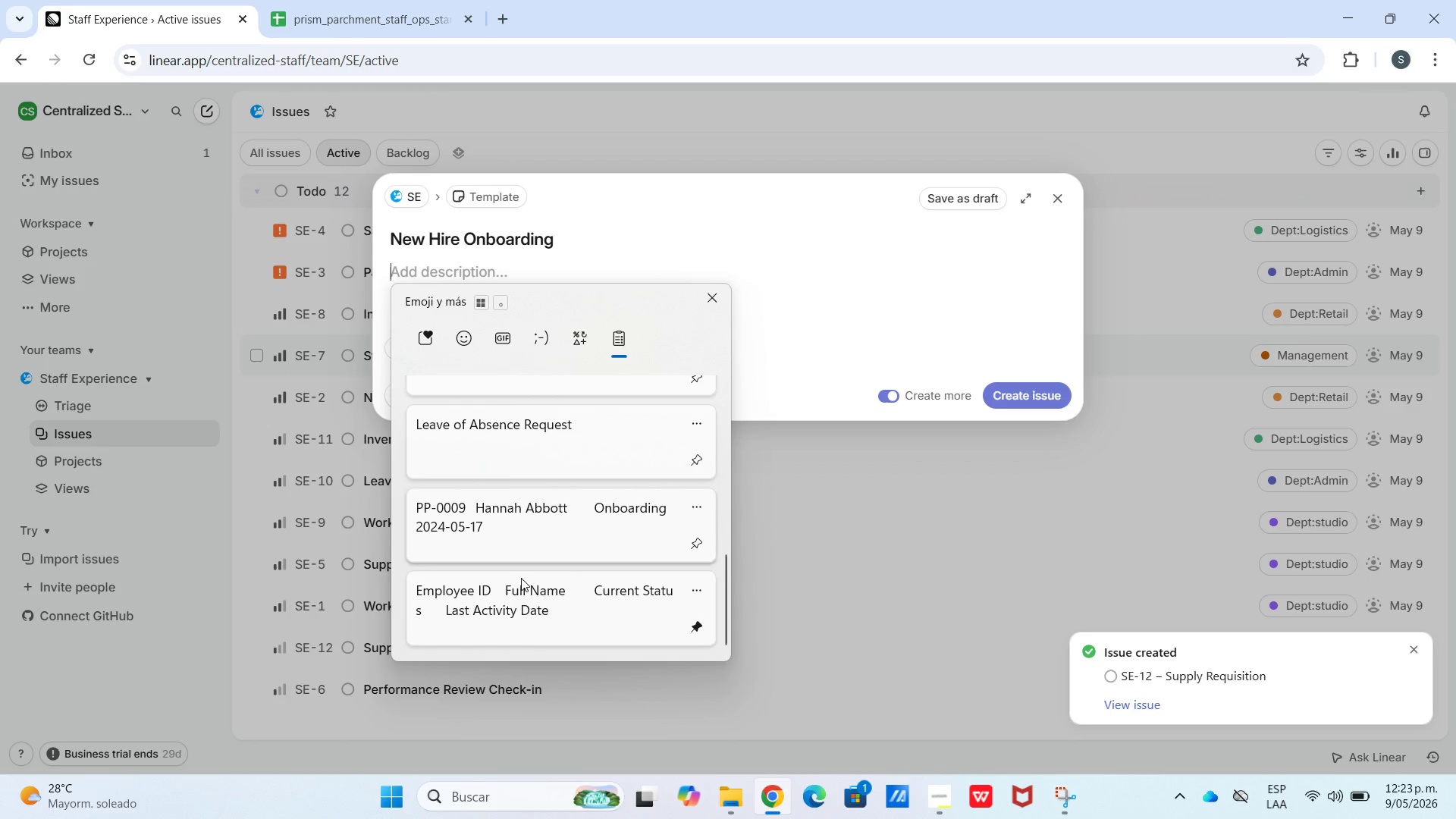 
key(Control+V)
 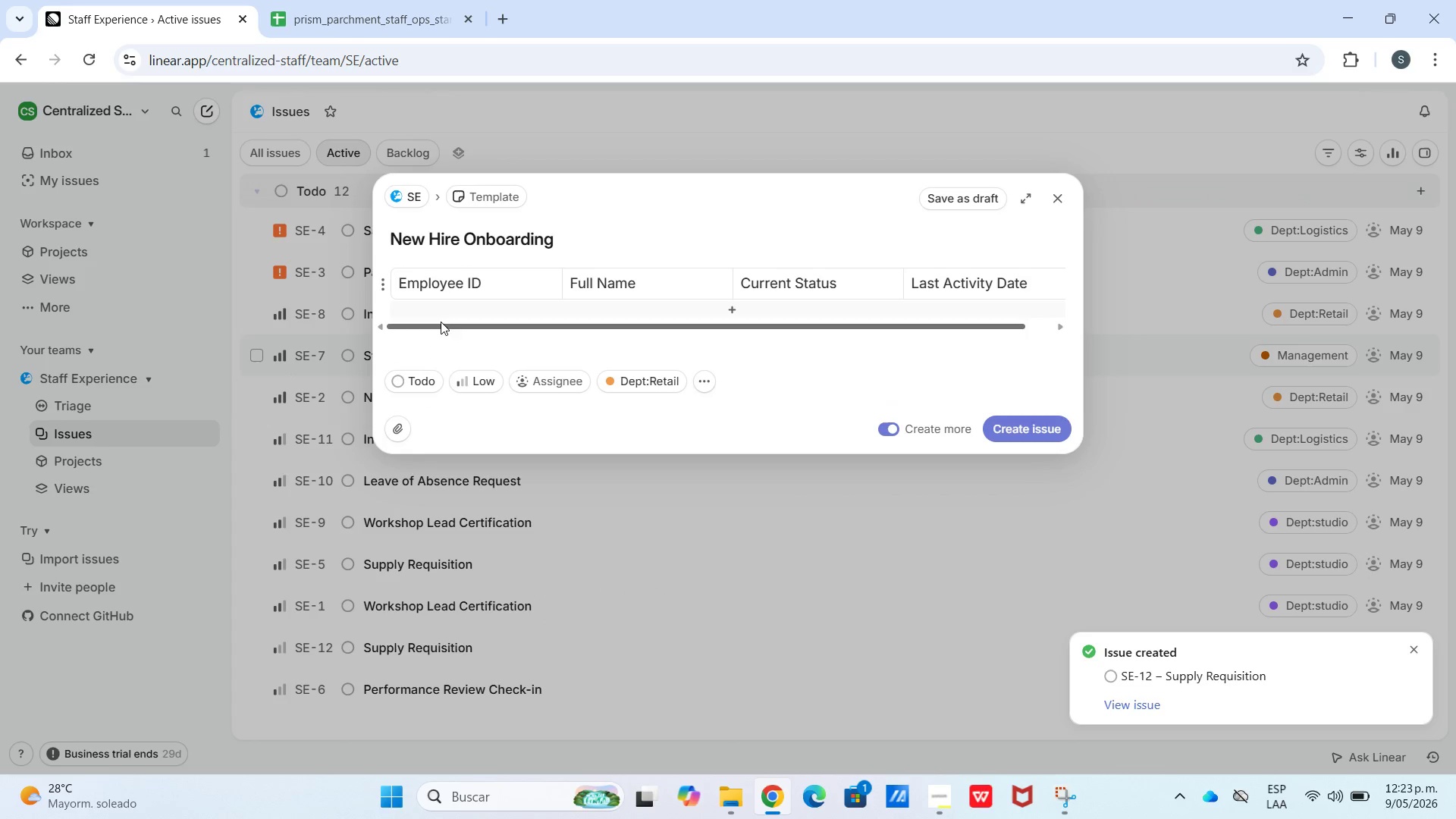 
left_click([431, 312])
 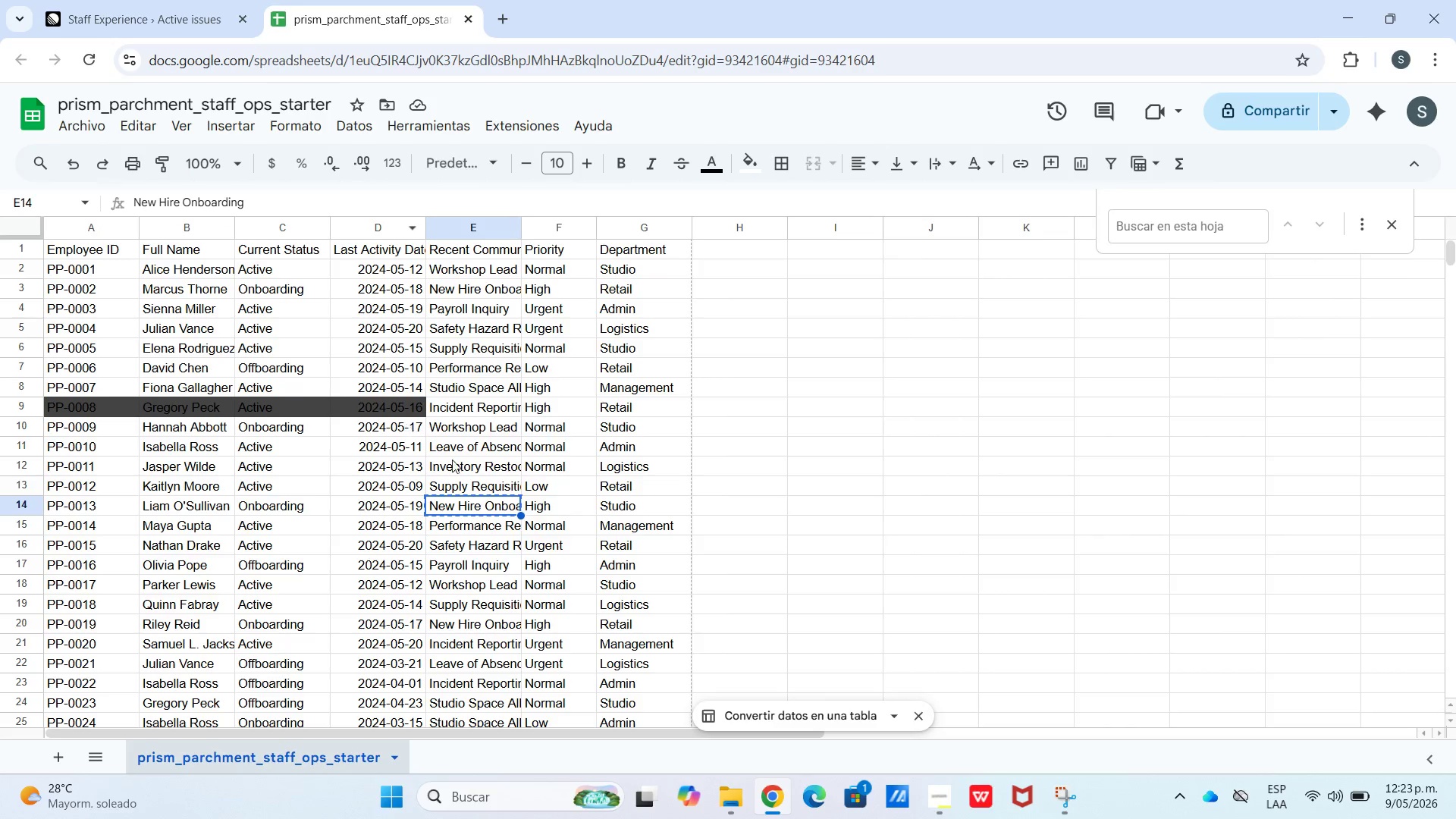 
left_click_drag(start_coordinate=[420, 509], to_coordinate=[100, 511])
 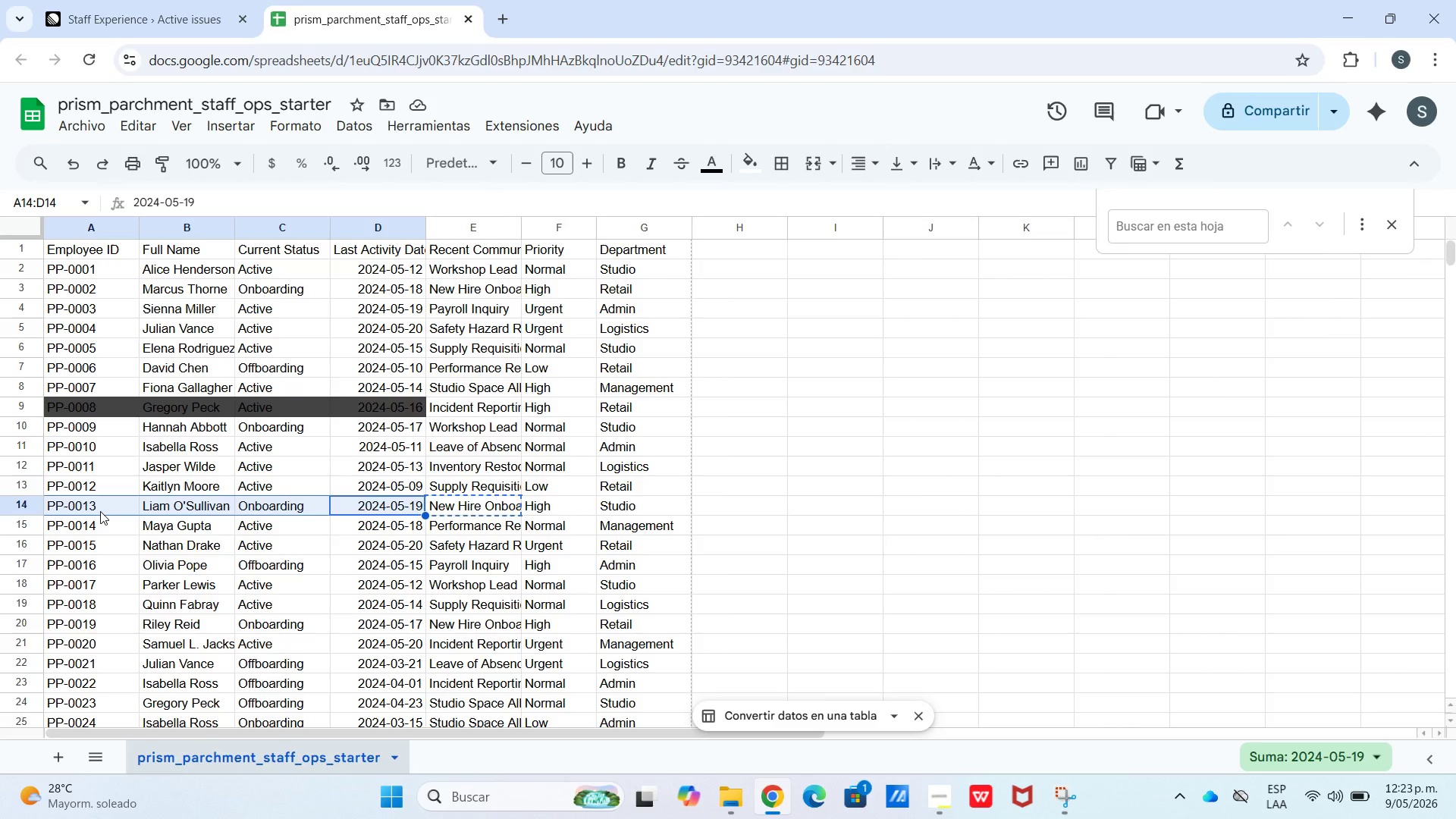 
key(Control+C)
 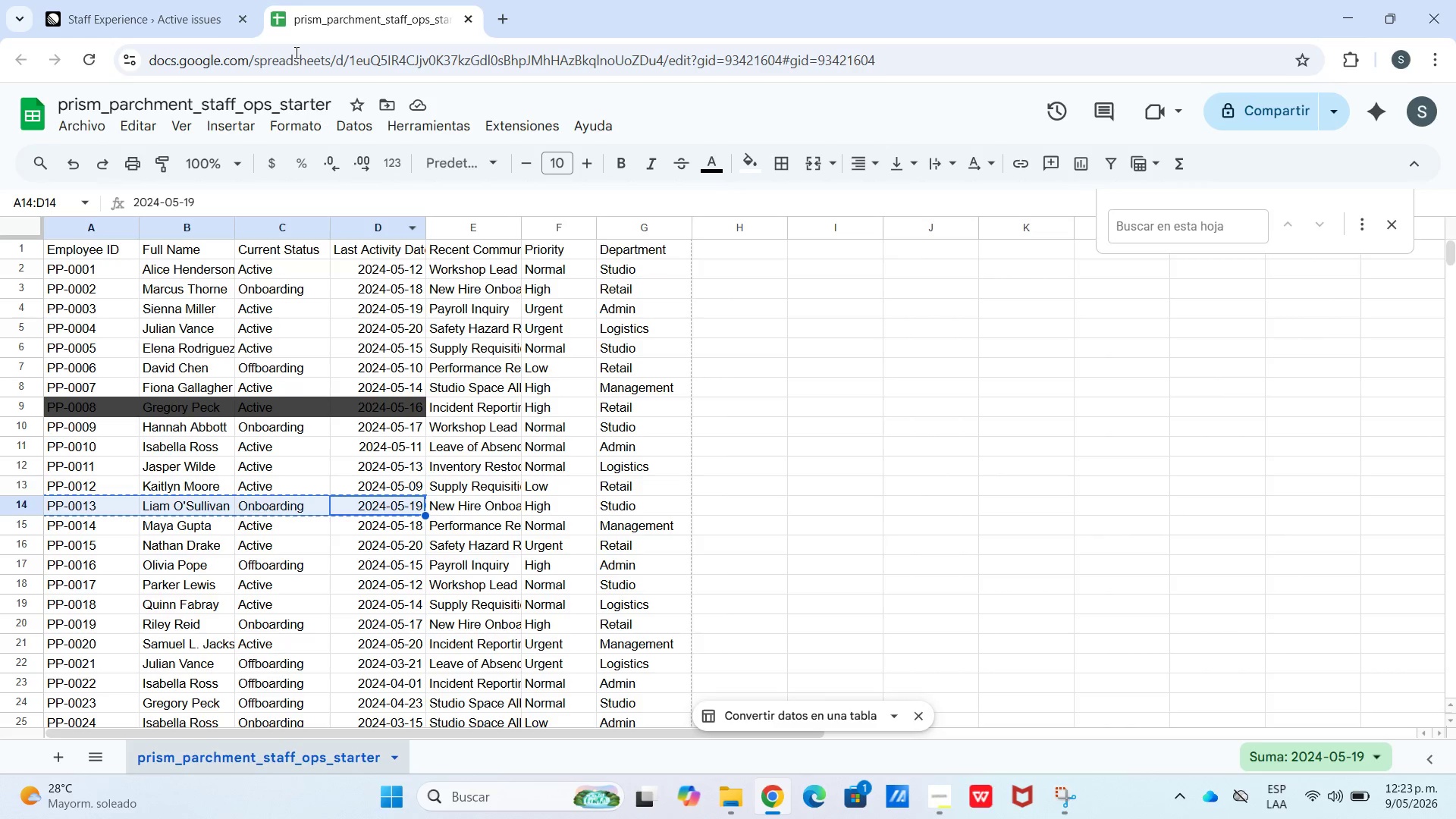 
left_click([190, 0])
 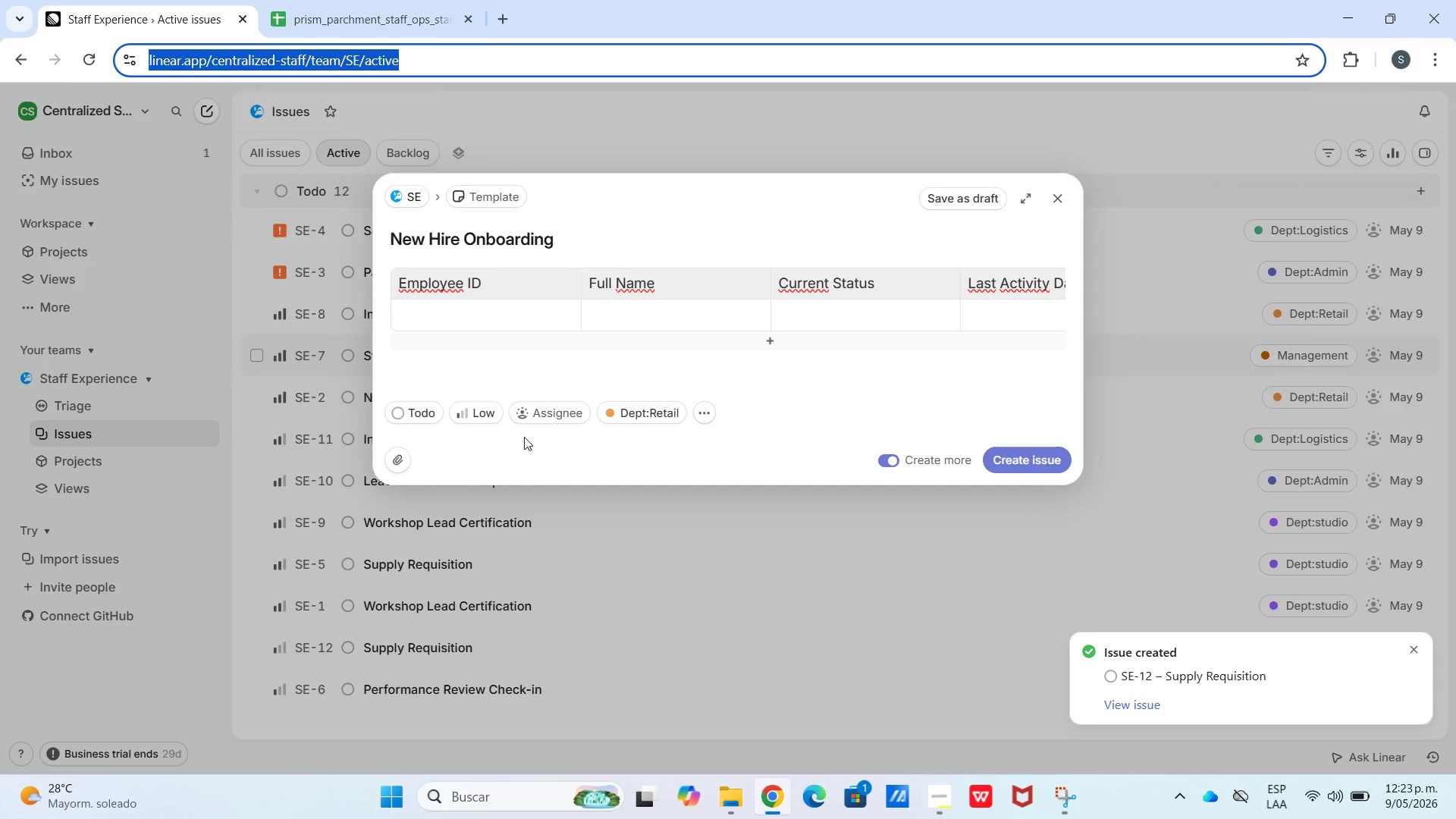 
left_click([477, 418])
 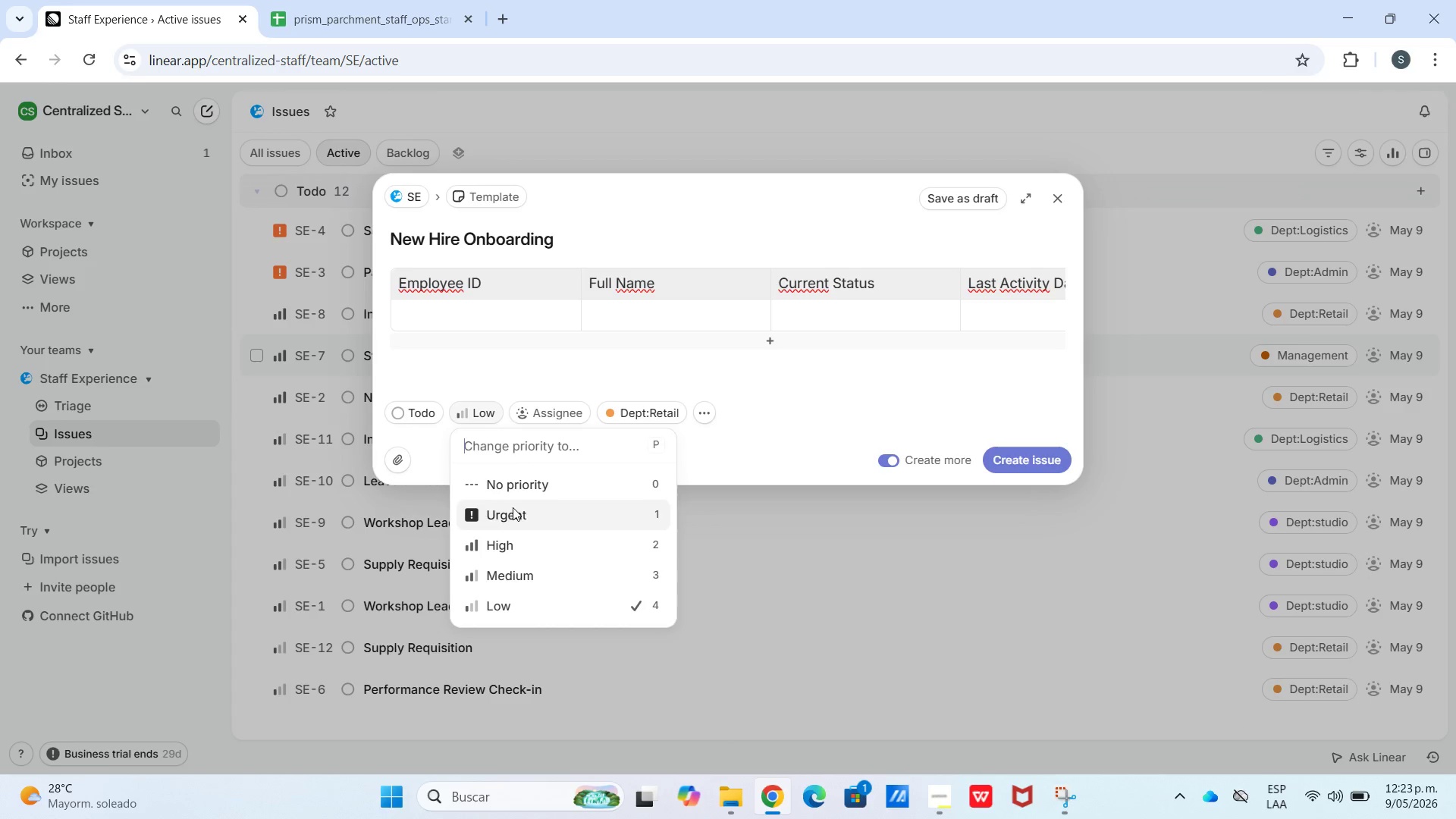 
left_click([527, 554])
 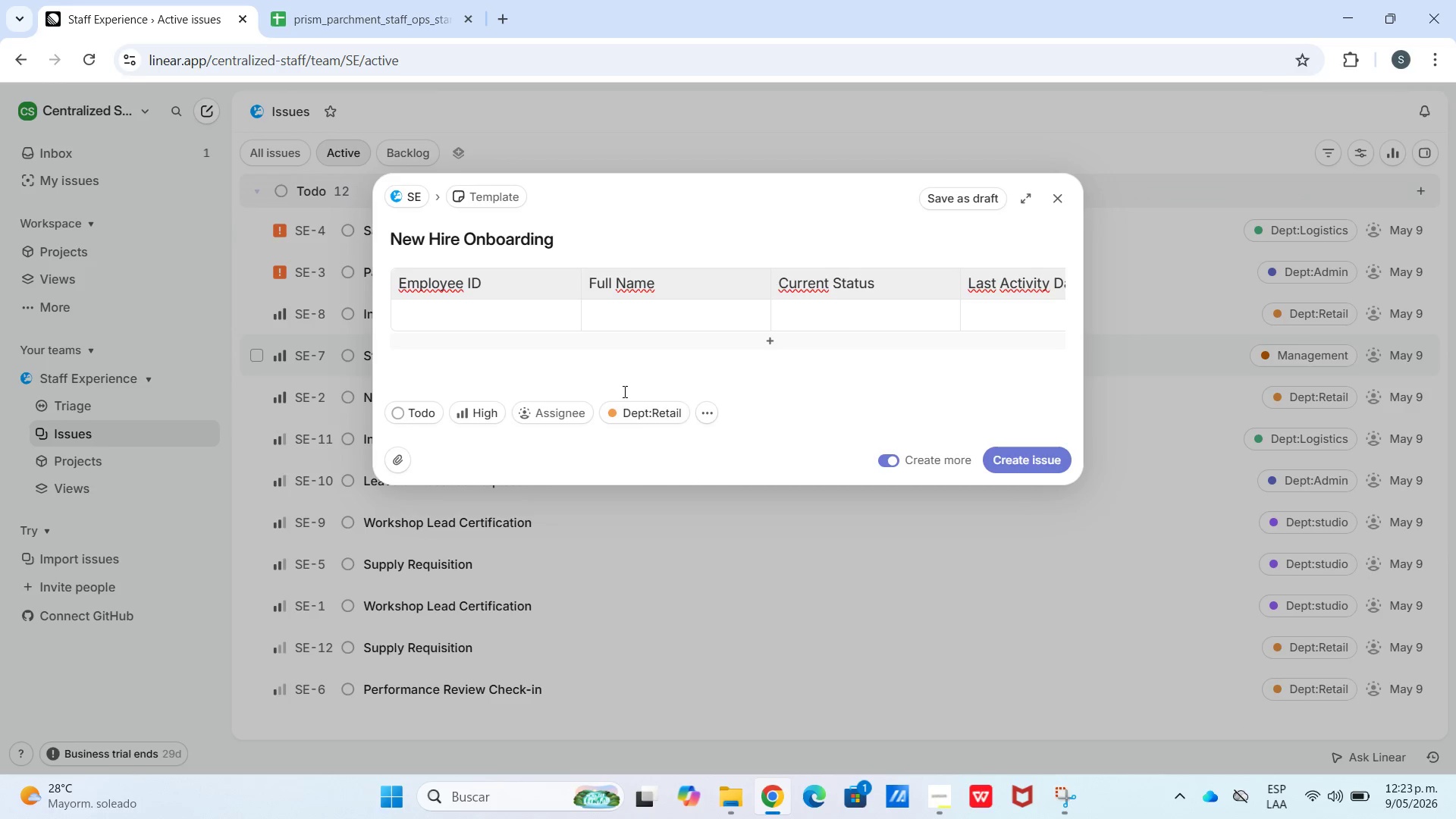 
left_click([636, 416])
 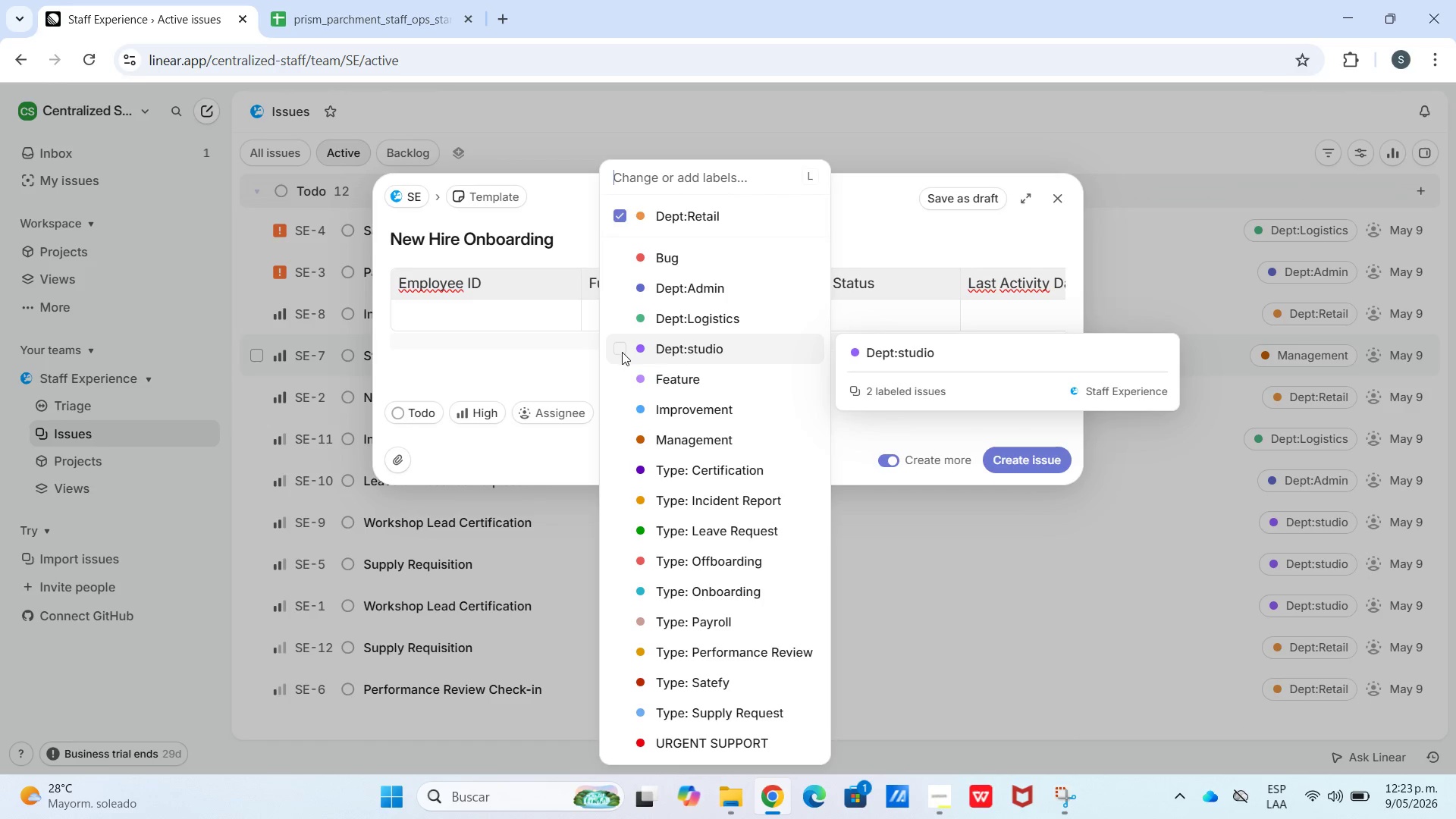 
left_click([619, 224])
 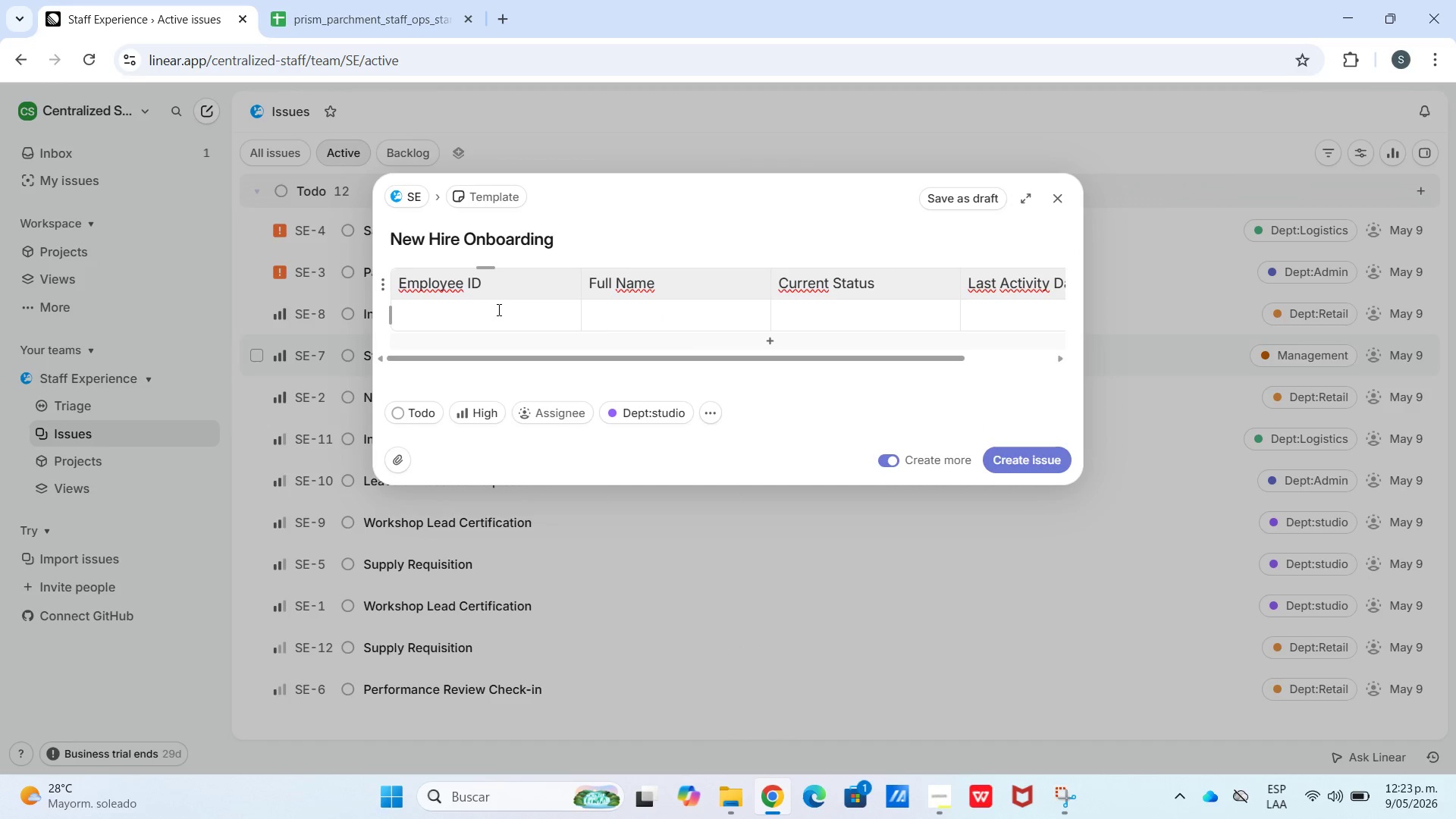 
key(Control+V)
 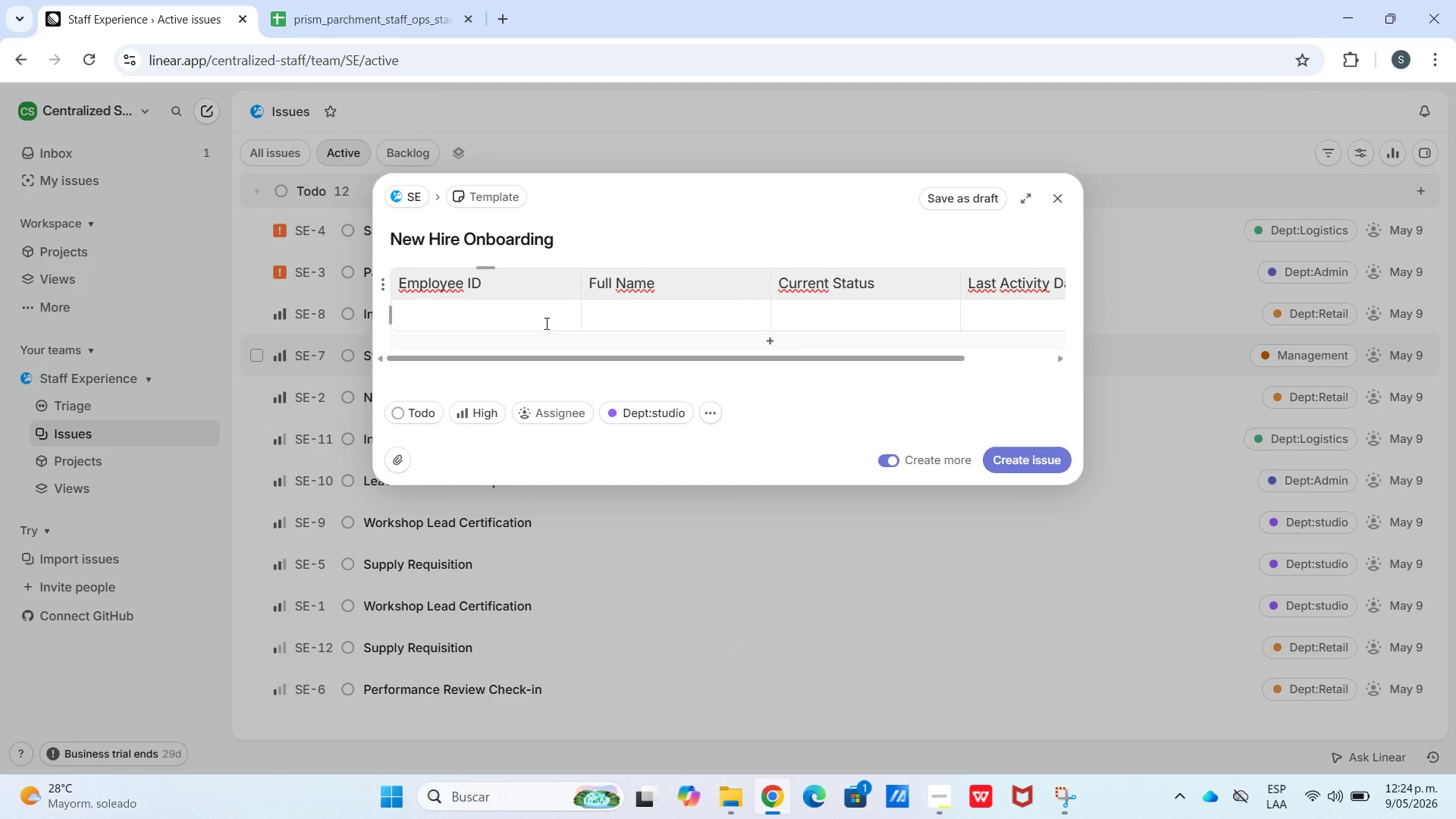 
key(Control+V)
 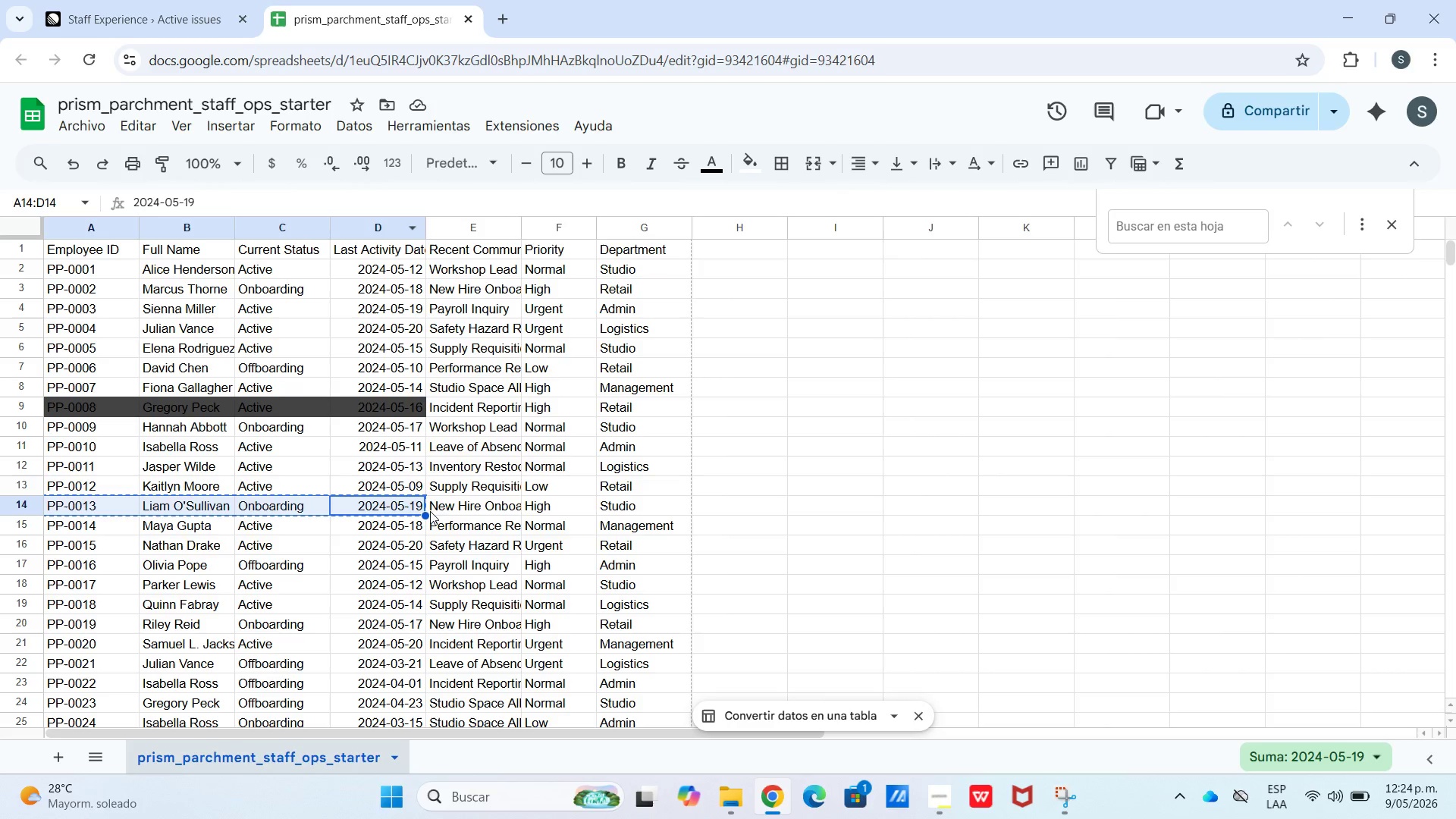 
key(Control+C)
 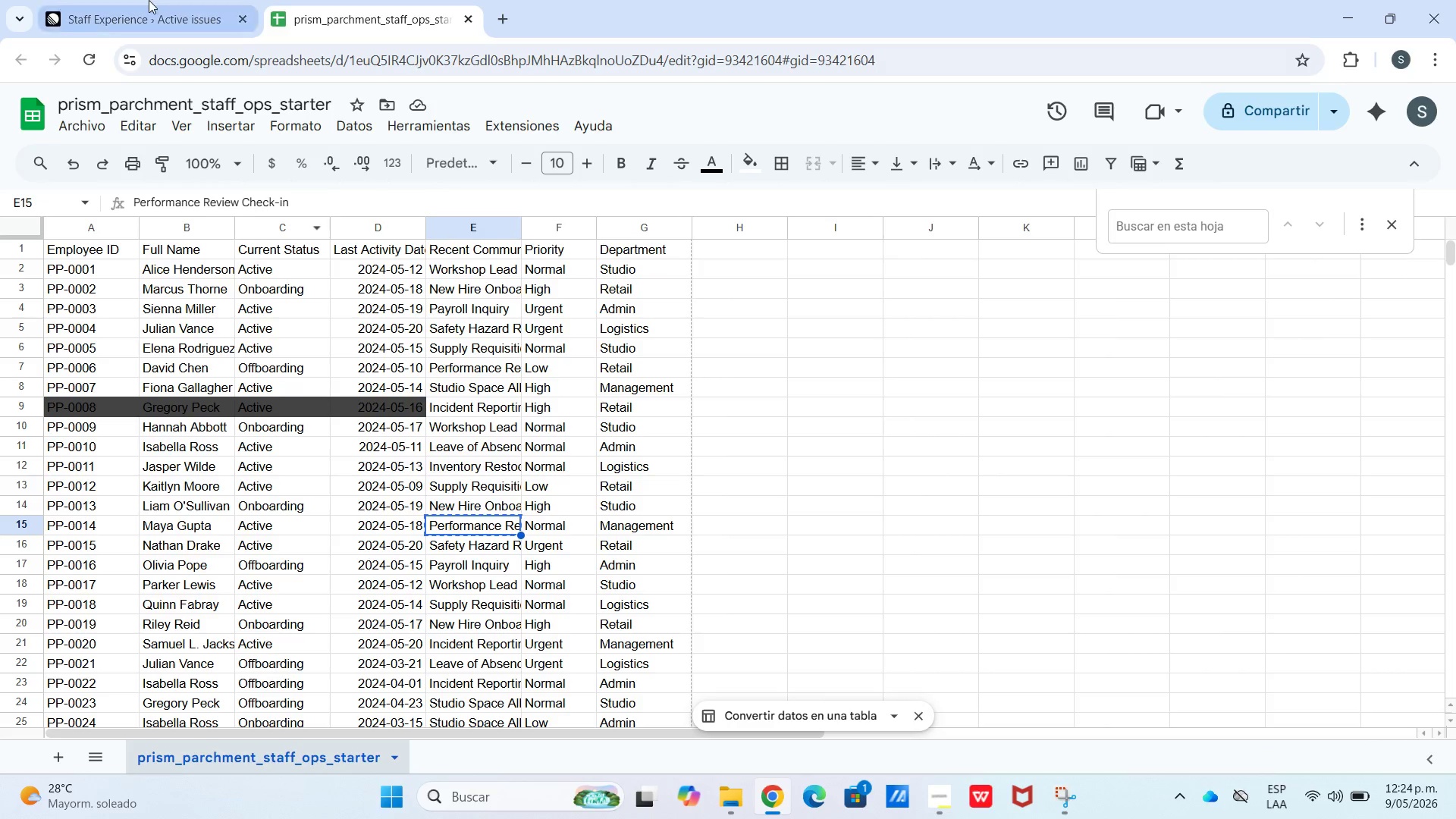 
left_click_drag(start_coordinate=[152, 1], to_coordinate=[155, 5])
 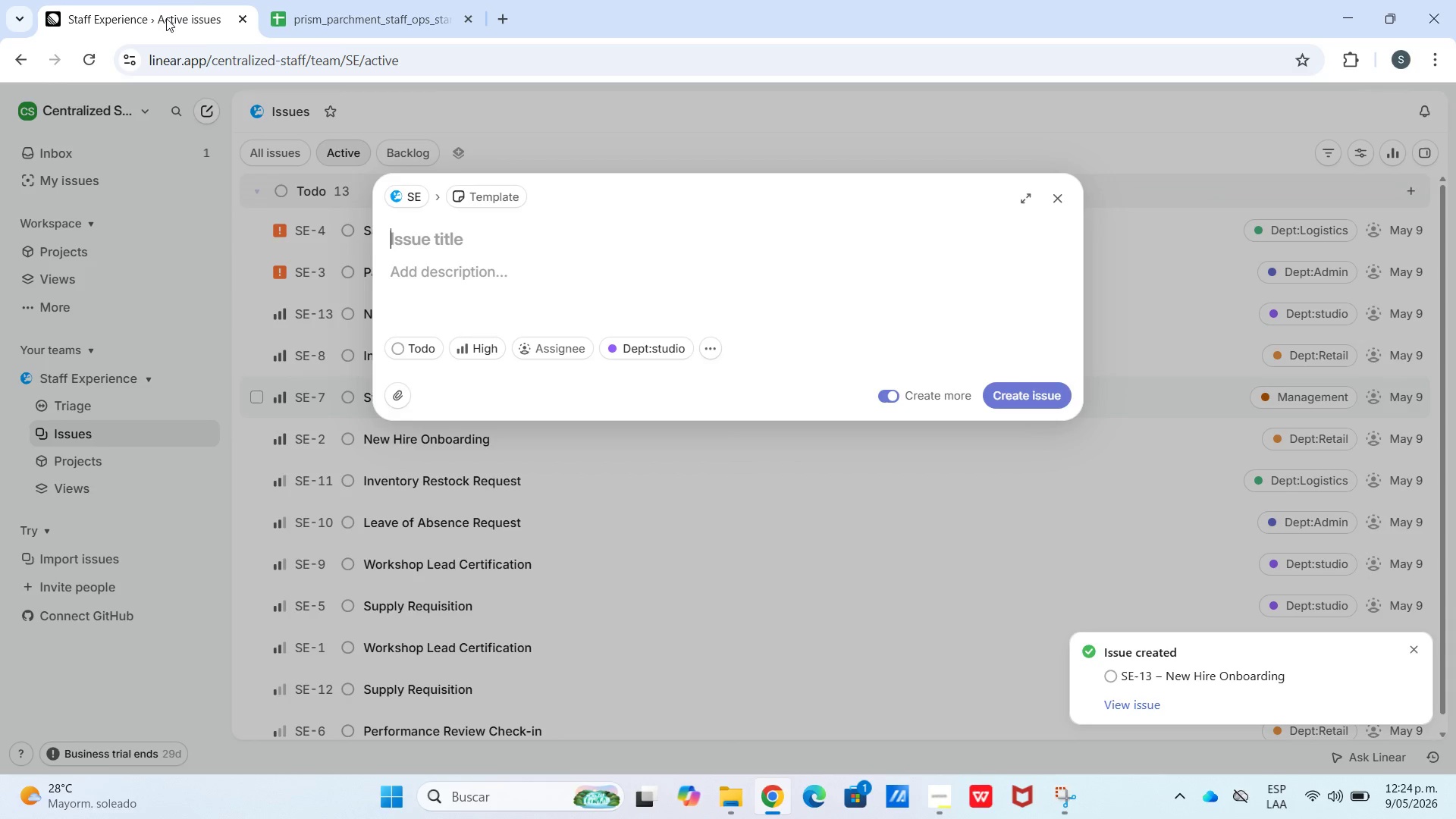 
key(Control+V)
 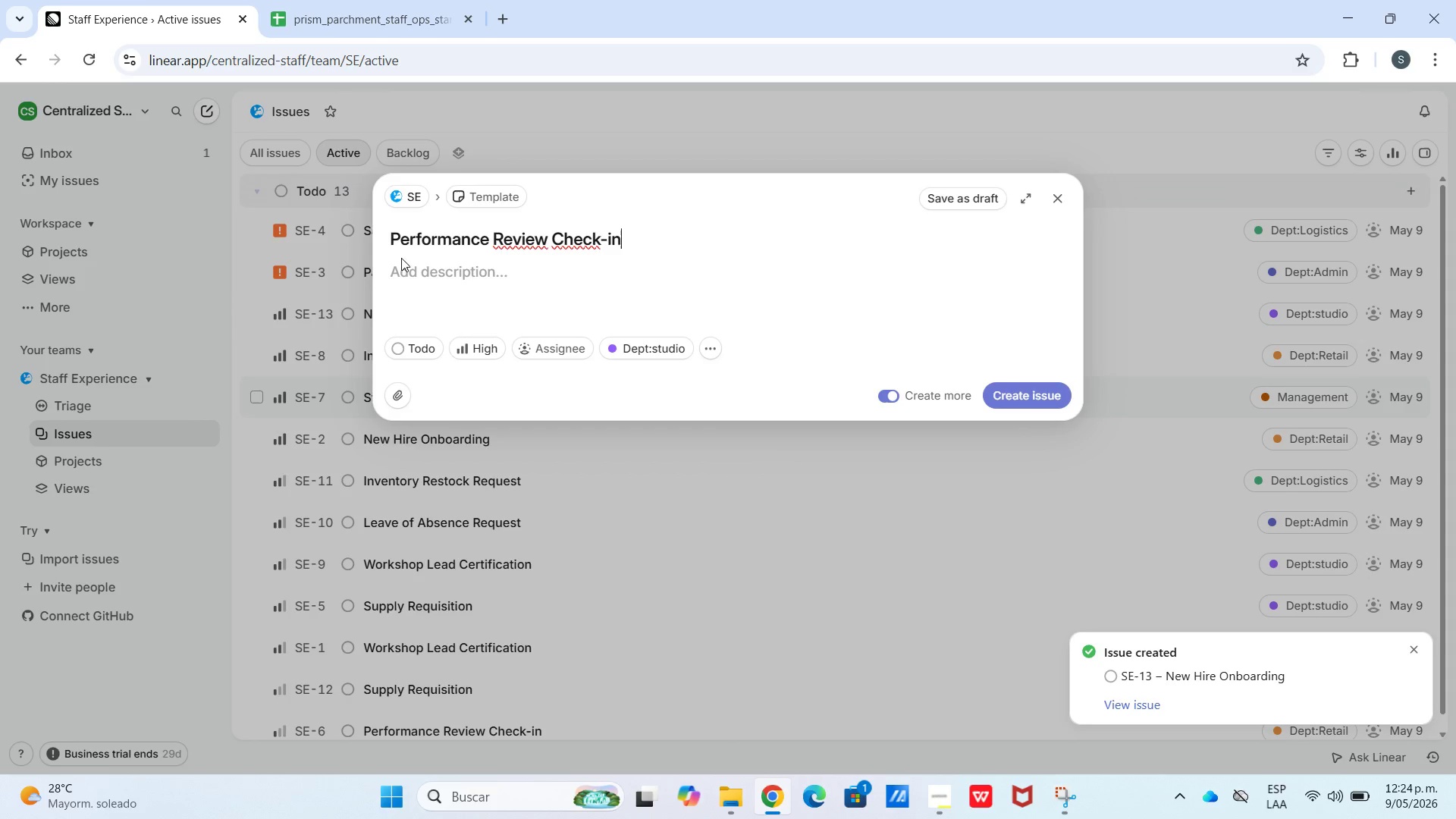 
left_click([407, 266])
 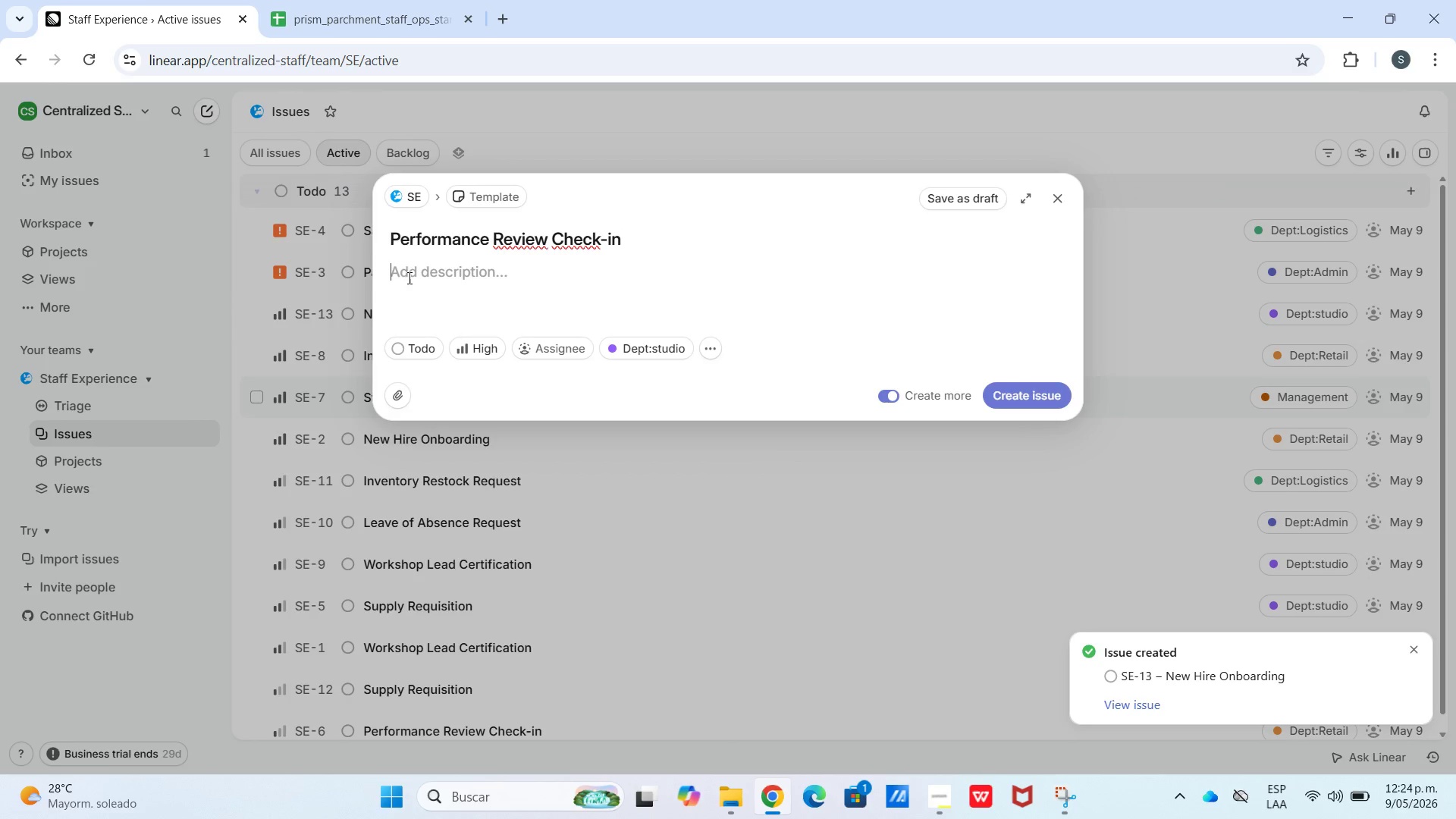 
key(Meta+V)
 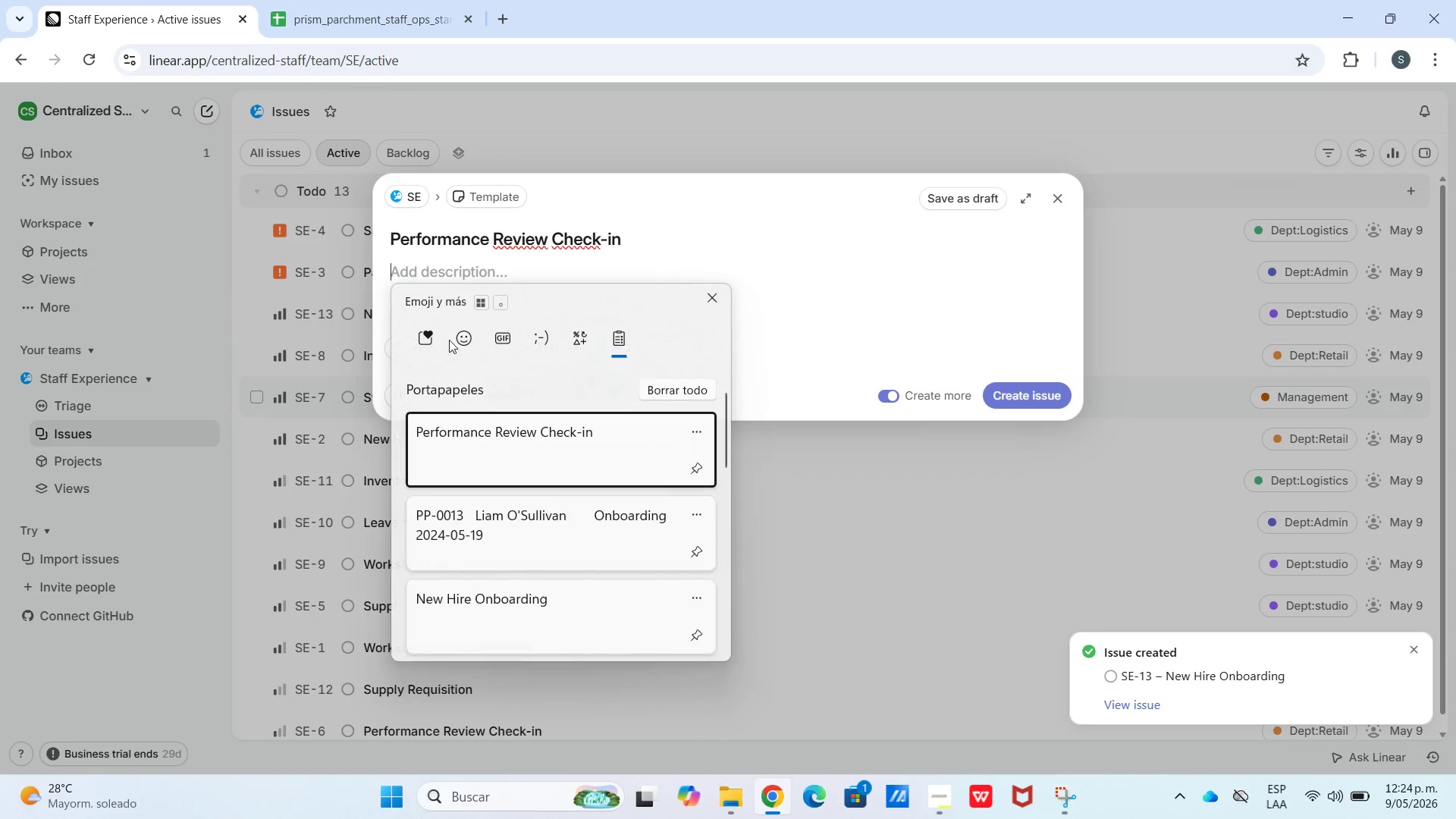 
left_click([522, 576])
 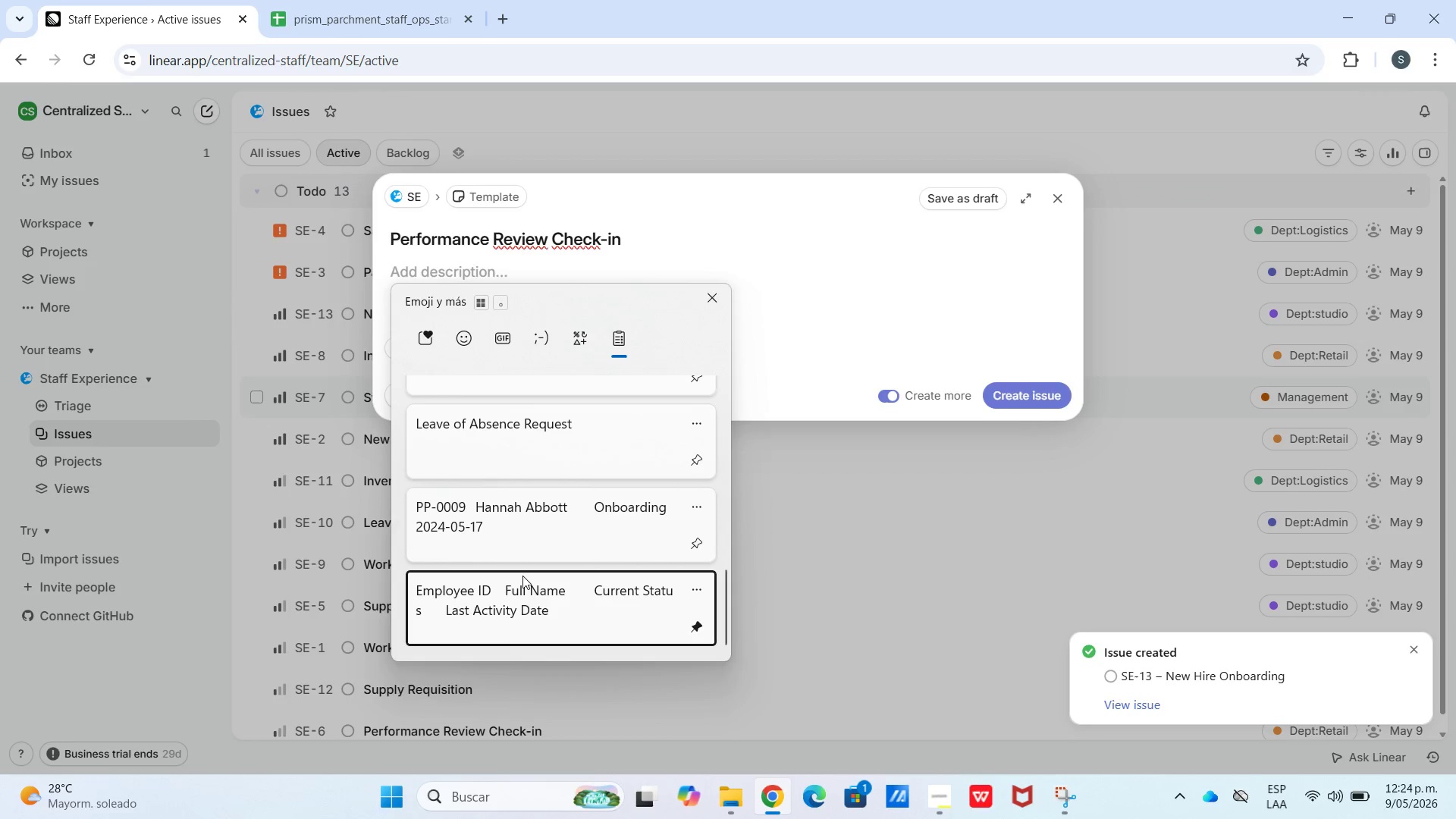 
scroll: coordinate [494, 536], scroll_direction: down, amount: 23.0
 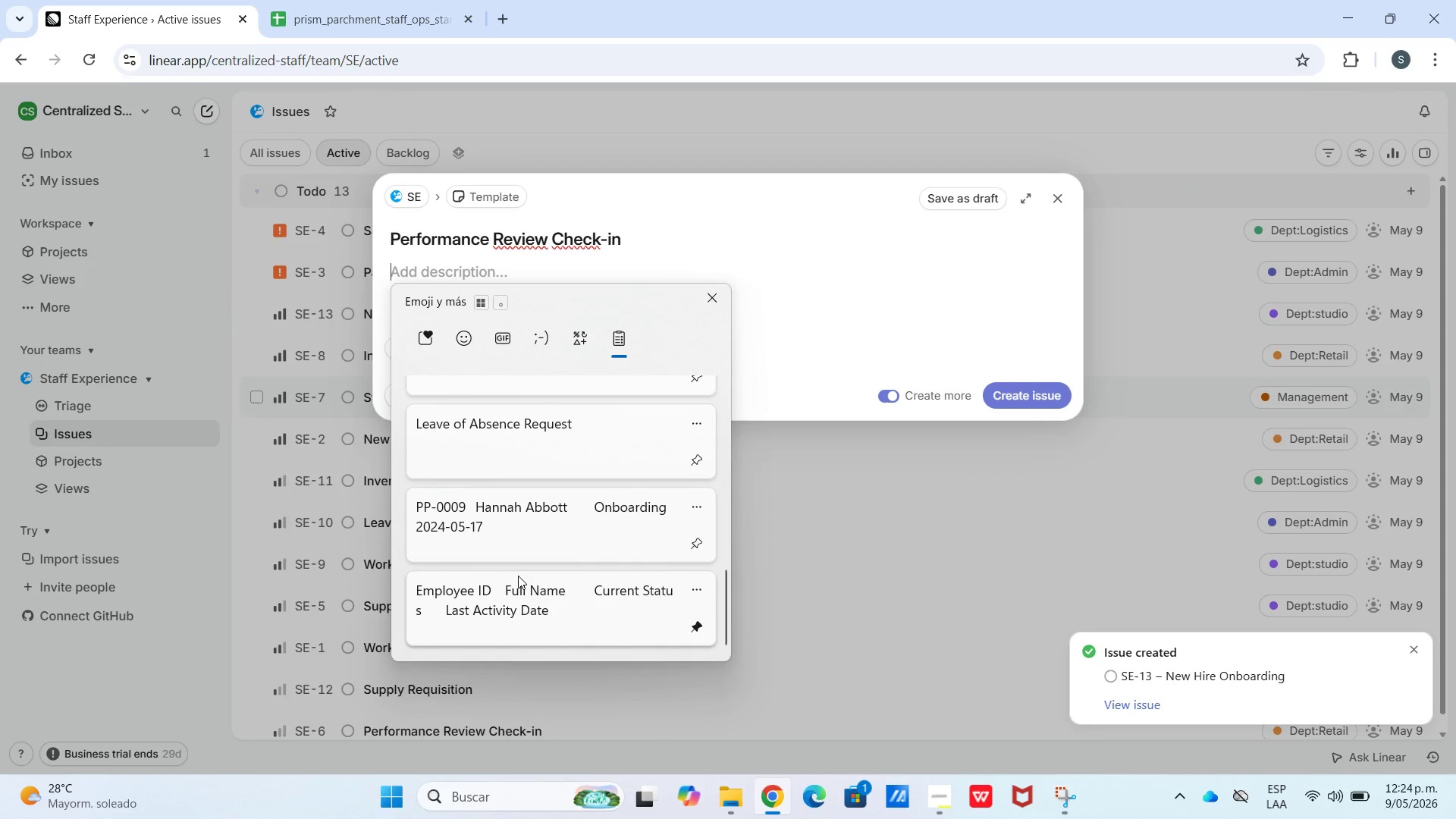 
key(Control+ControlLeft)
 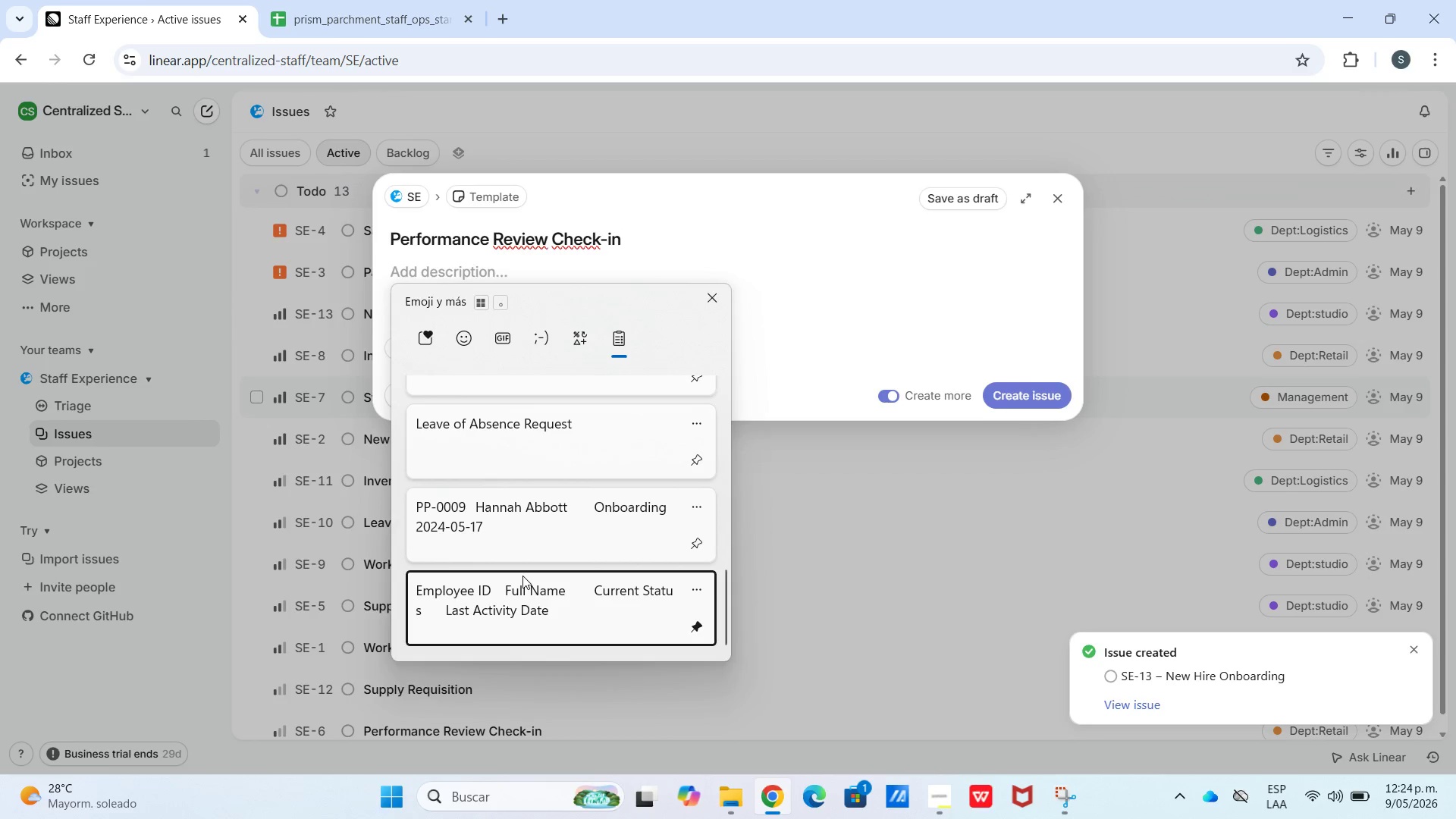 
key(Control+V)
 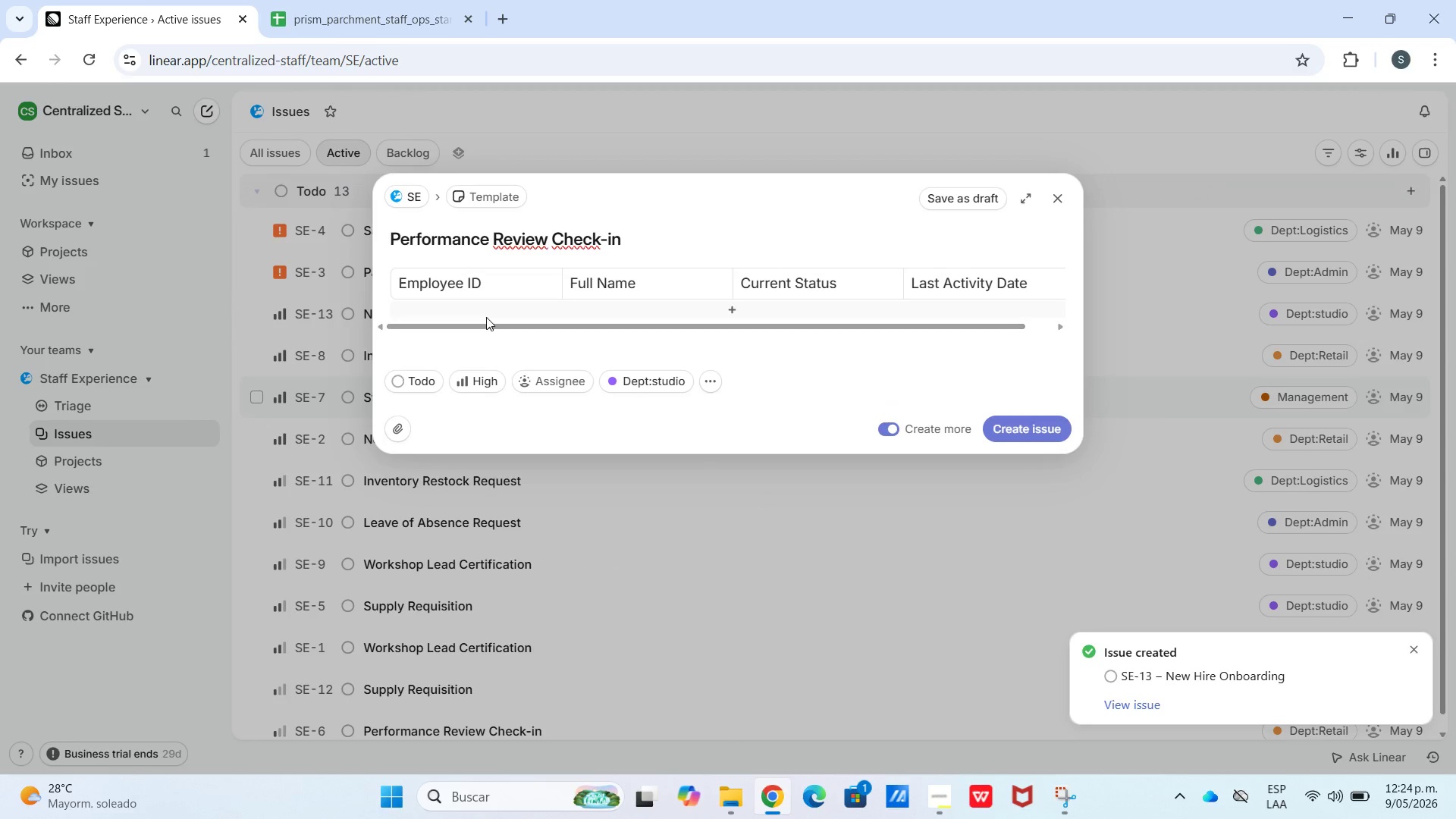 
left_click([486, 316])
 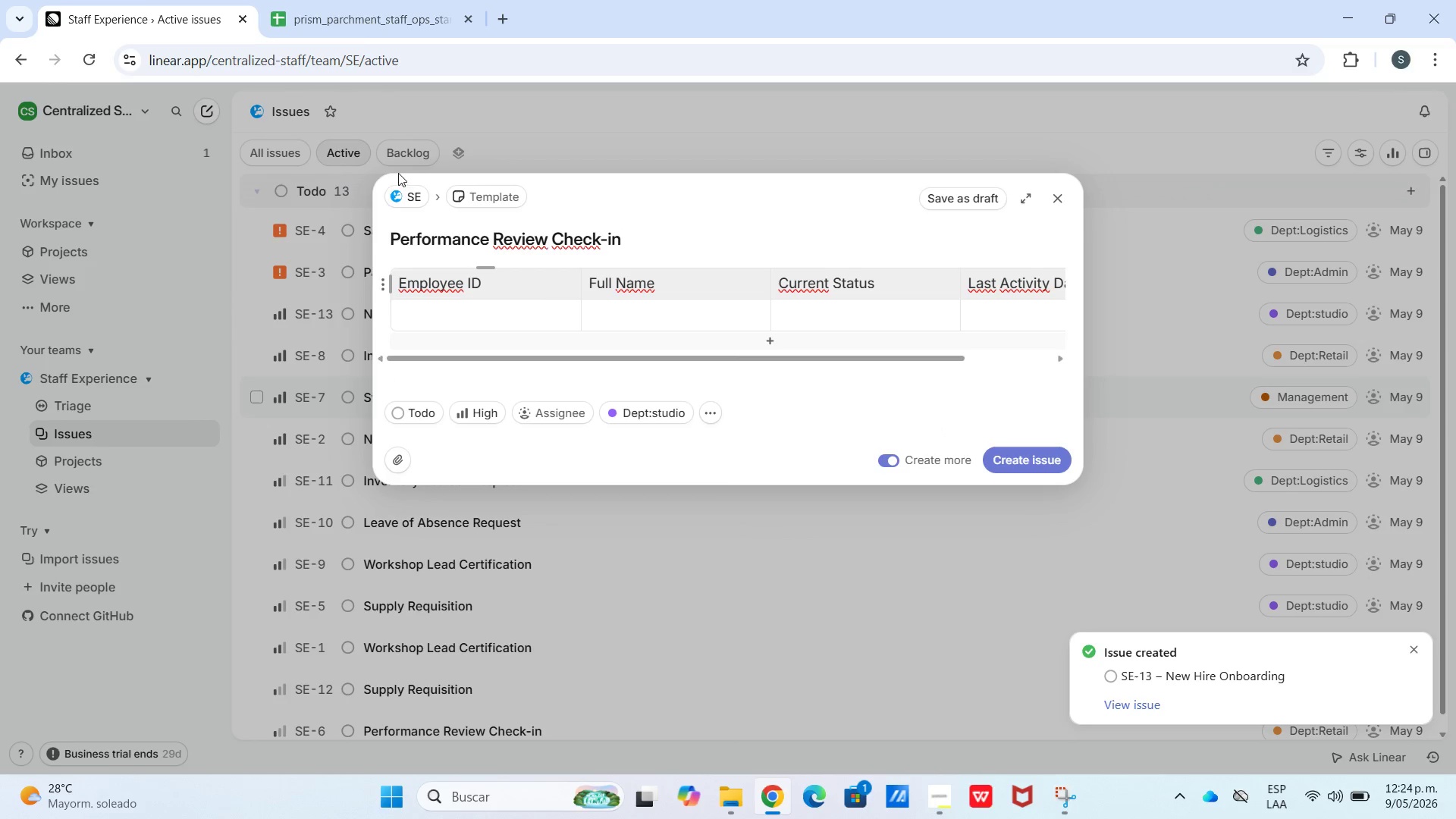 
left_click([327, 0])
 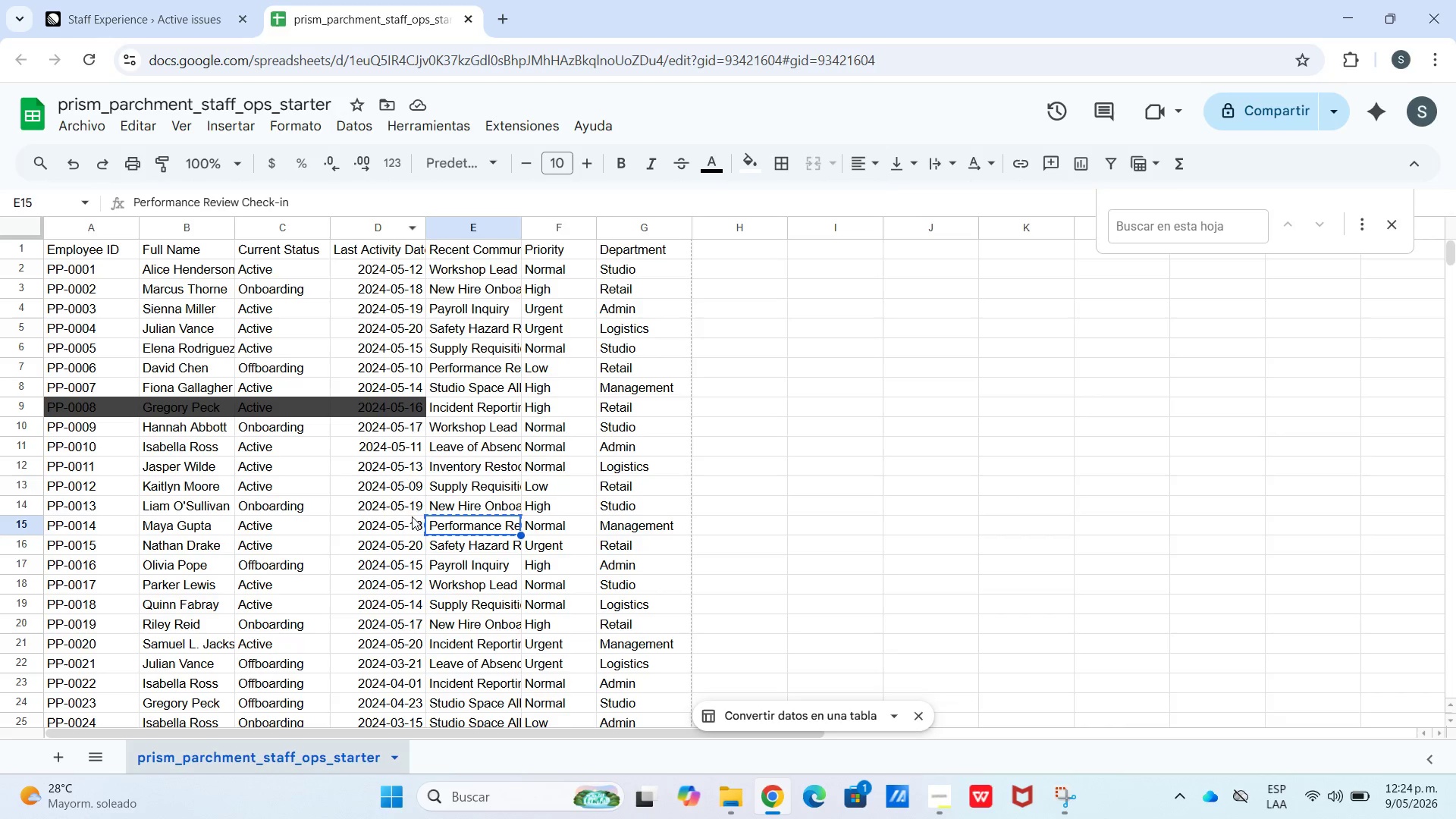 
left_click_drag(start_coordinate=[399, 528], to_coordinate=[106, 529])
 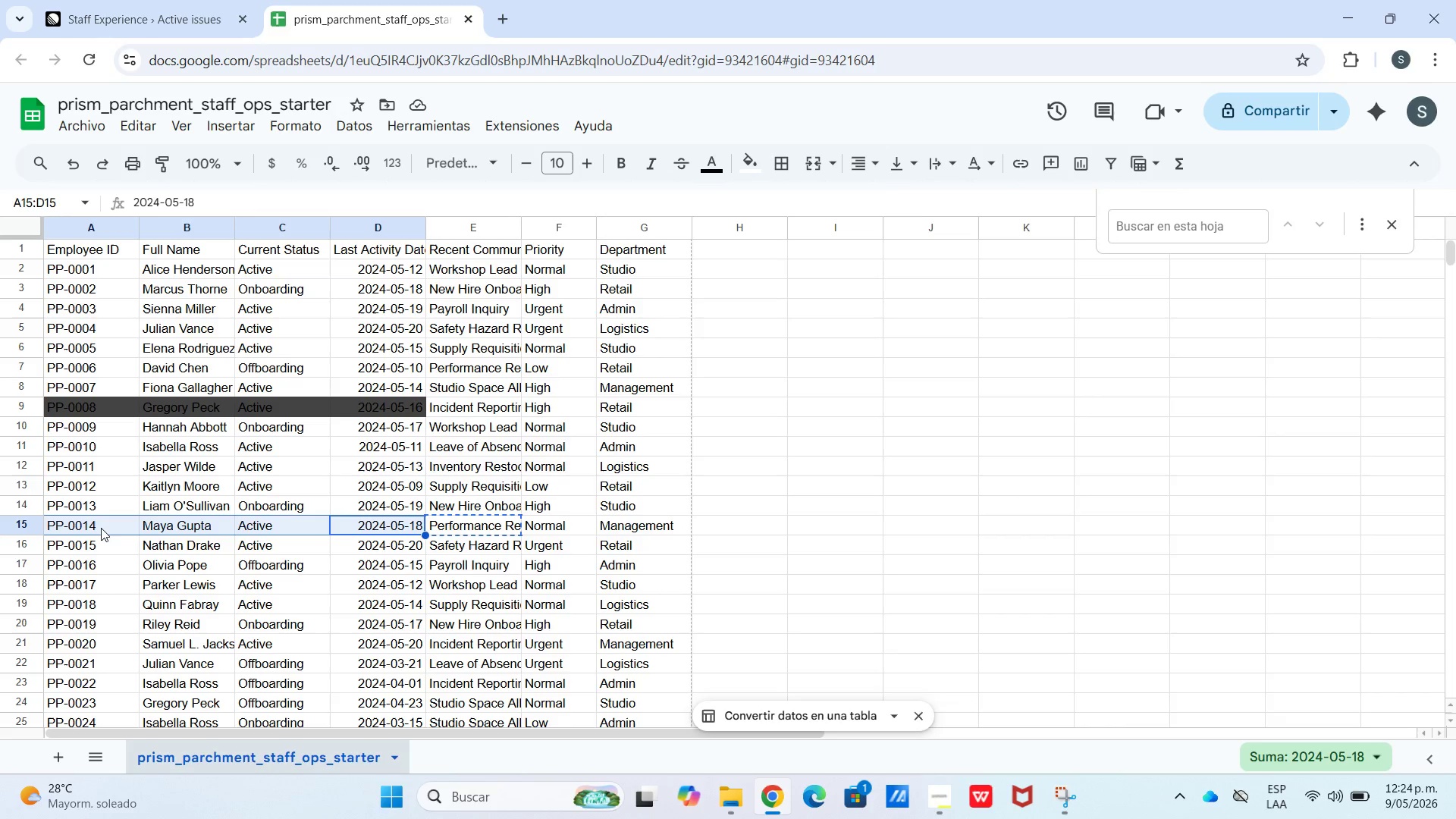 
key(Control+C)
 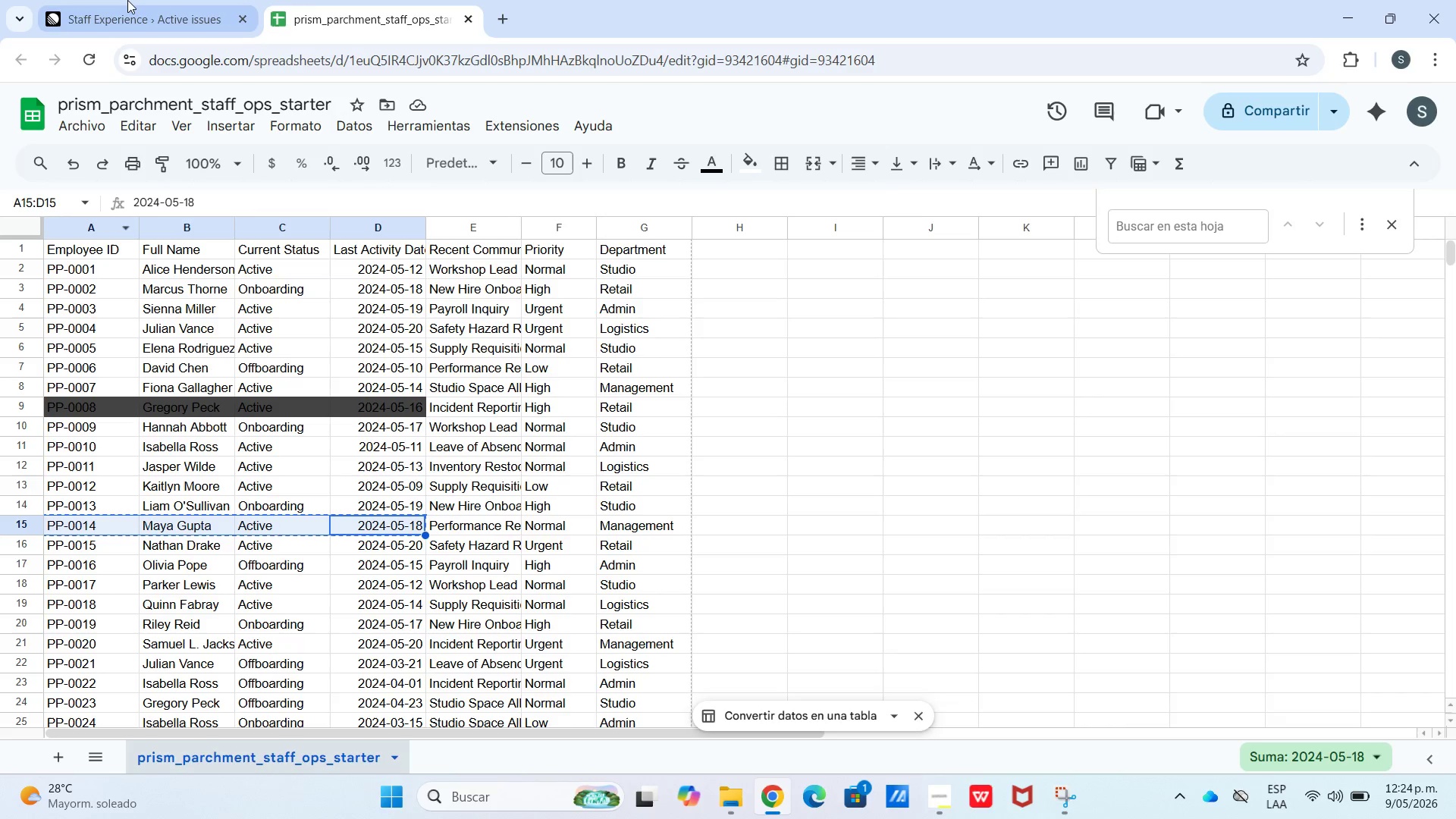 
left_click([128, 0])
 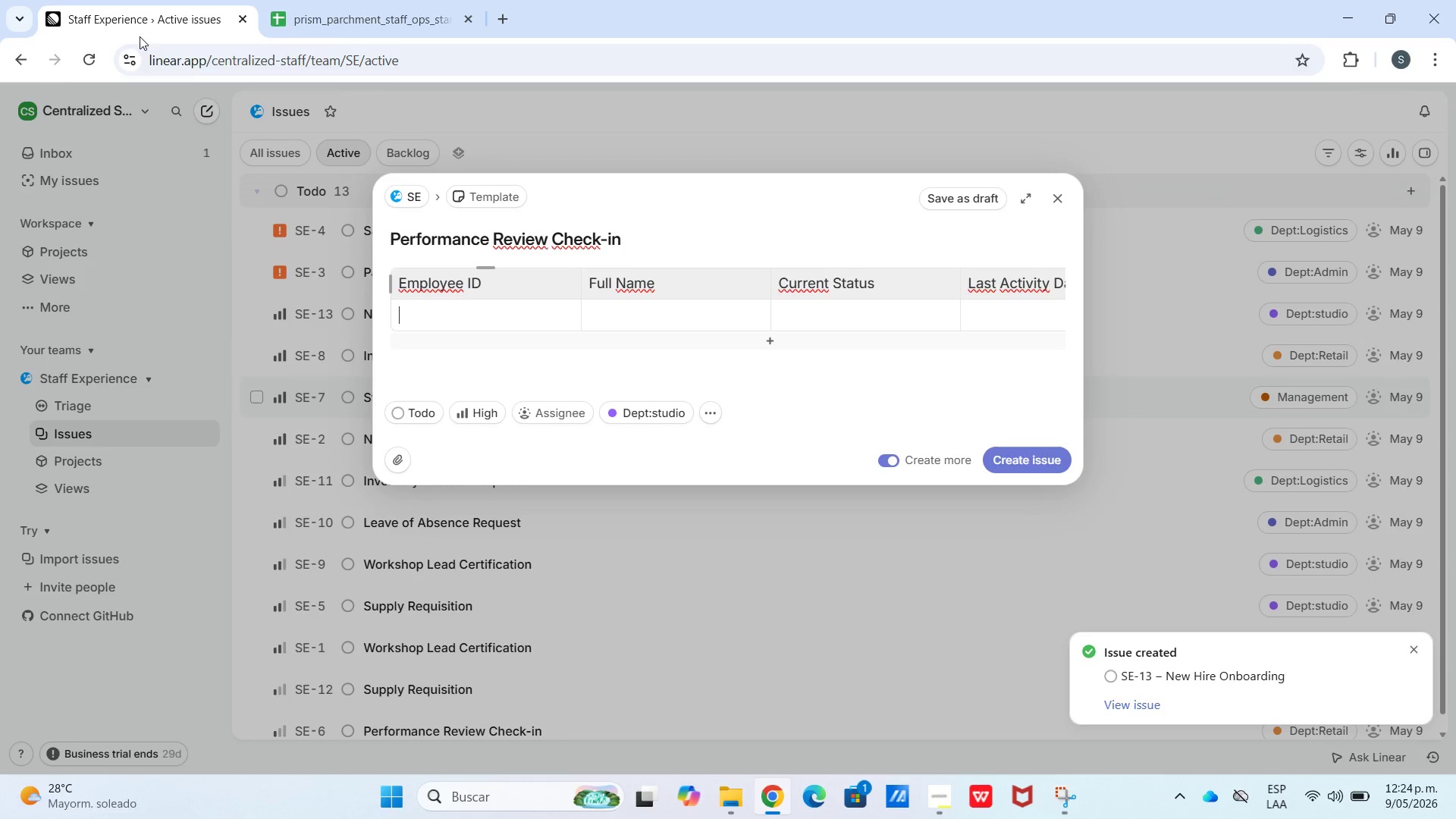 
key(Control+V)
 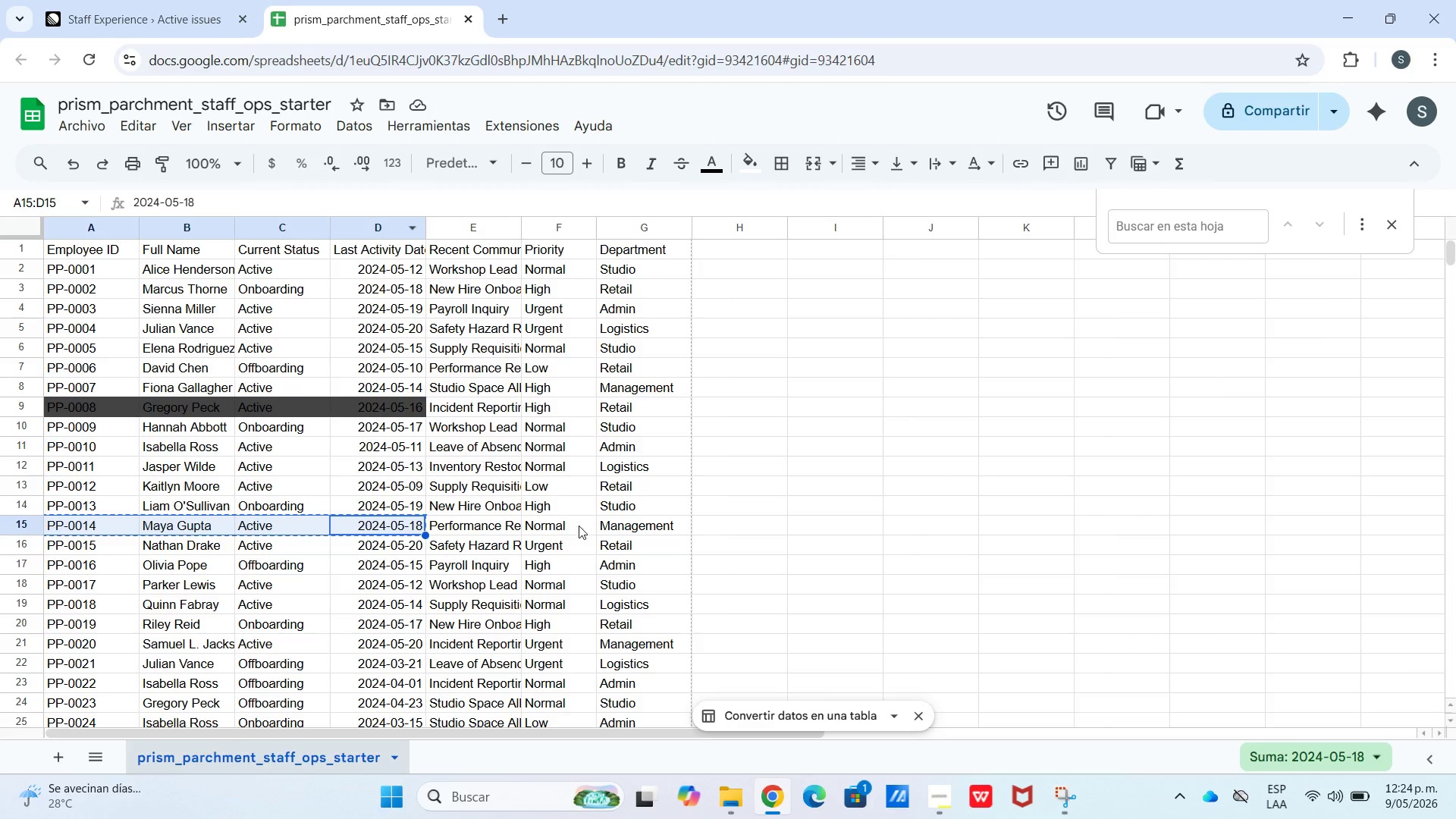 
left_click([77, 0])
 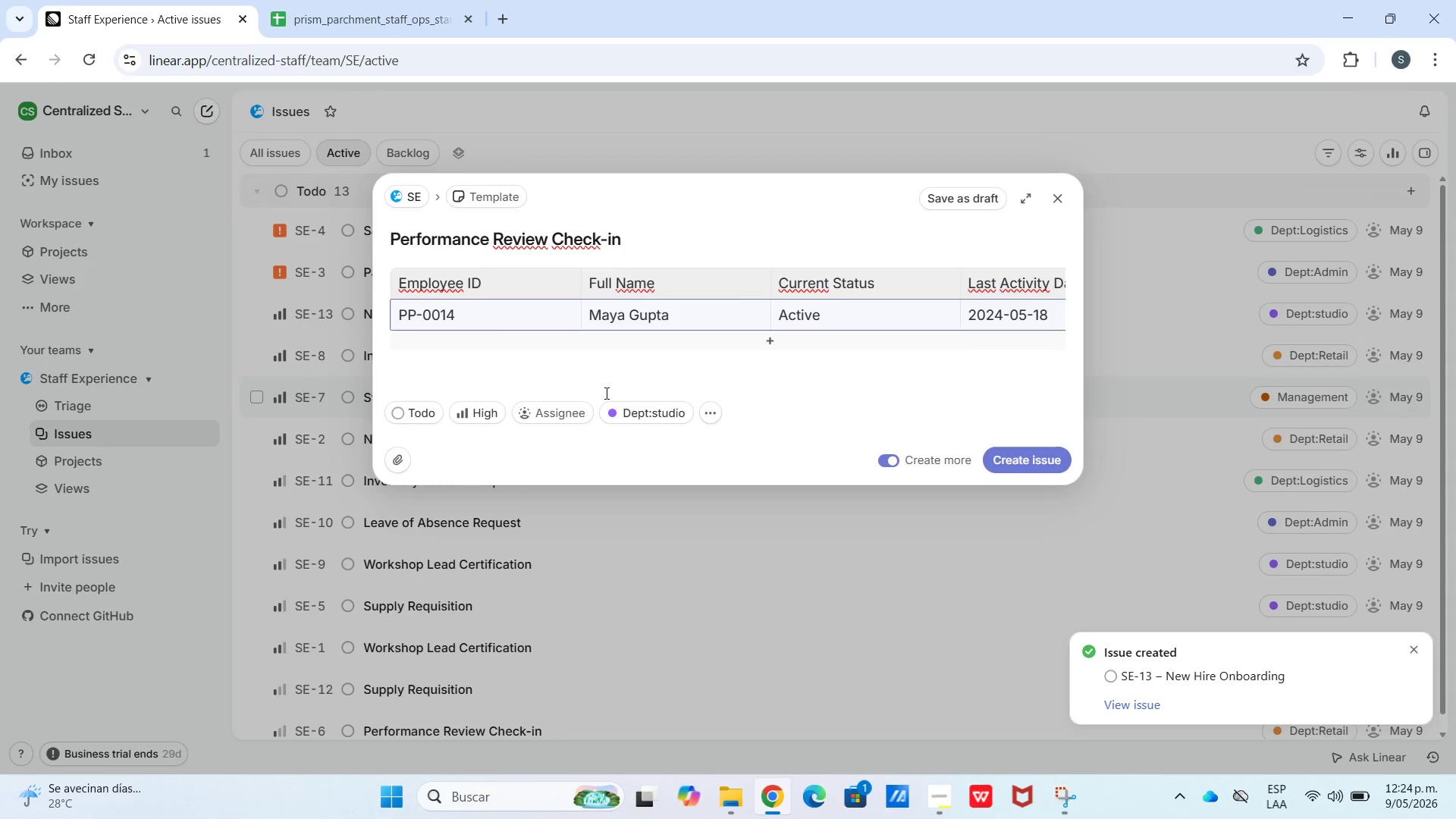 
left_click([619, 422])
 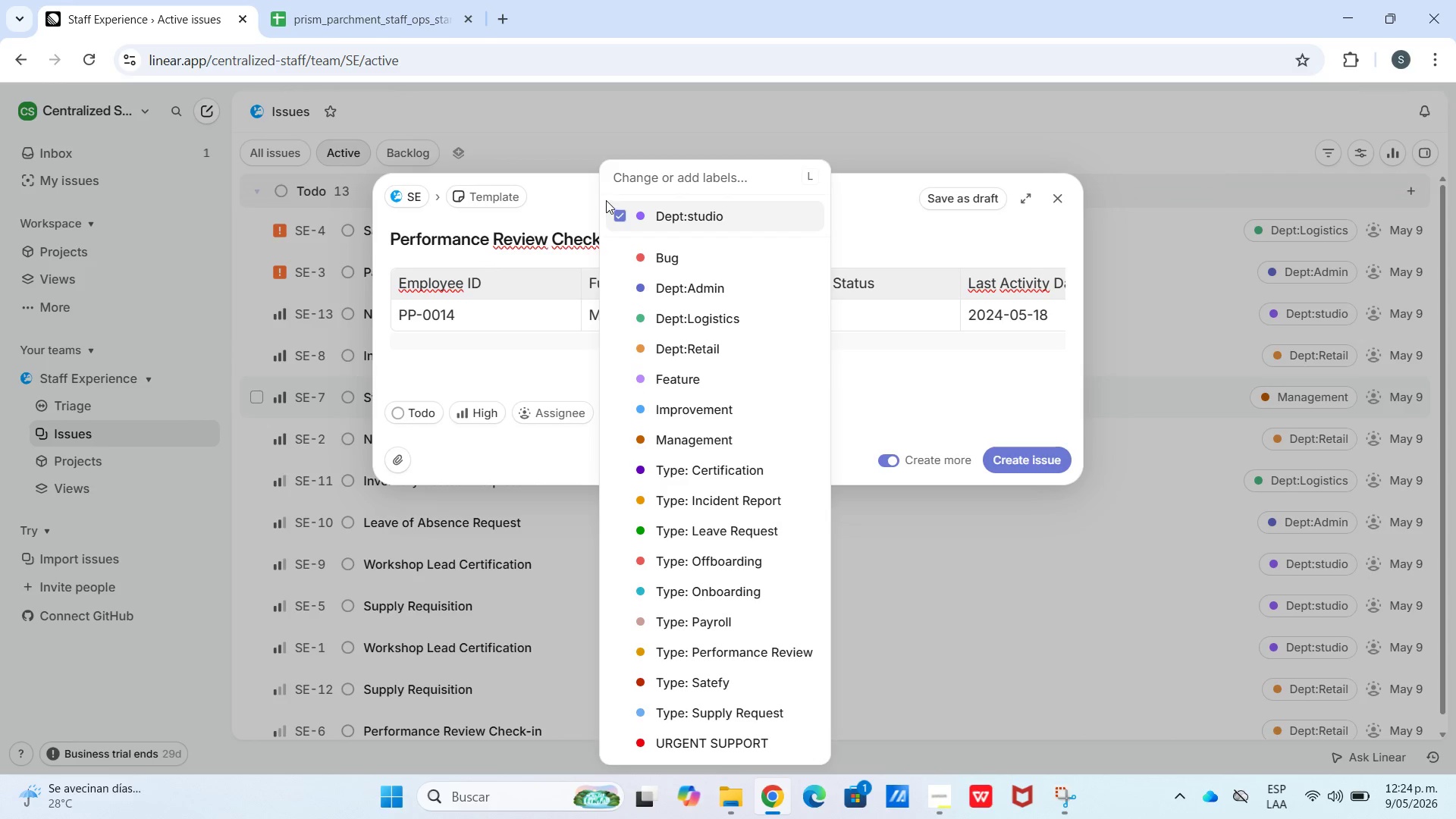 
left_click([621, 207])
 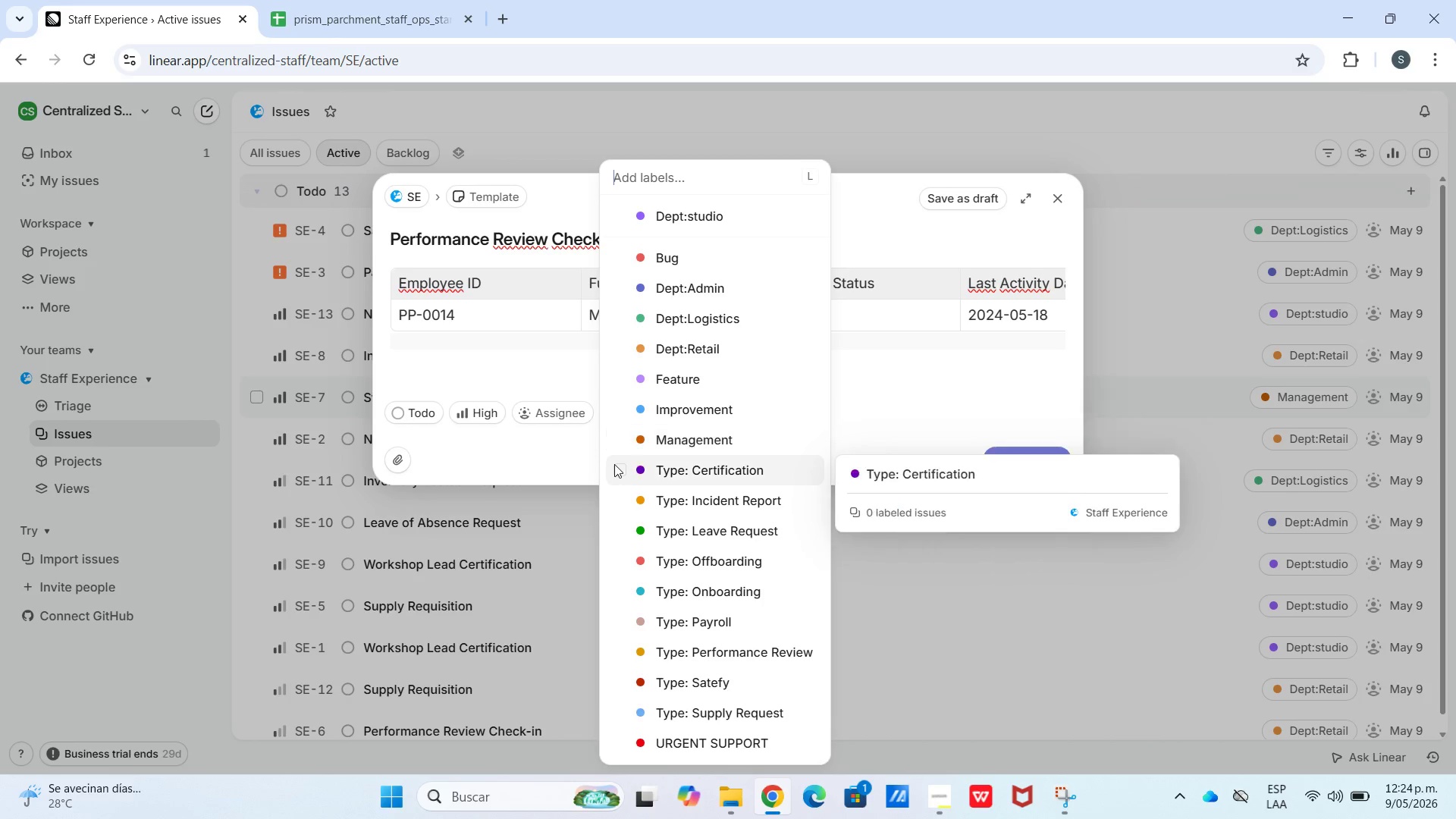 
left_click([618, 439])
 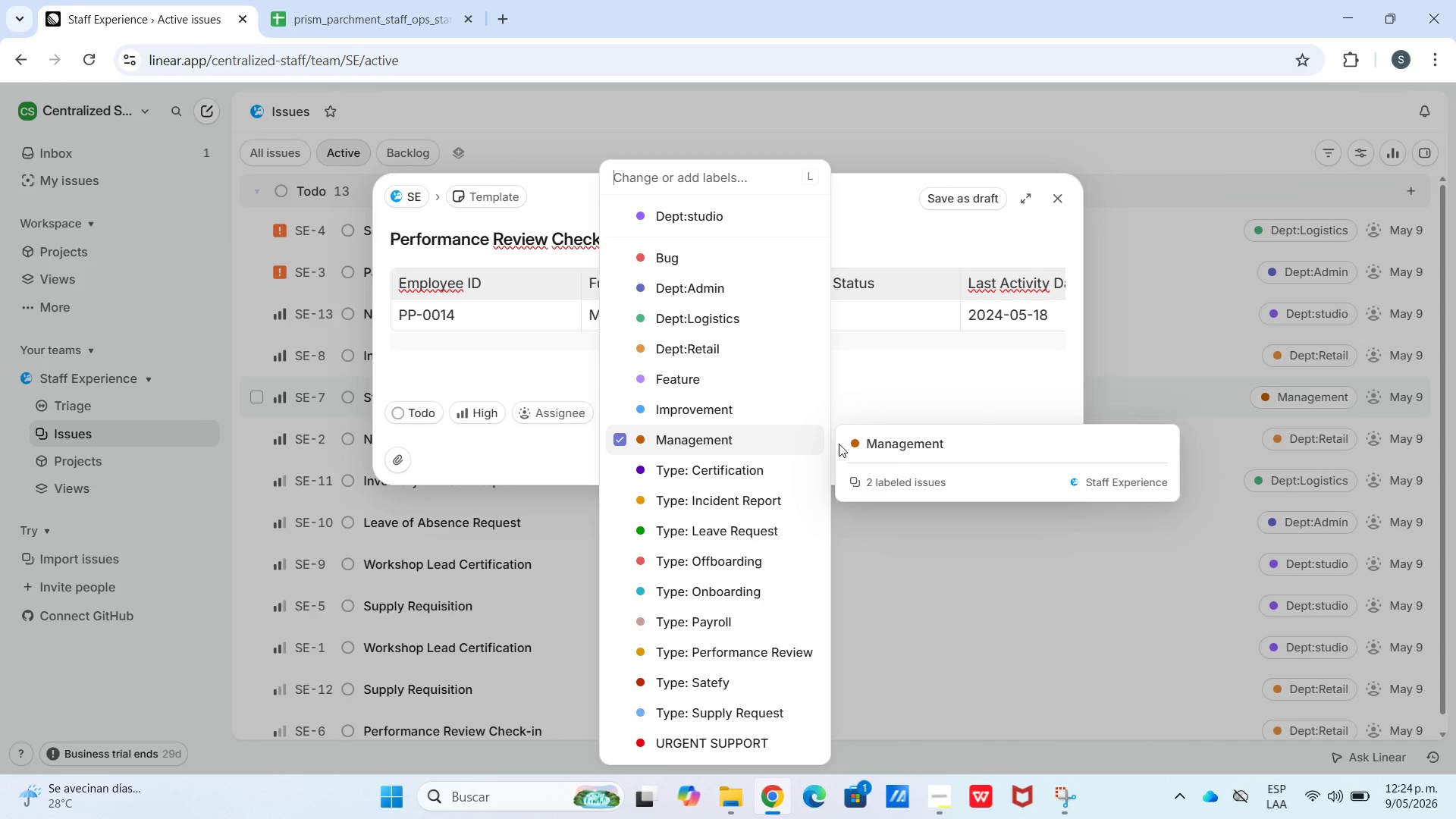 
left_click([856, 441])
 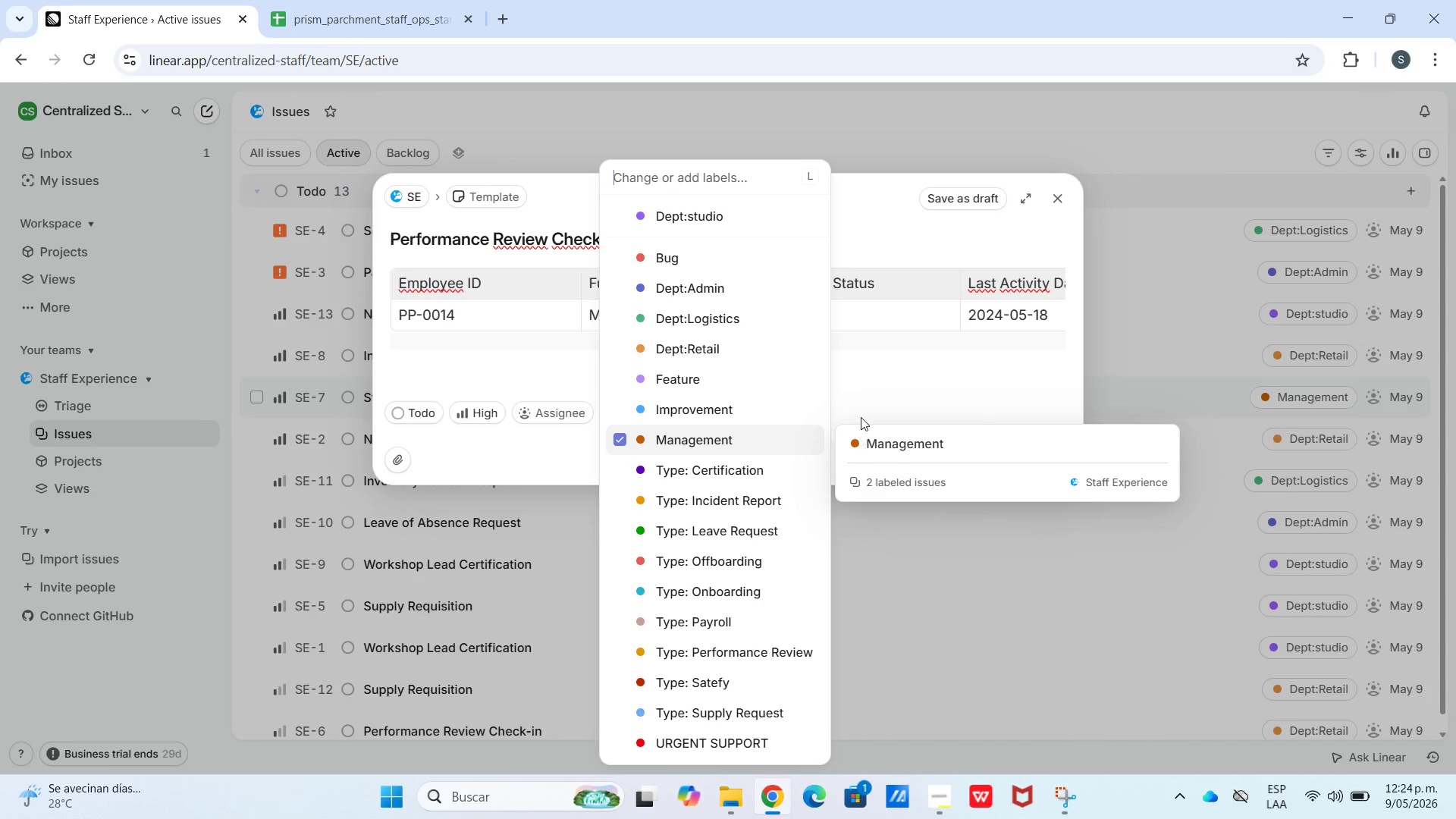 
left_click([868, 397])
 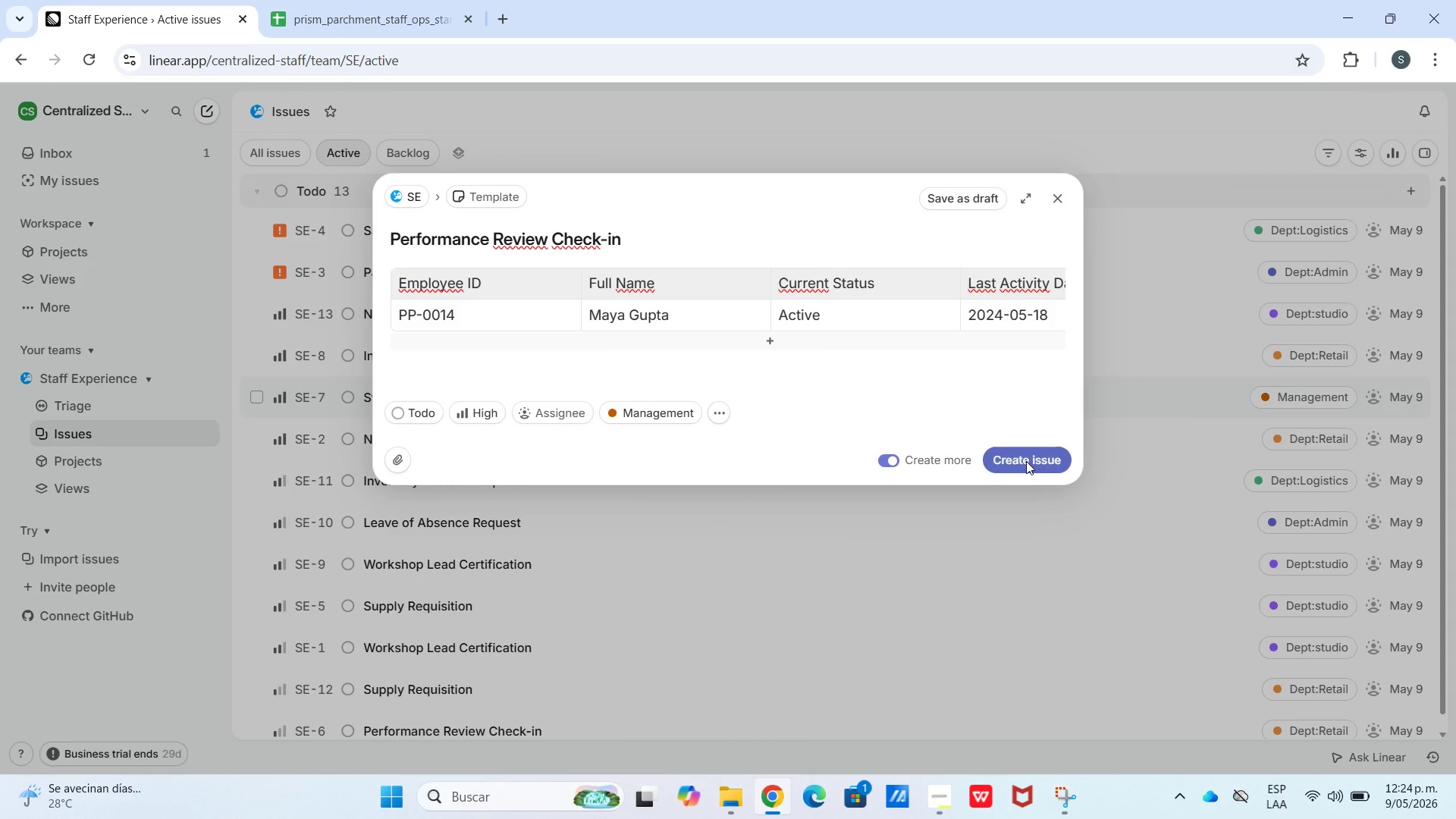 
left_click([1026, 461])
 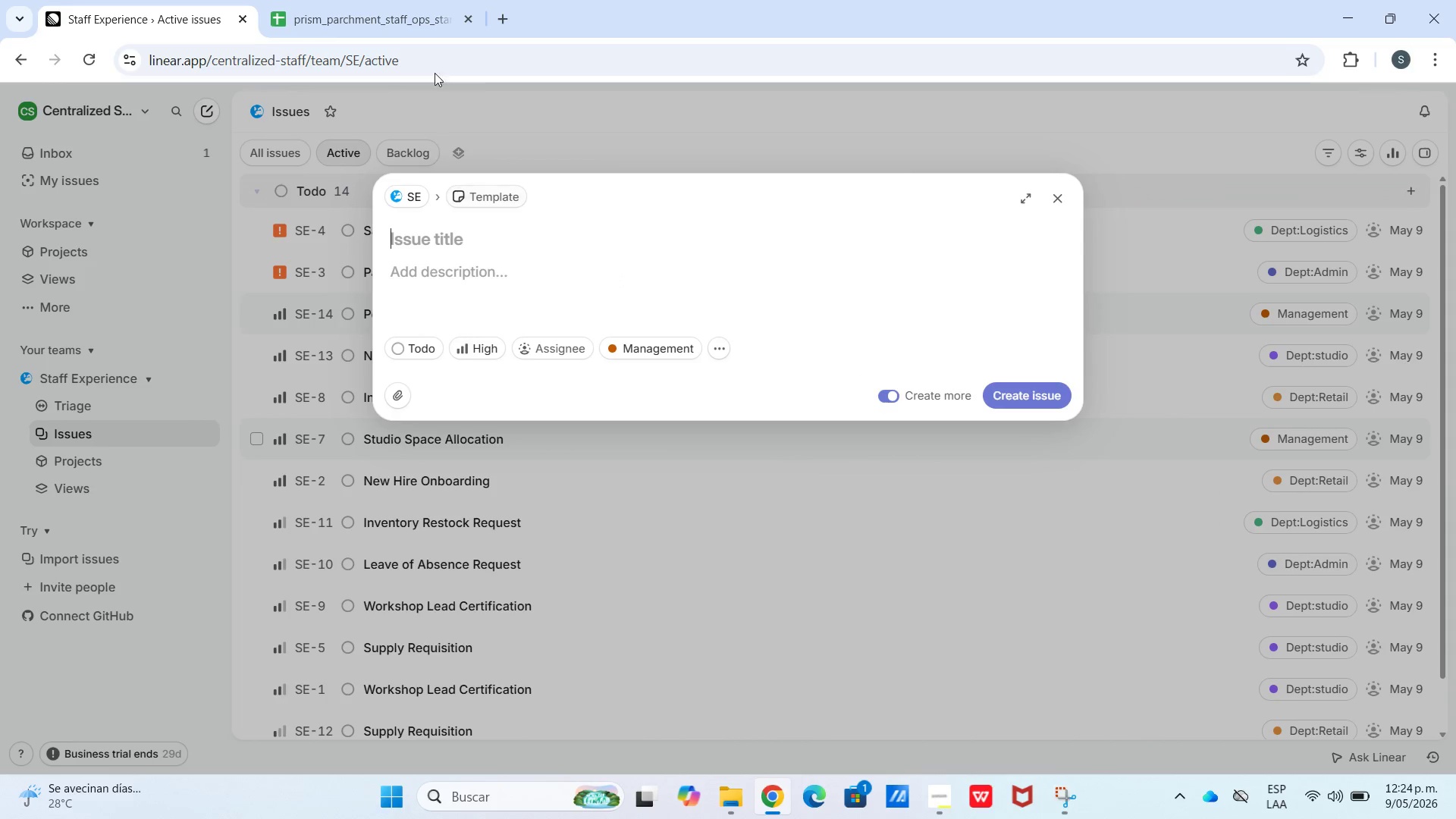 
left_click([363, 4])
 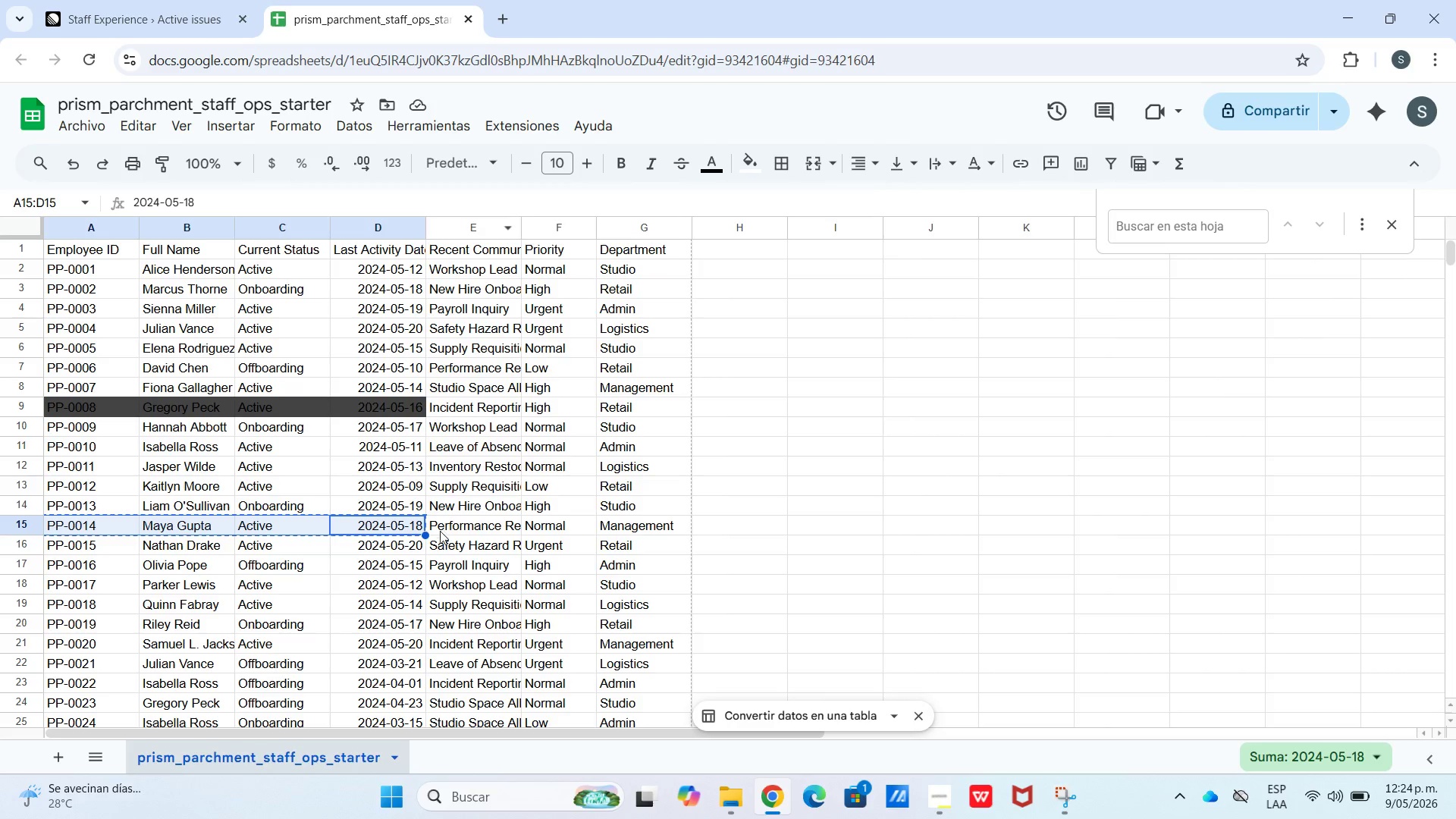 
left_click([442, 544])
 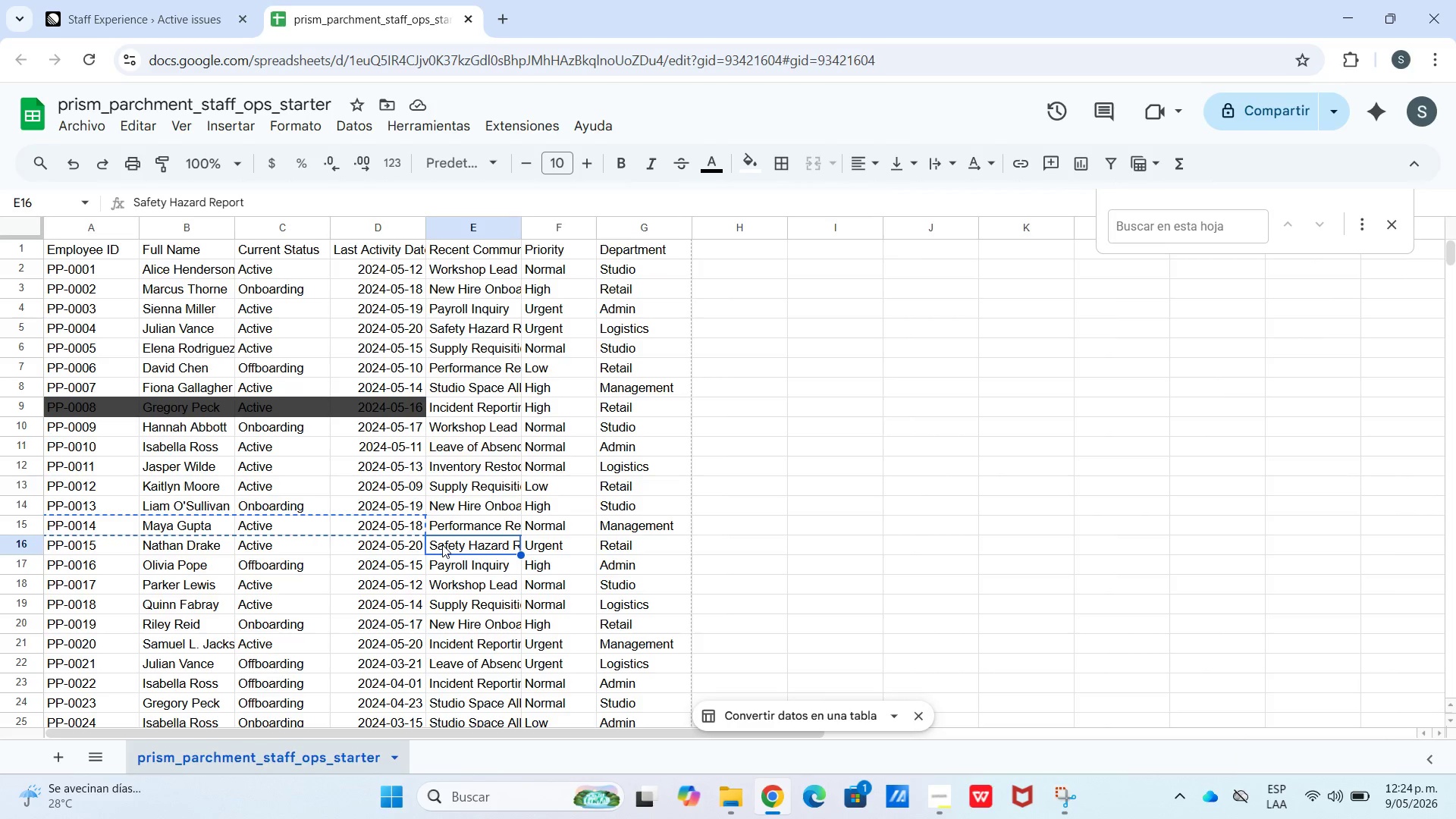 
key(Control+C)
 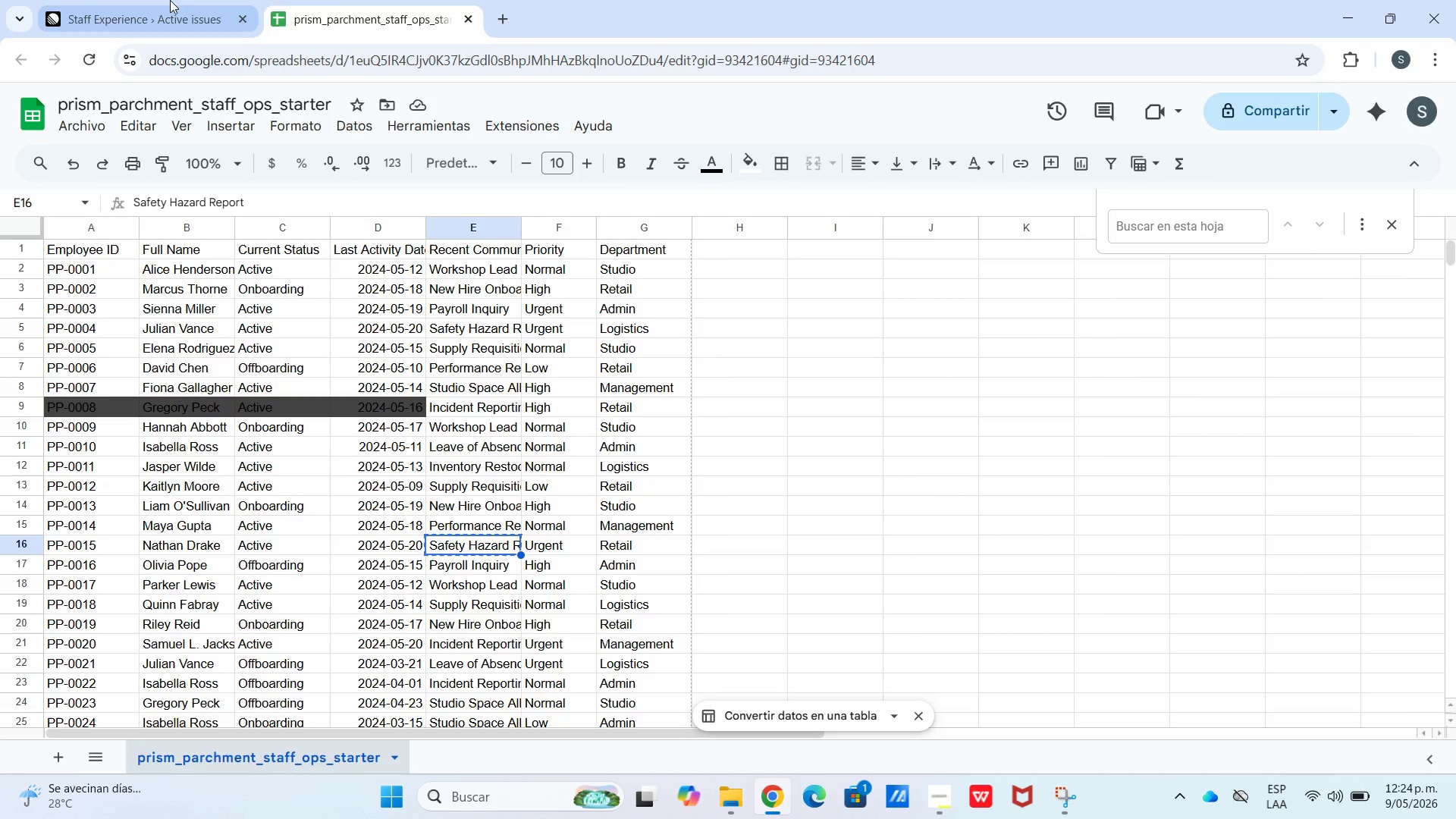 
left_click([170, 0])
 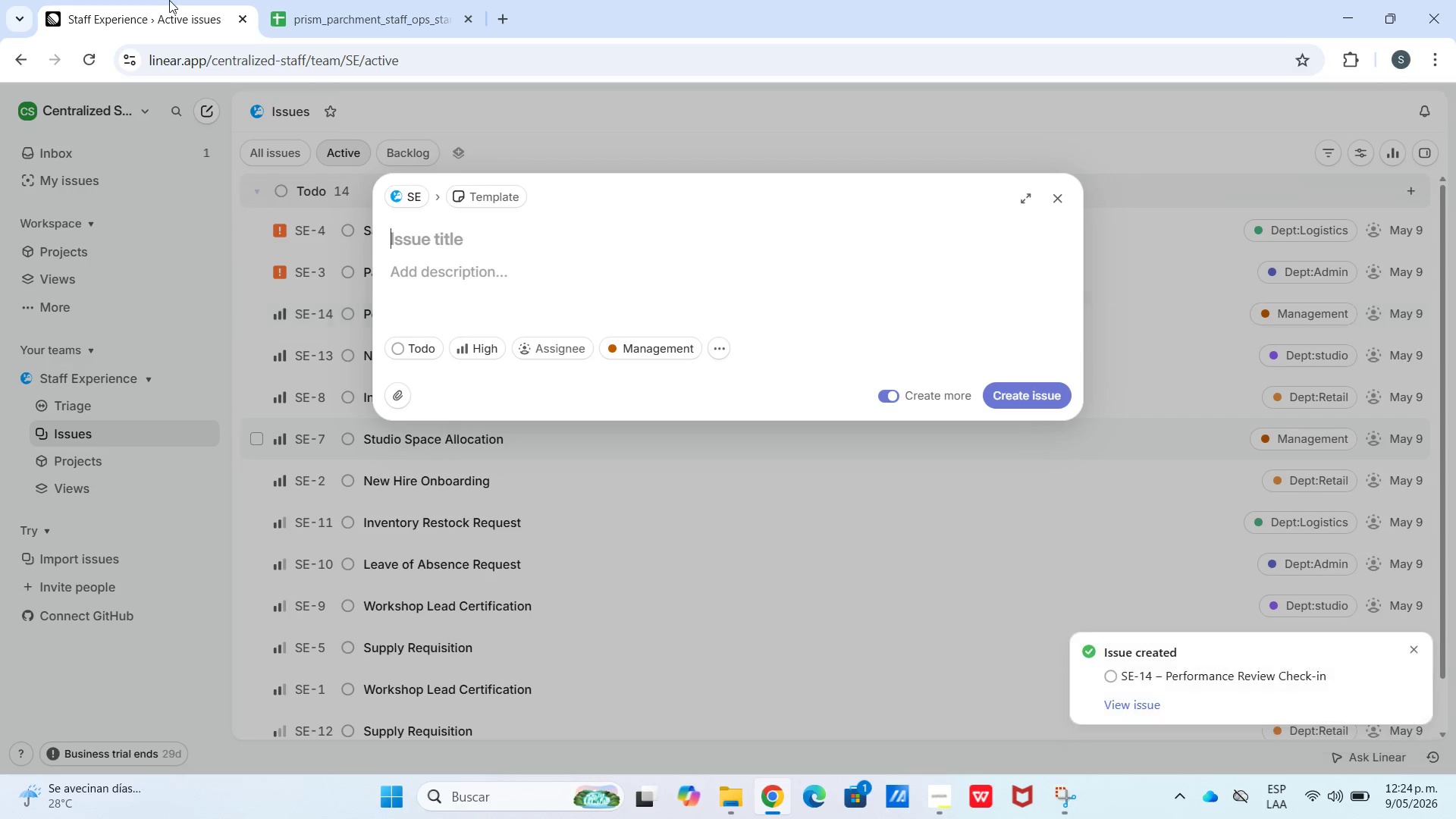 
key(Control+V)
 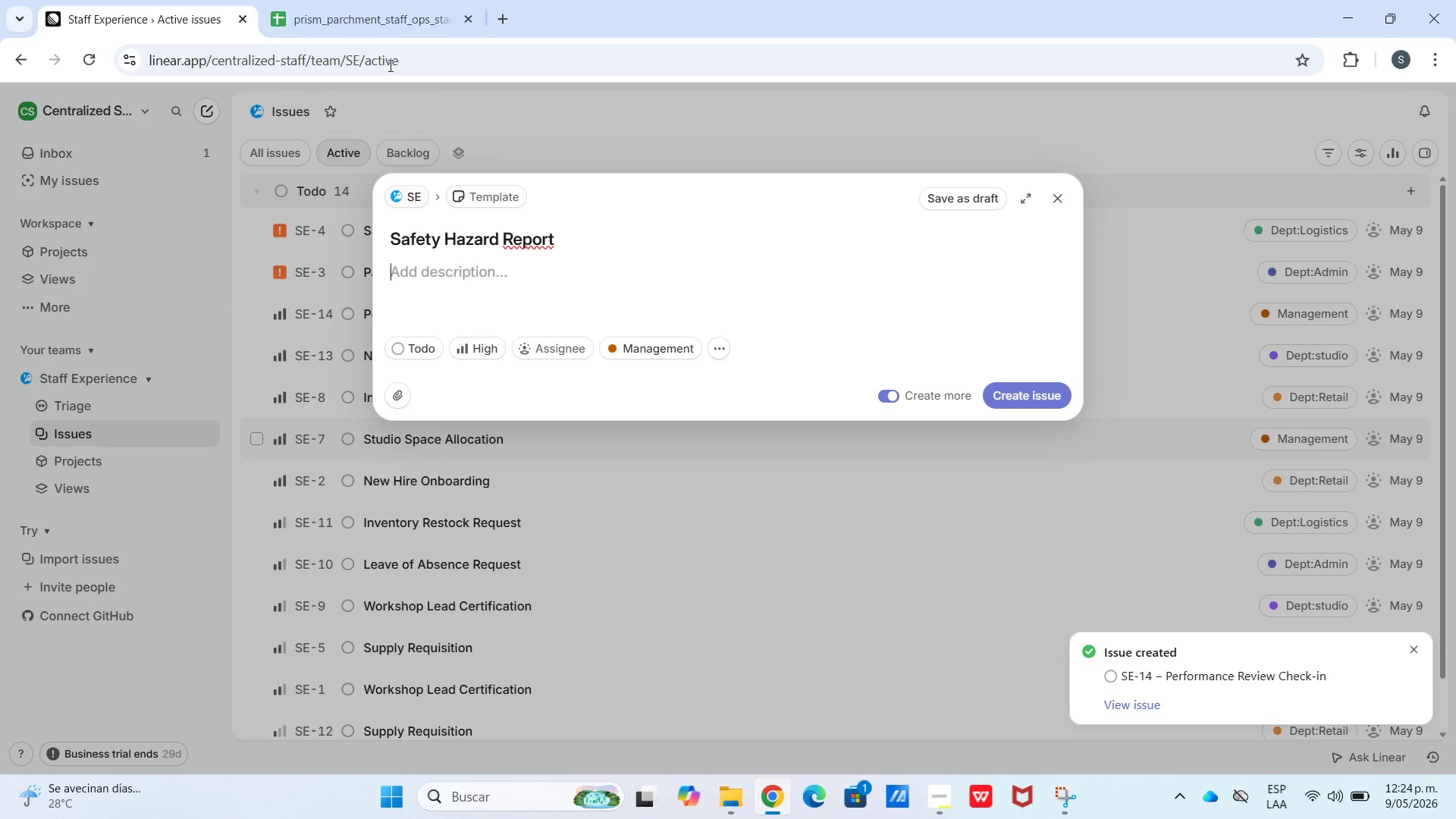 
left_click([372, 24])
 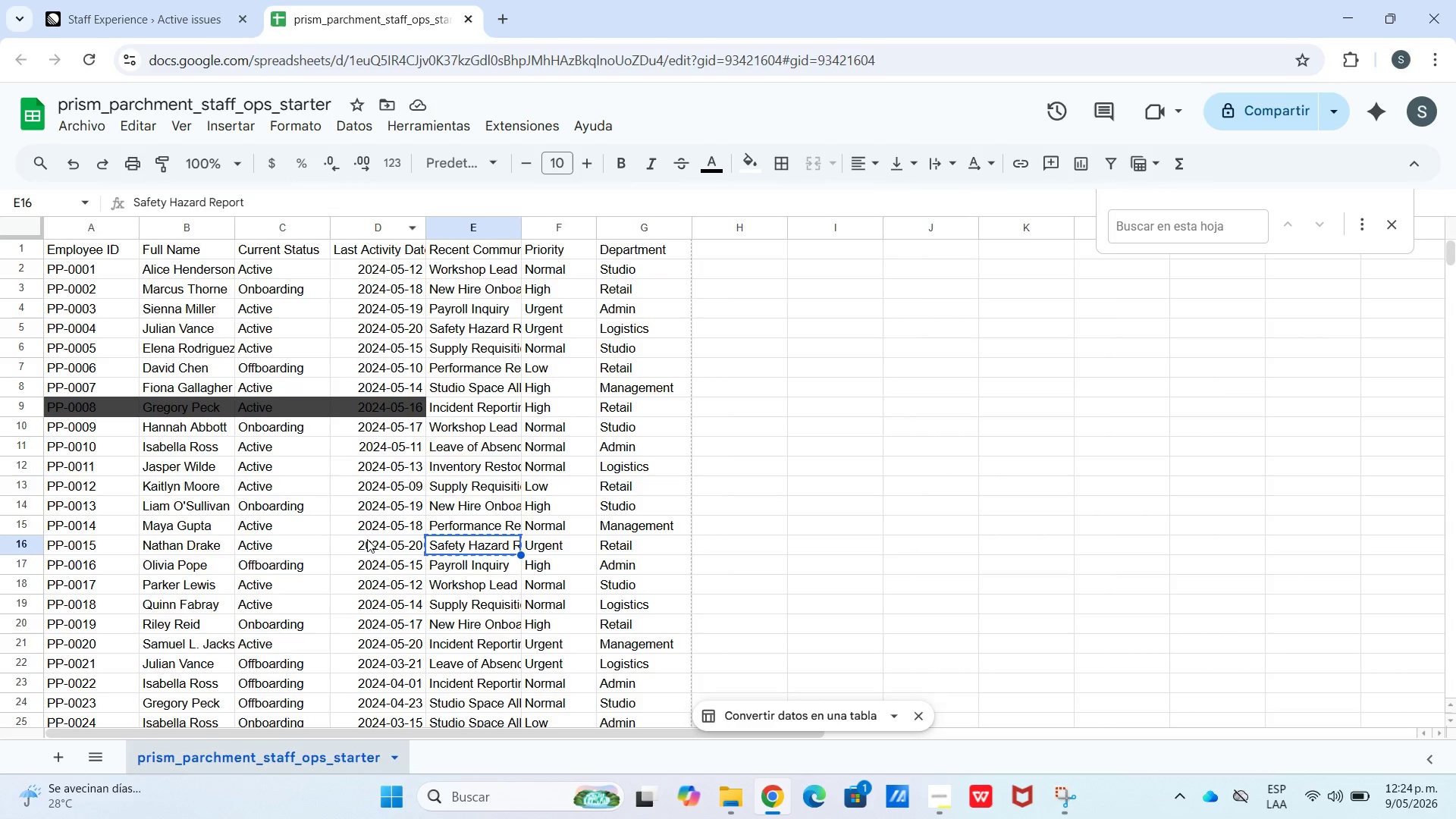 
left_click_drag(start_coordinate=[378, 547], to_coordinate=[67, 548])
 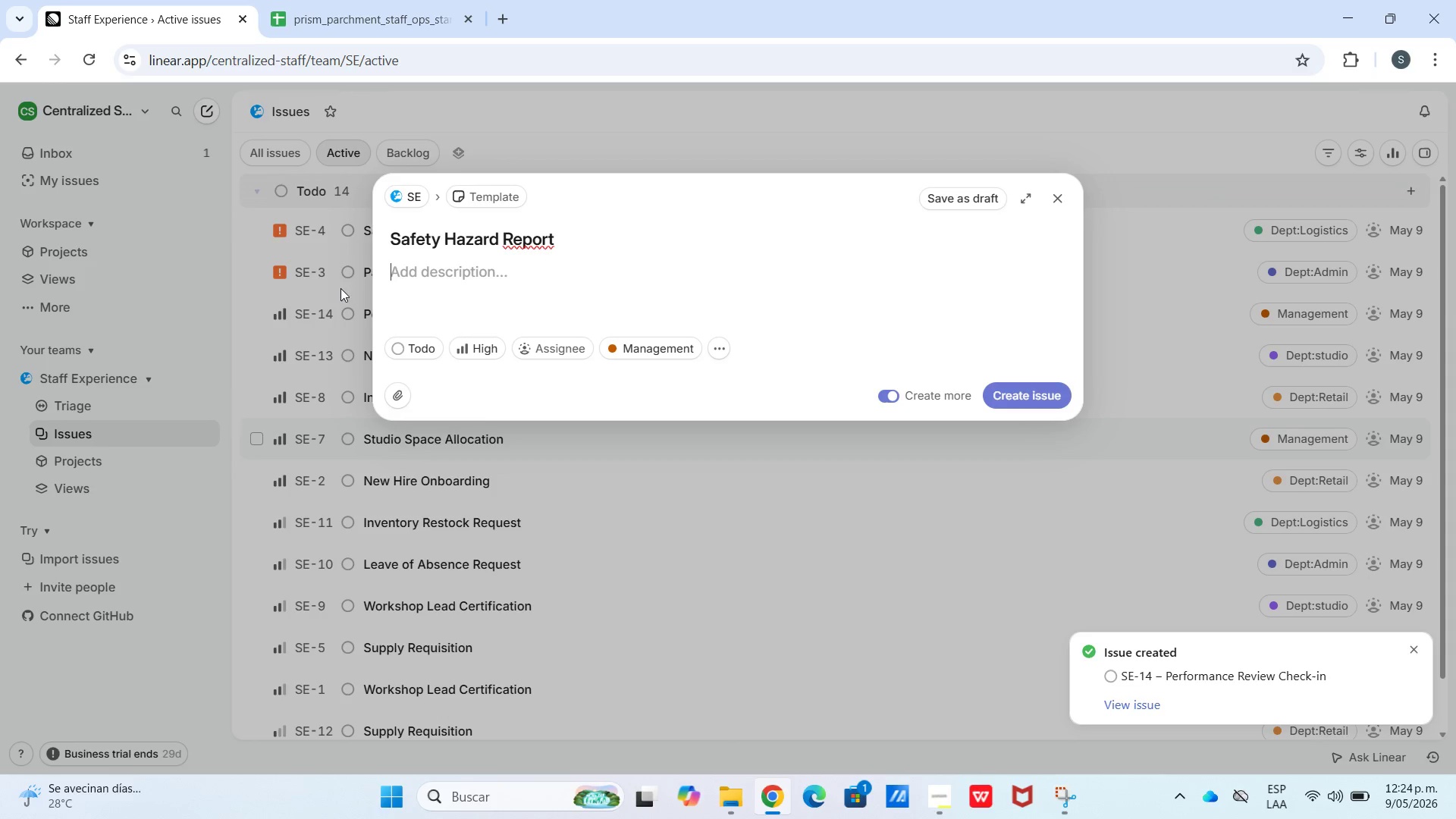 
key(Meta+V)
 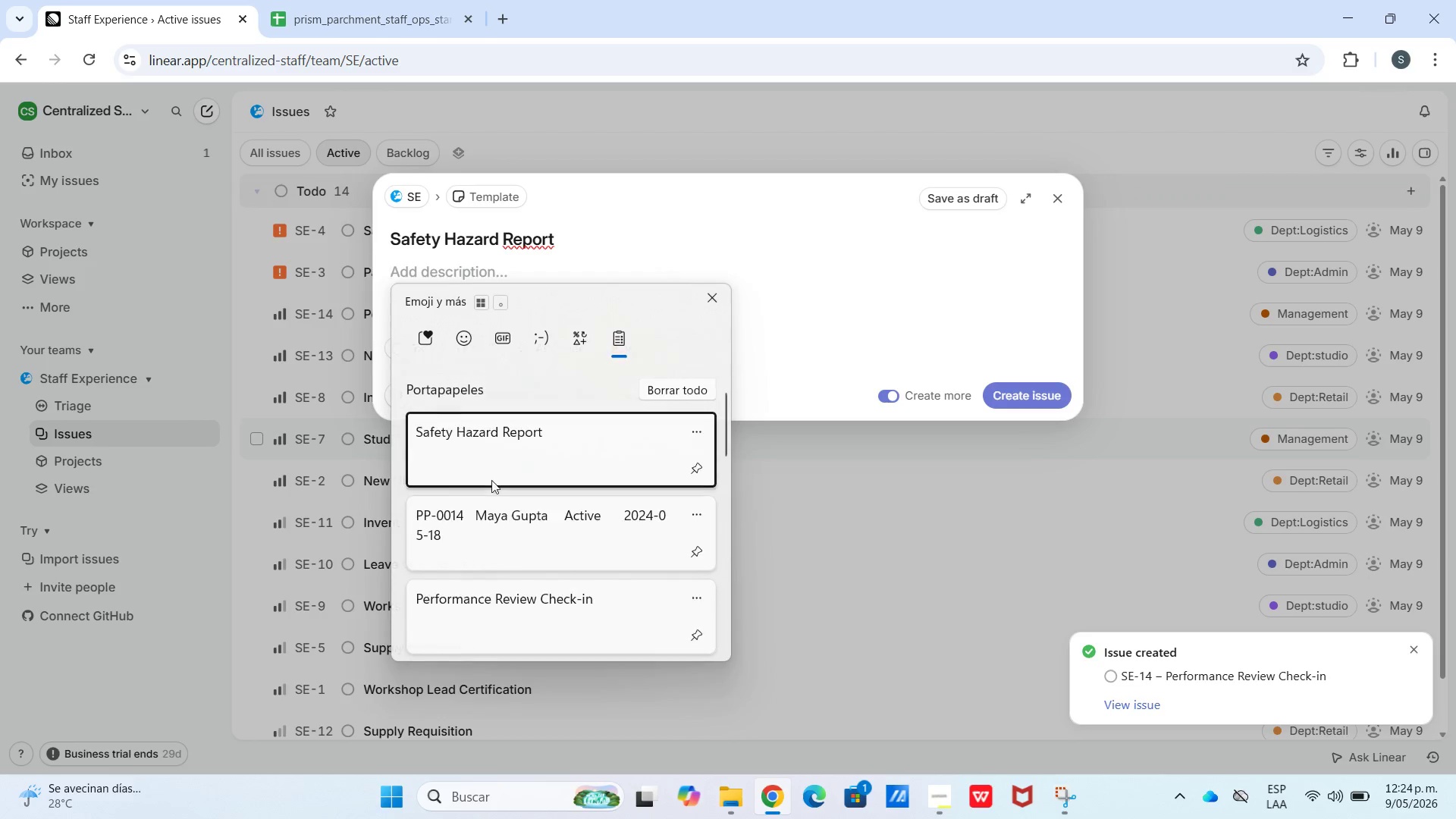 
scroll: coordinate [482, 554], scroll_direction: down, amount: 26.0
 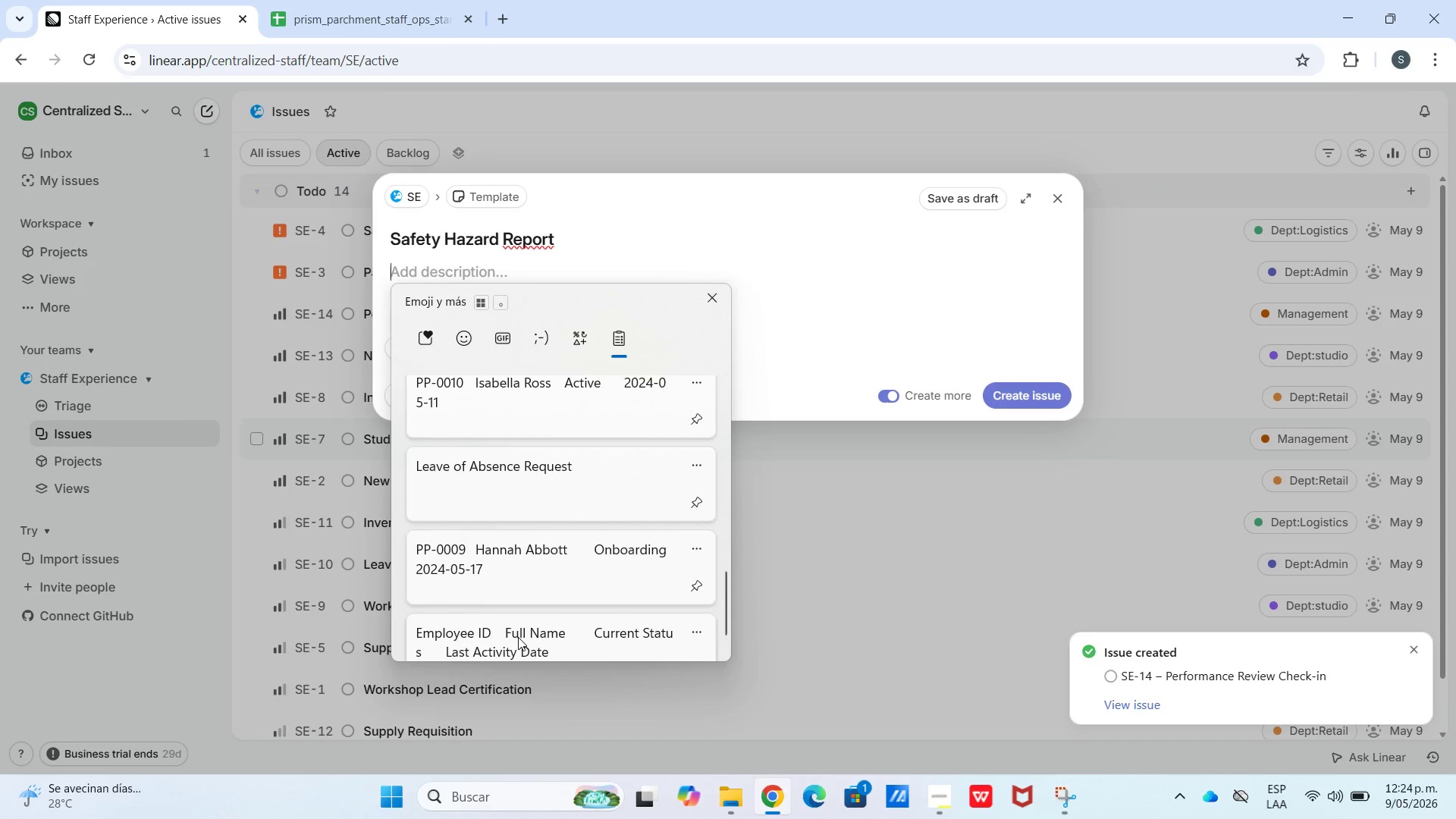 
left_click([516, 628])
 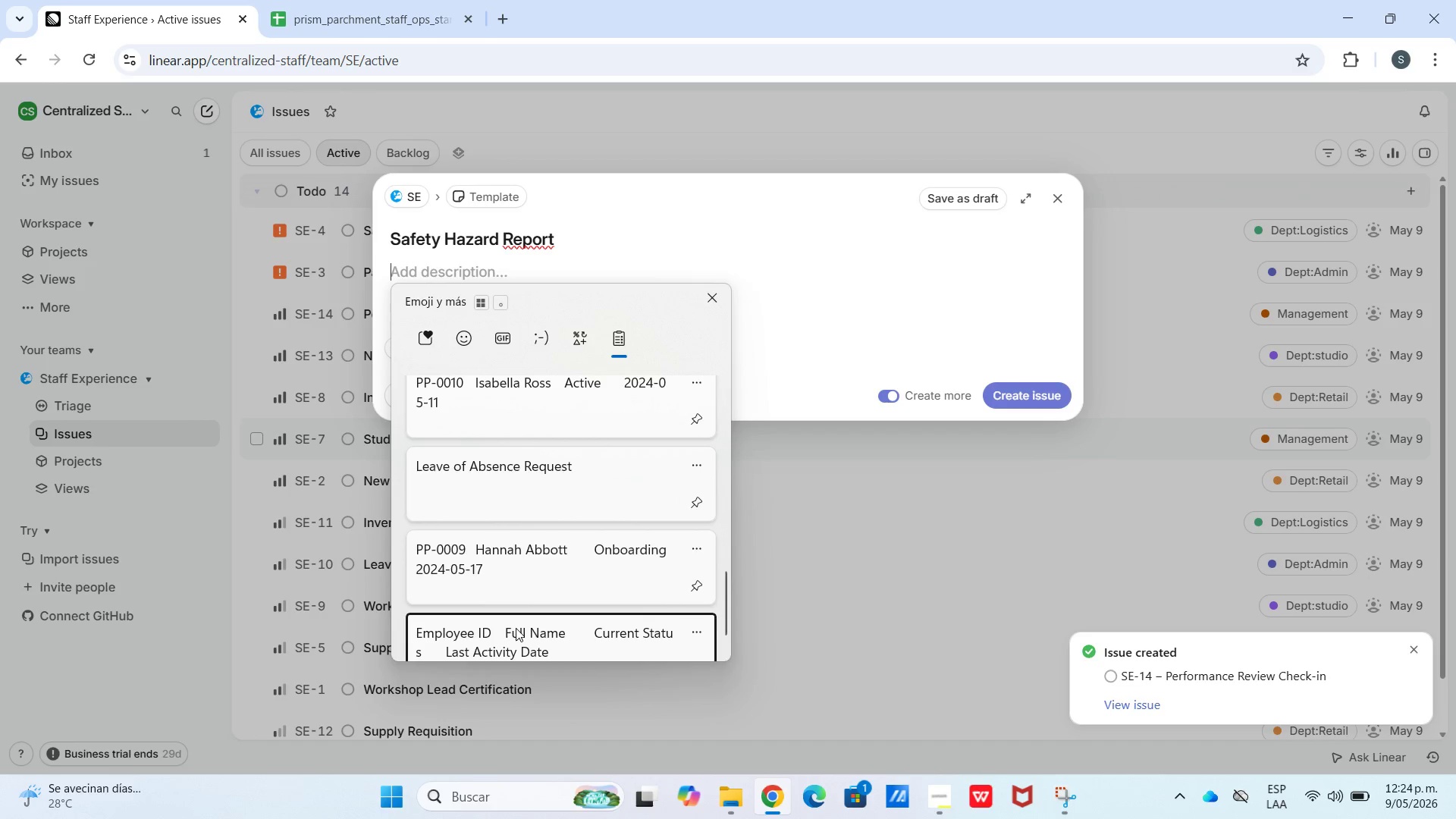 
key(Control+ControlLeft)
 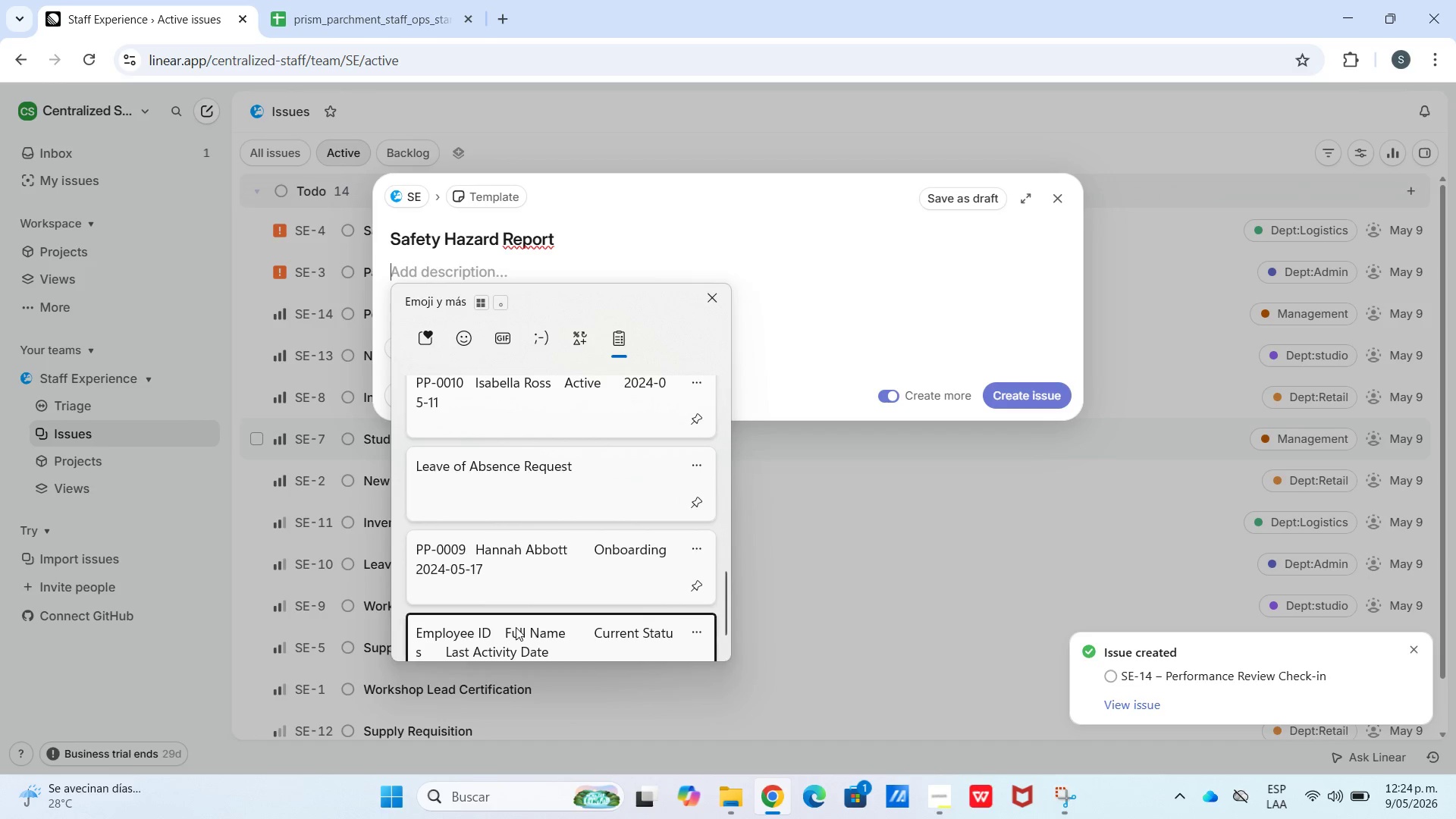 
key(Control+V)
 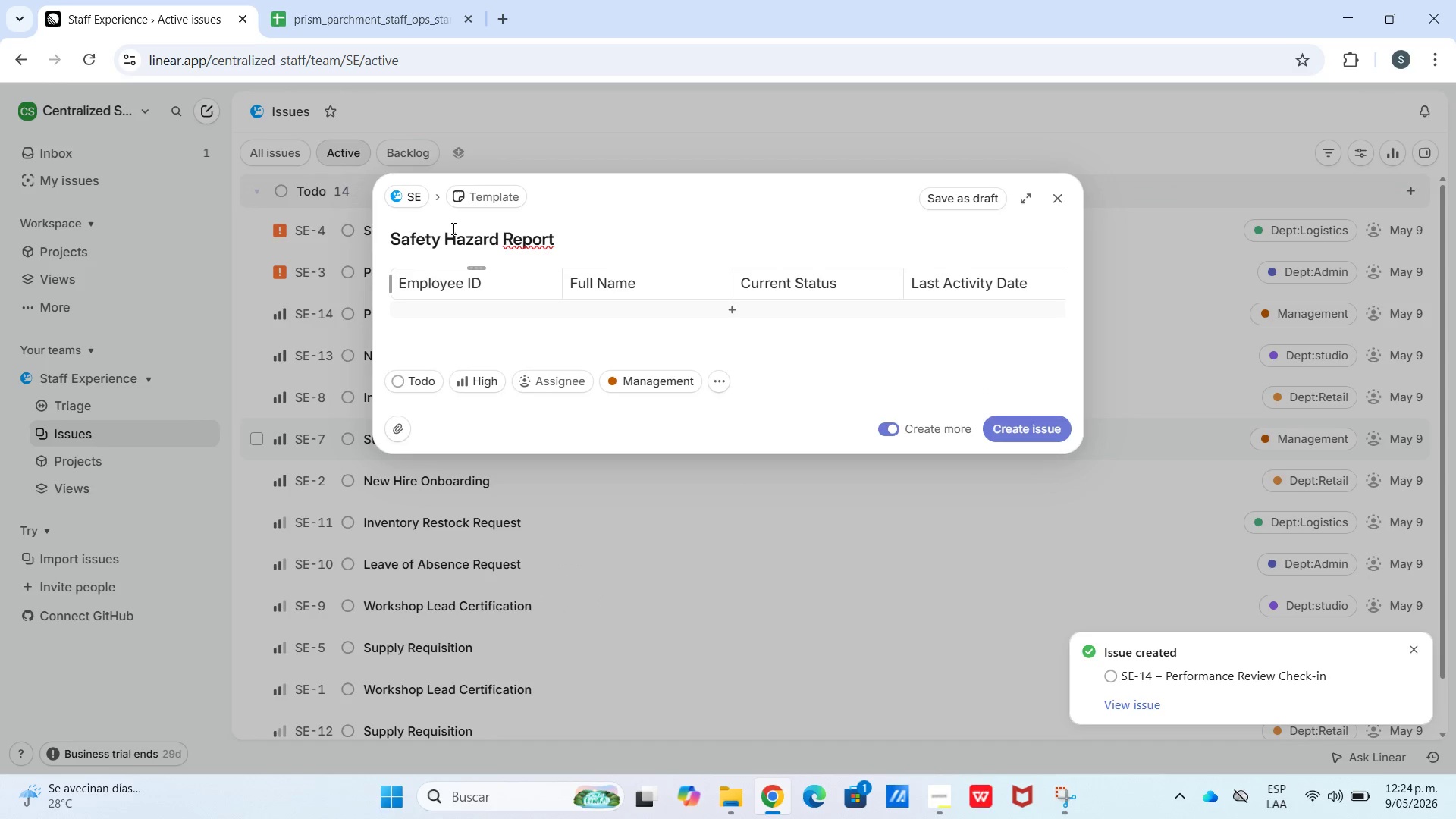 
left_click([356, 0])
 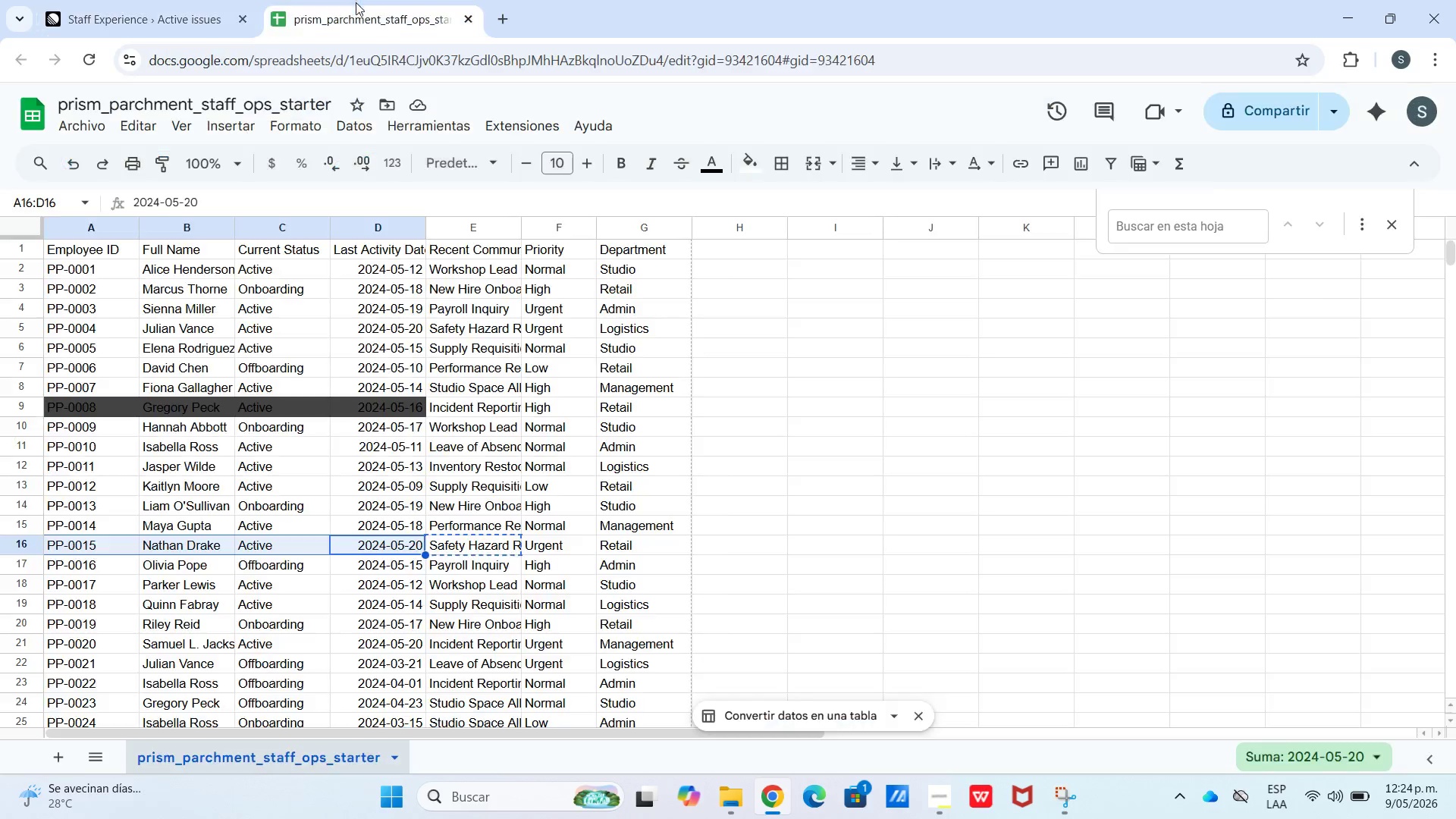 
key(Control+C)
 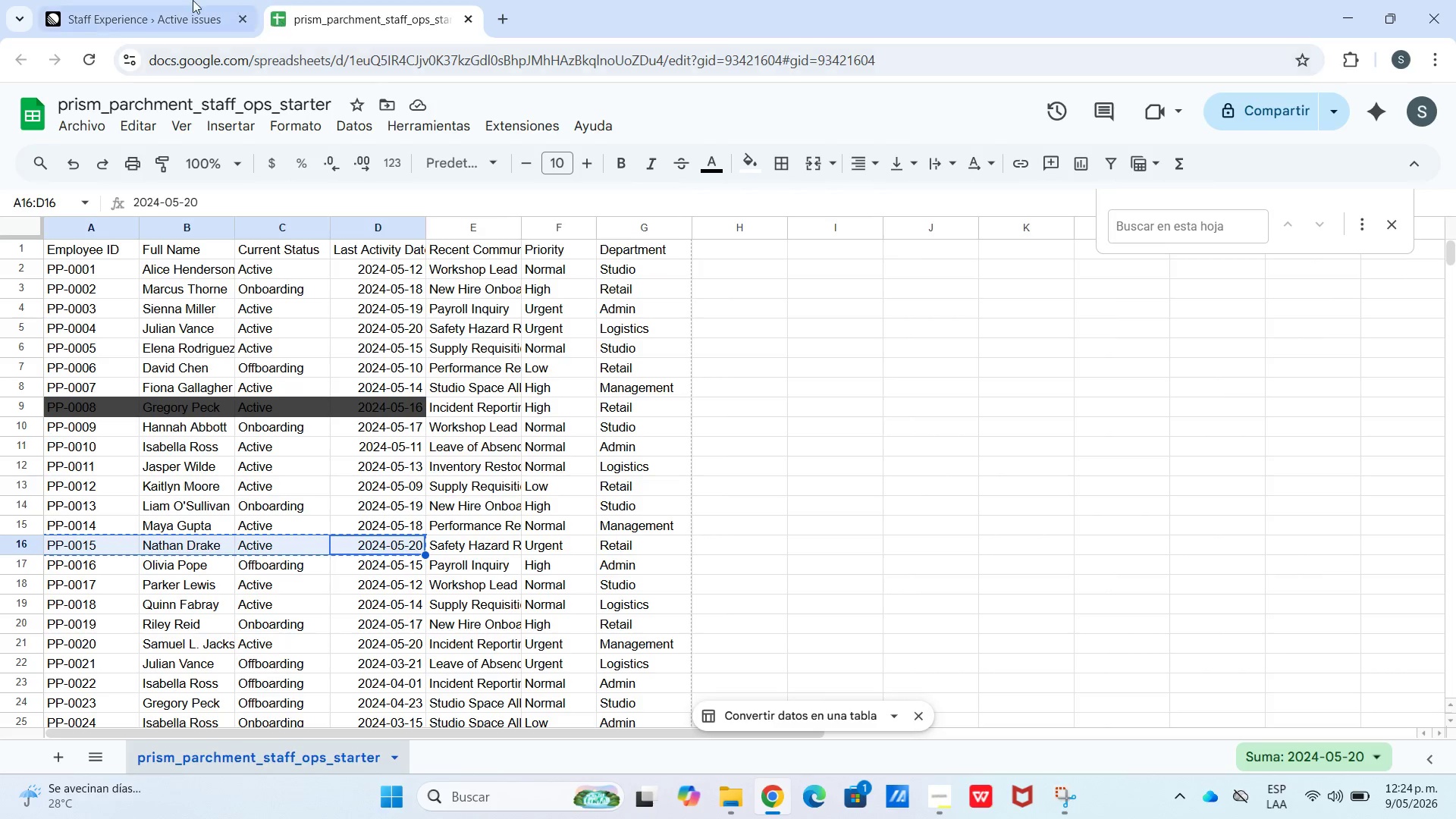 
left_click([176, 4])
 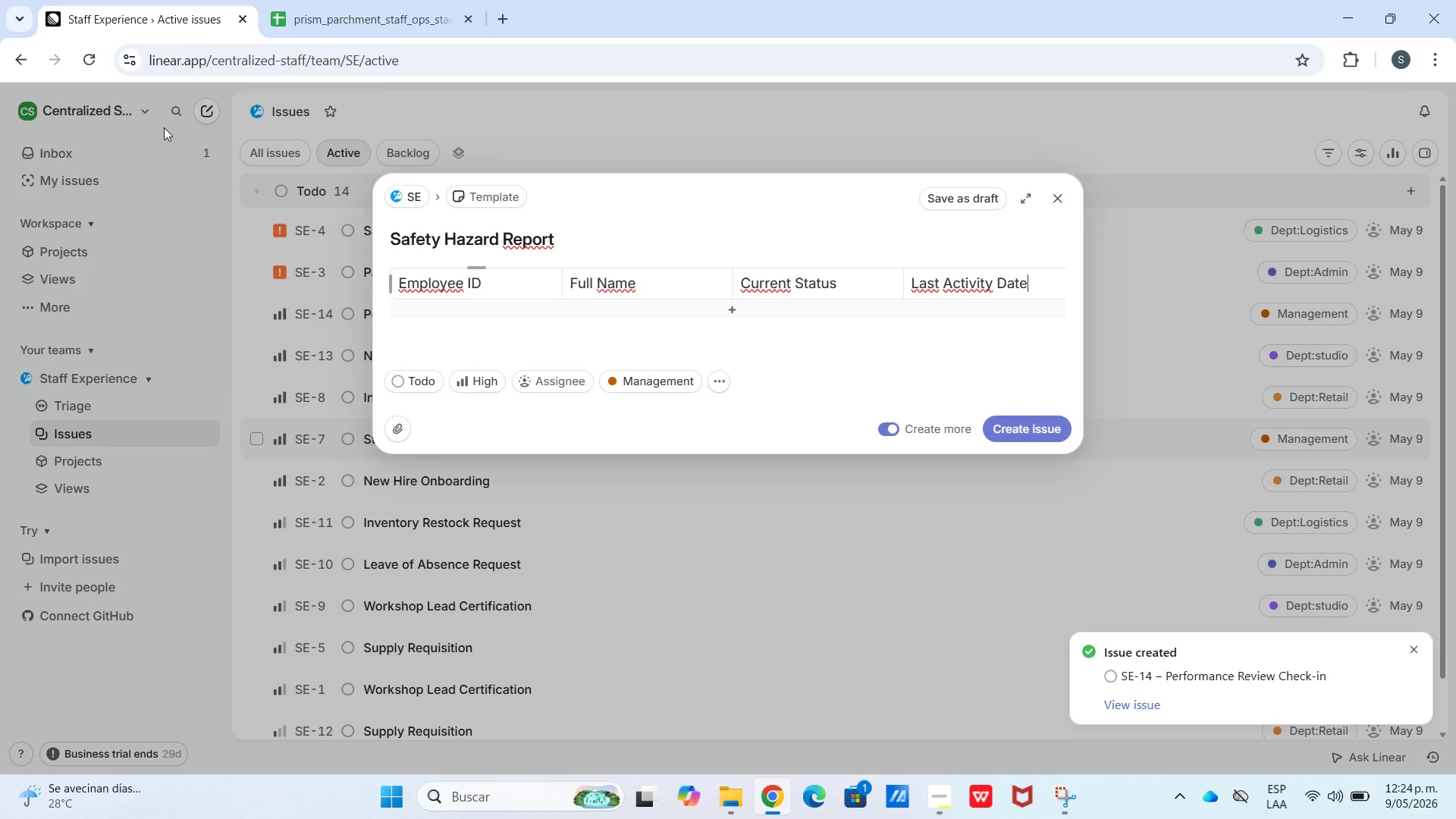 
left_click([486, 309])
 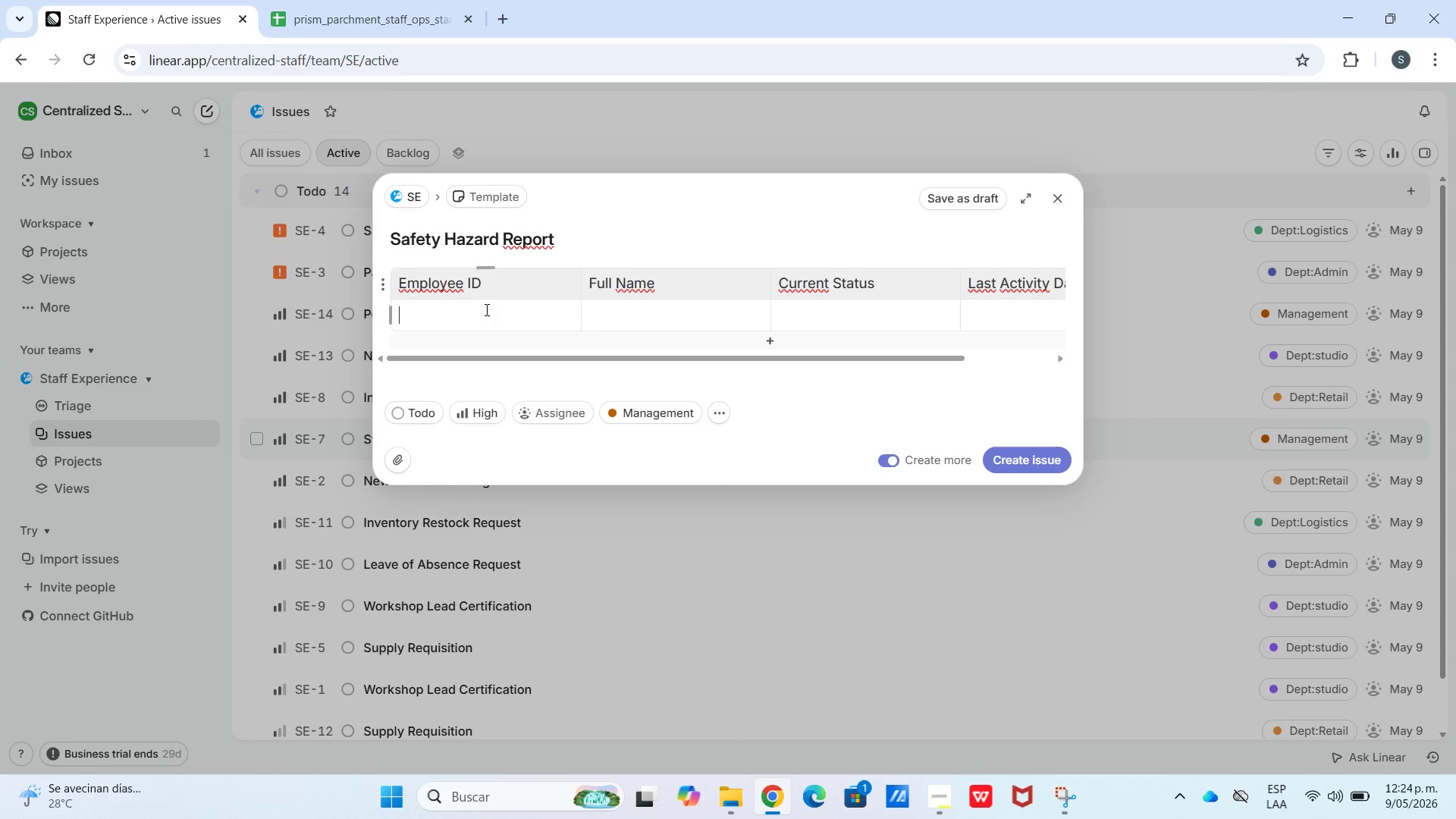 
key(Control+V)
 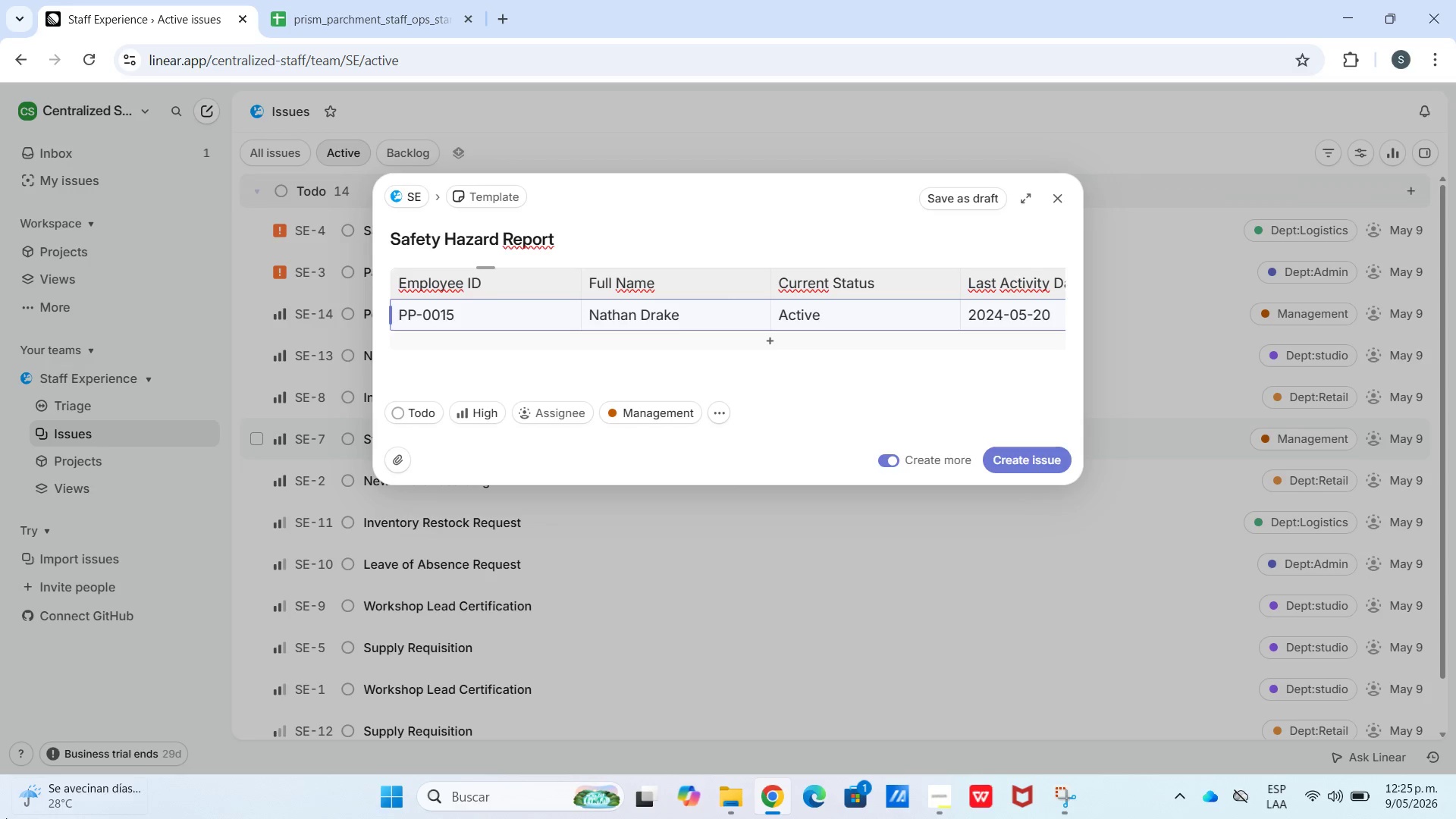 
wait(24.38)
 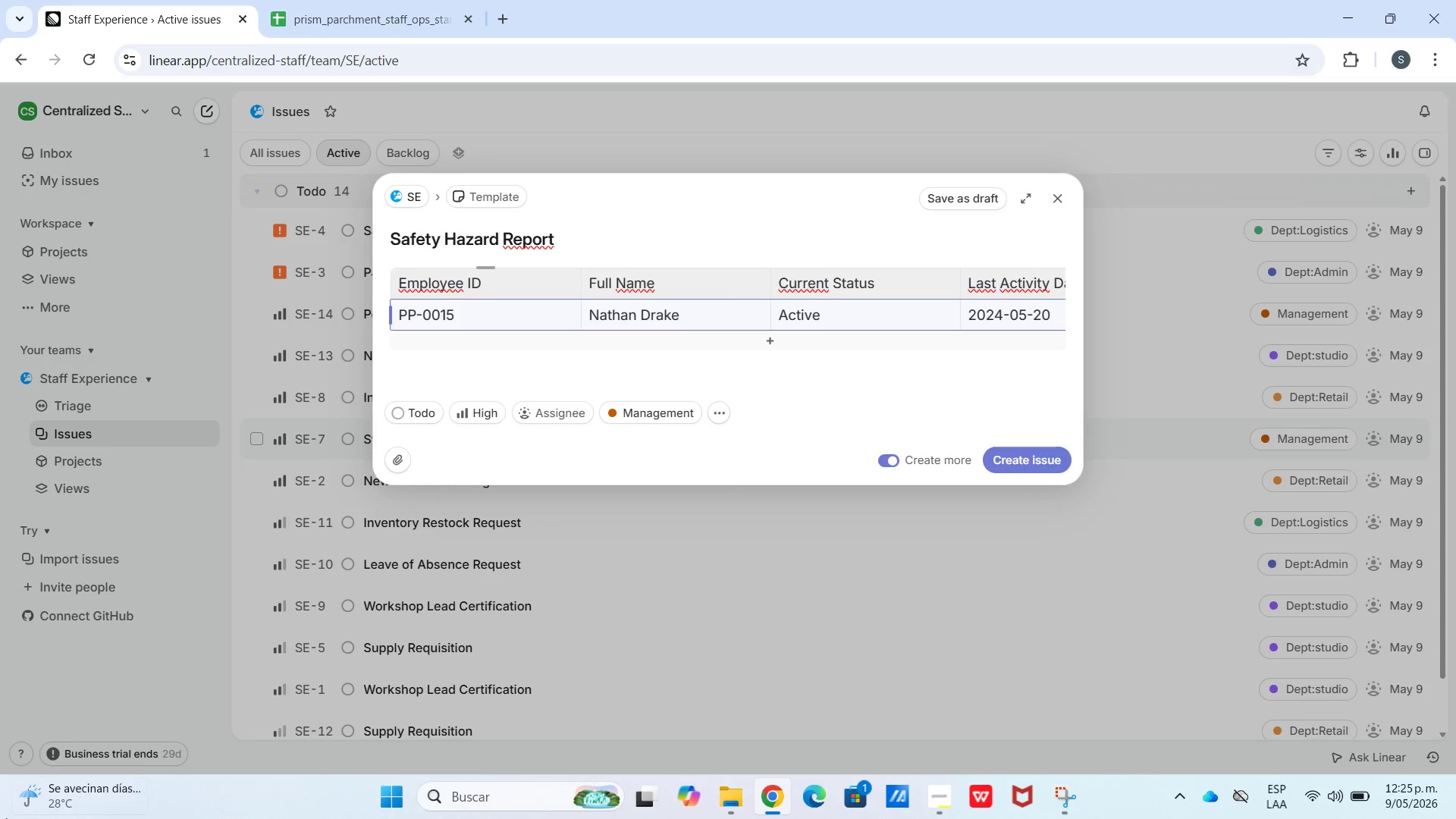 
left_click([372, 0])
 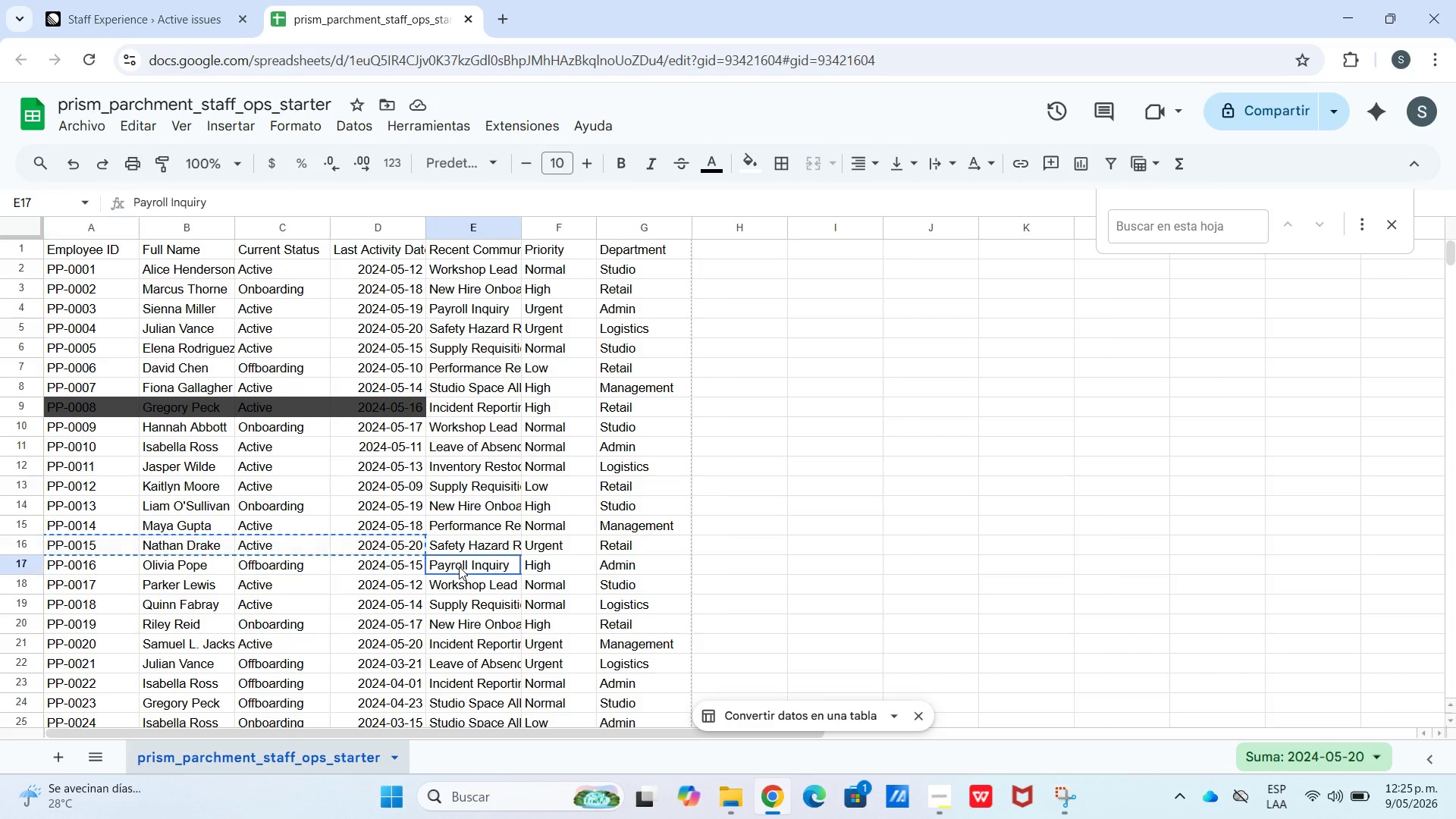 
key(Control+C)
 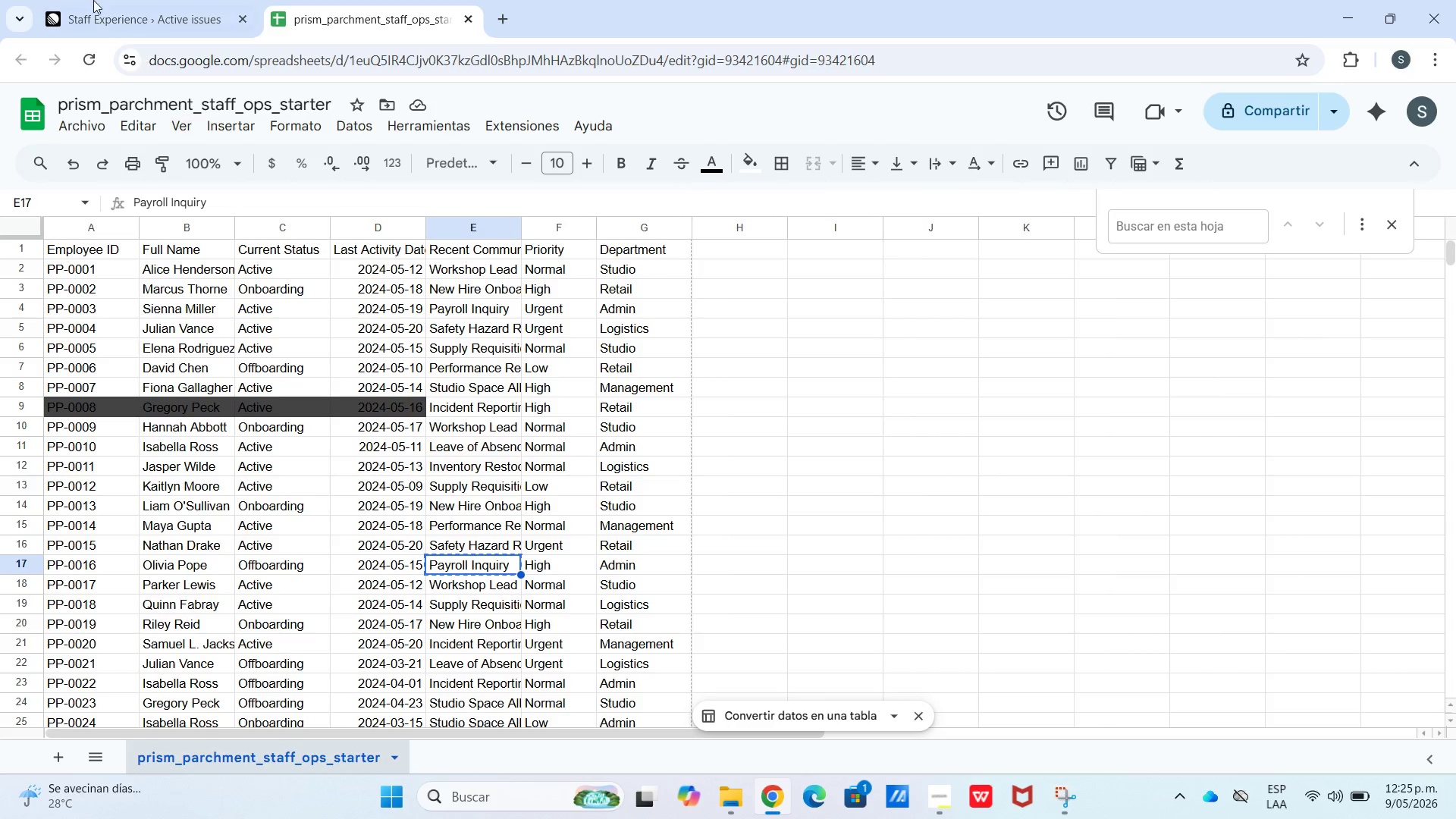 
left_click([90, 0])
 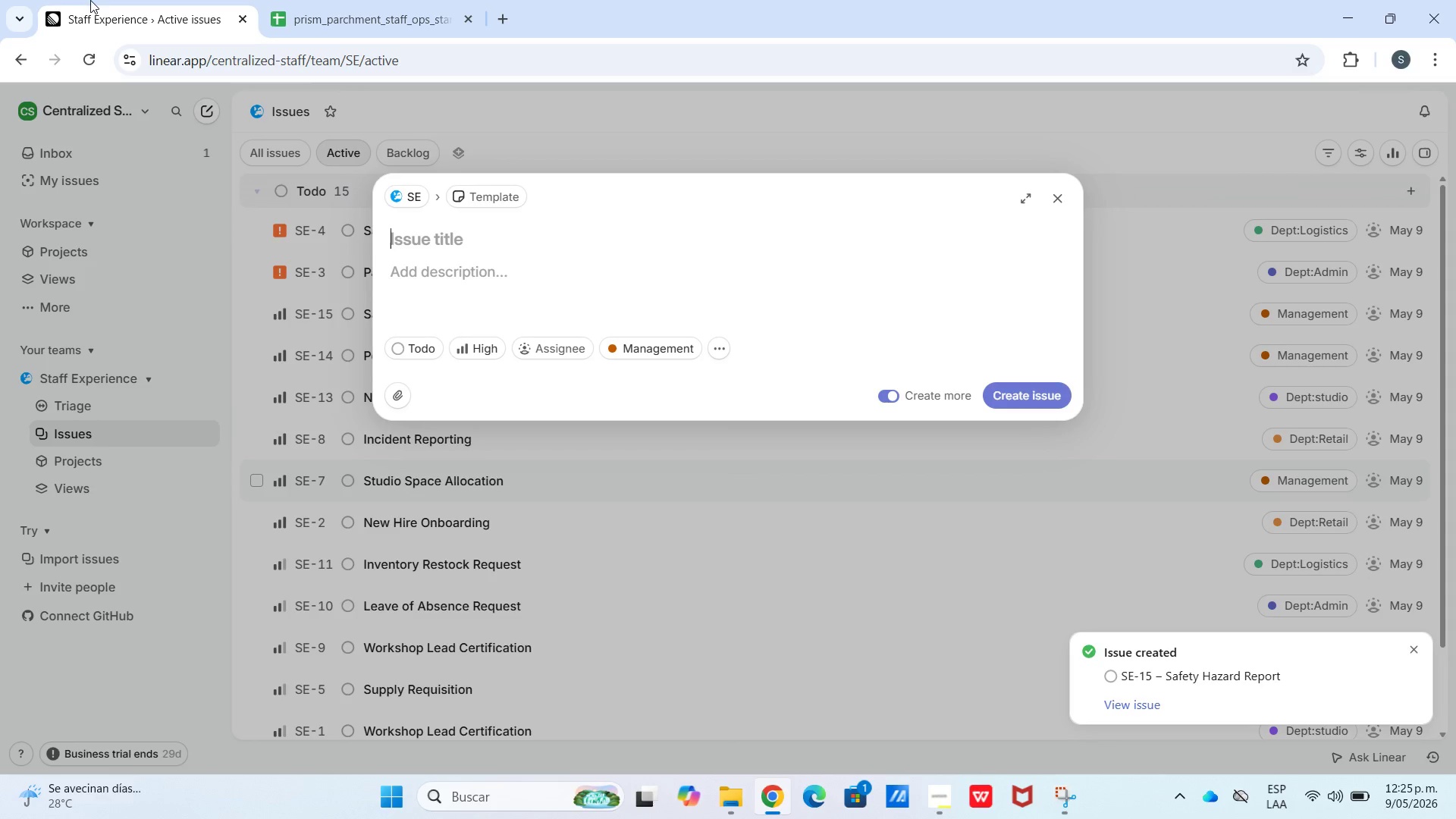 
key(Control+V)
 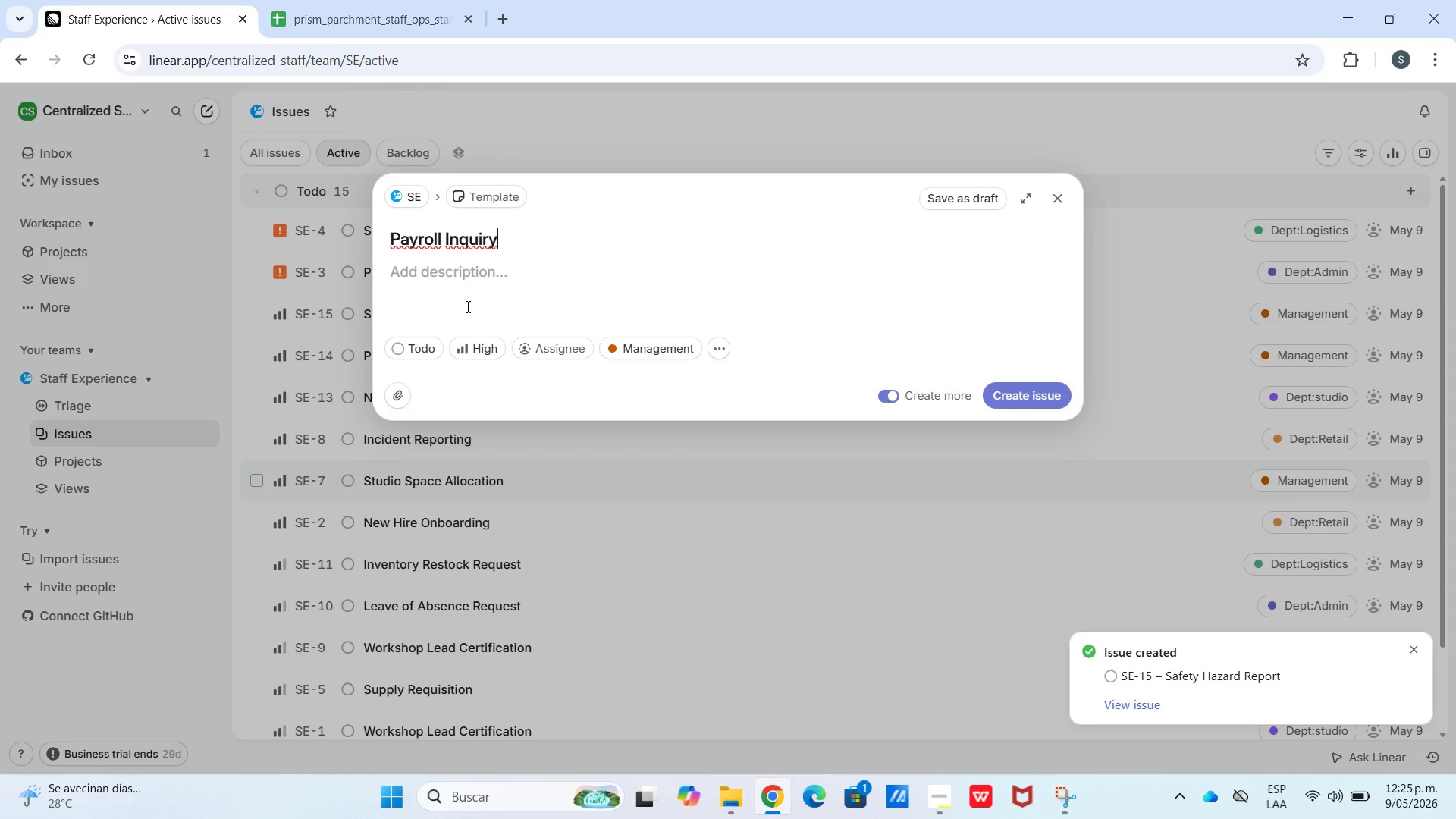 
left_click_drag(start_coordinate=[466, 306], to_coordinate=[469, 290])
 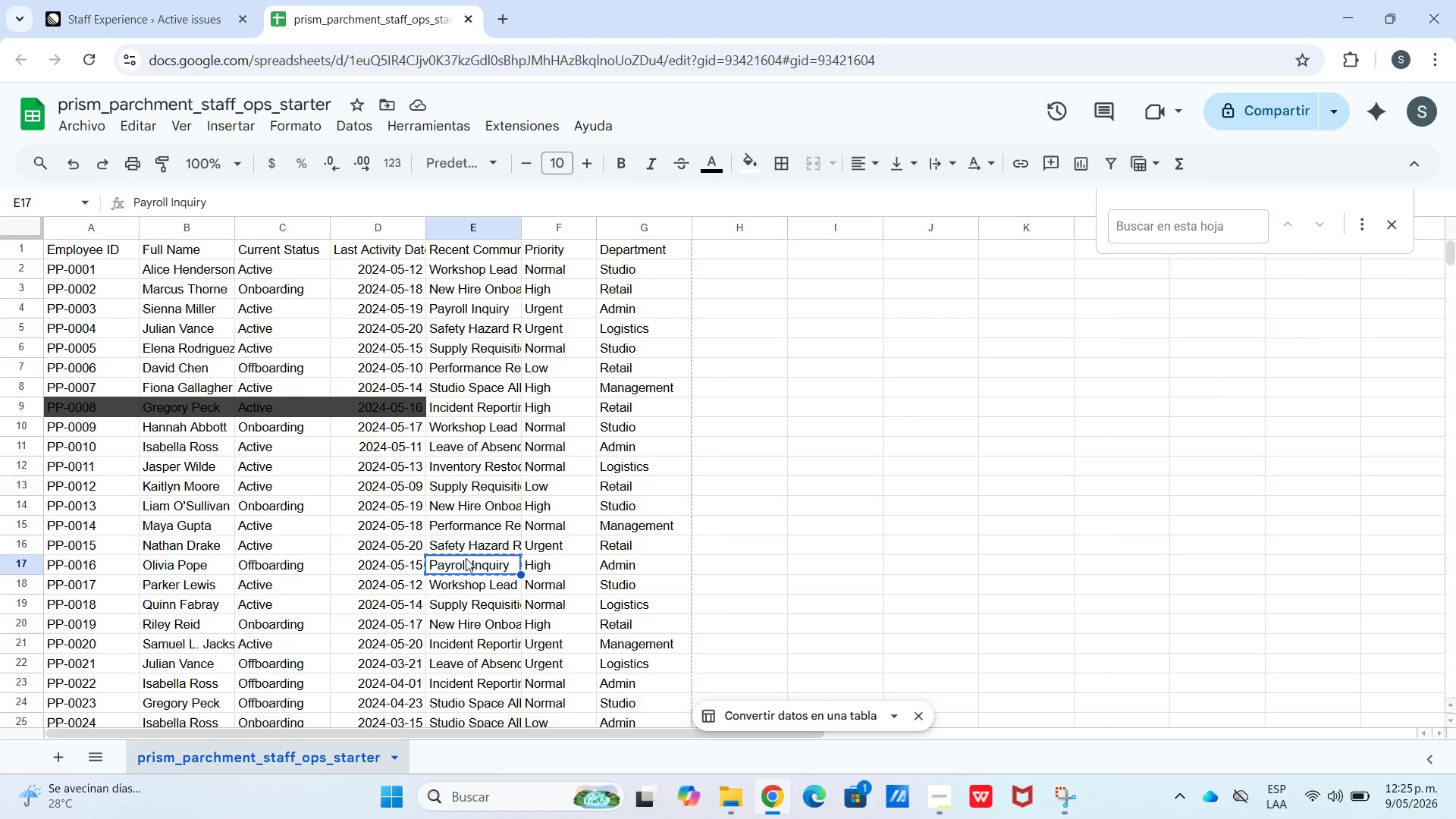 
left_click_drag(start_coordinate=[406, 566], to_coordinate=[98, 563])
 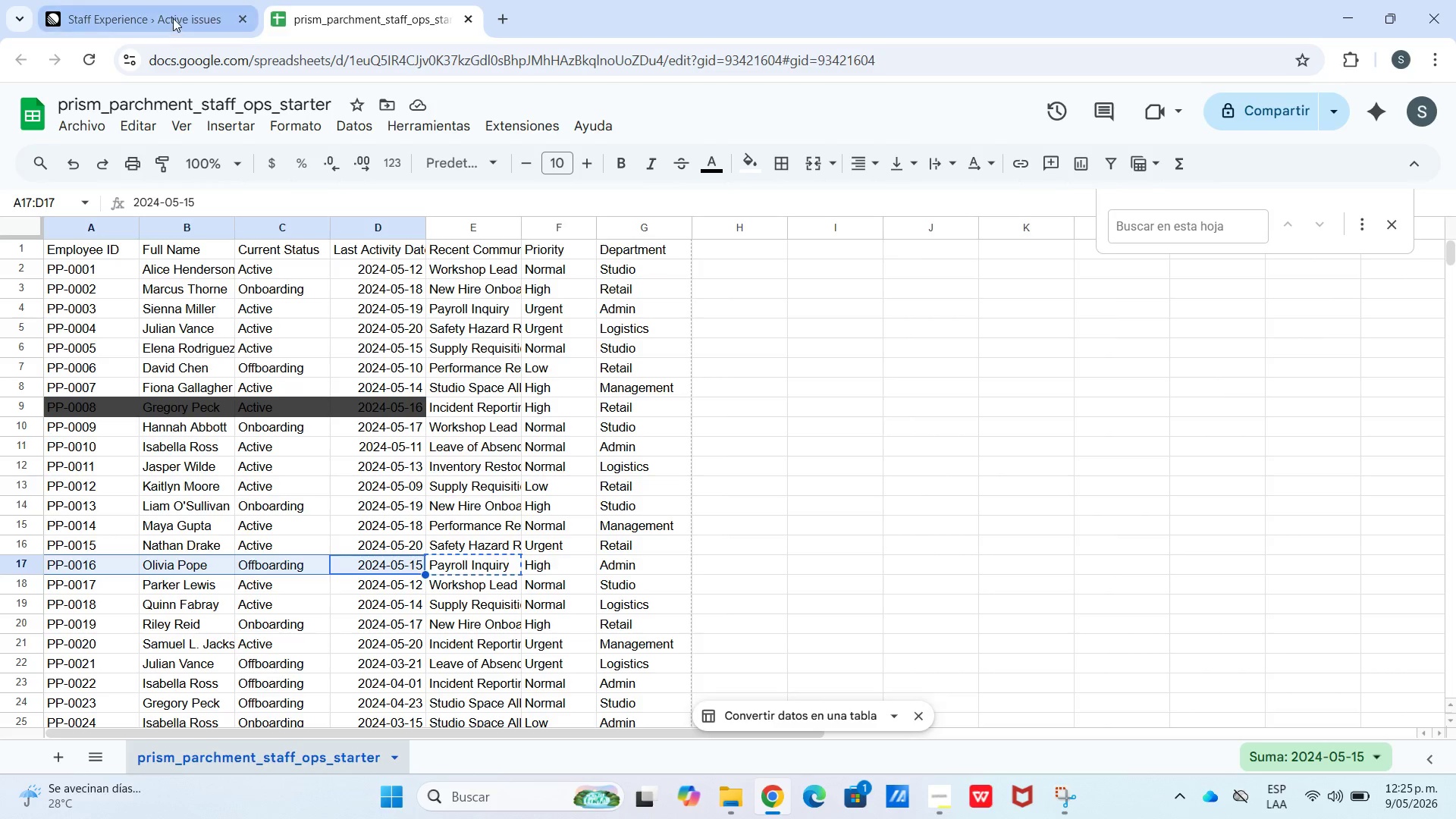 
left_click([173, 10])
 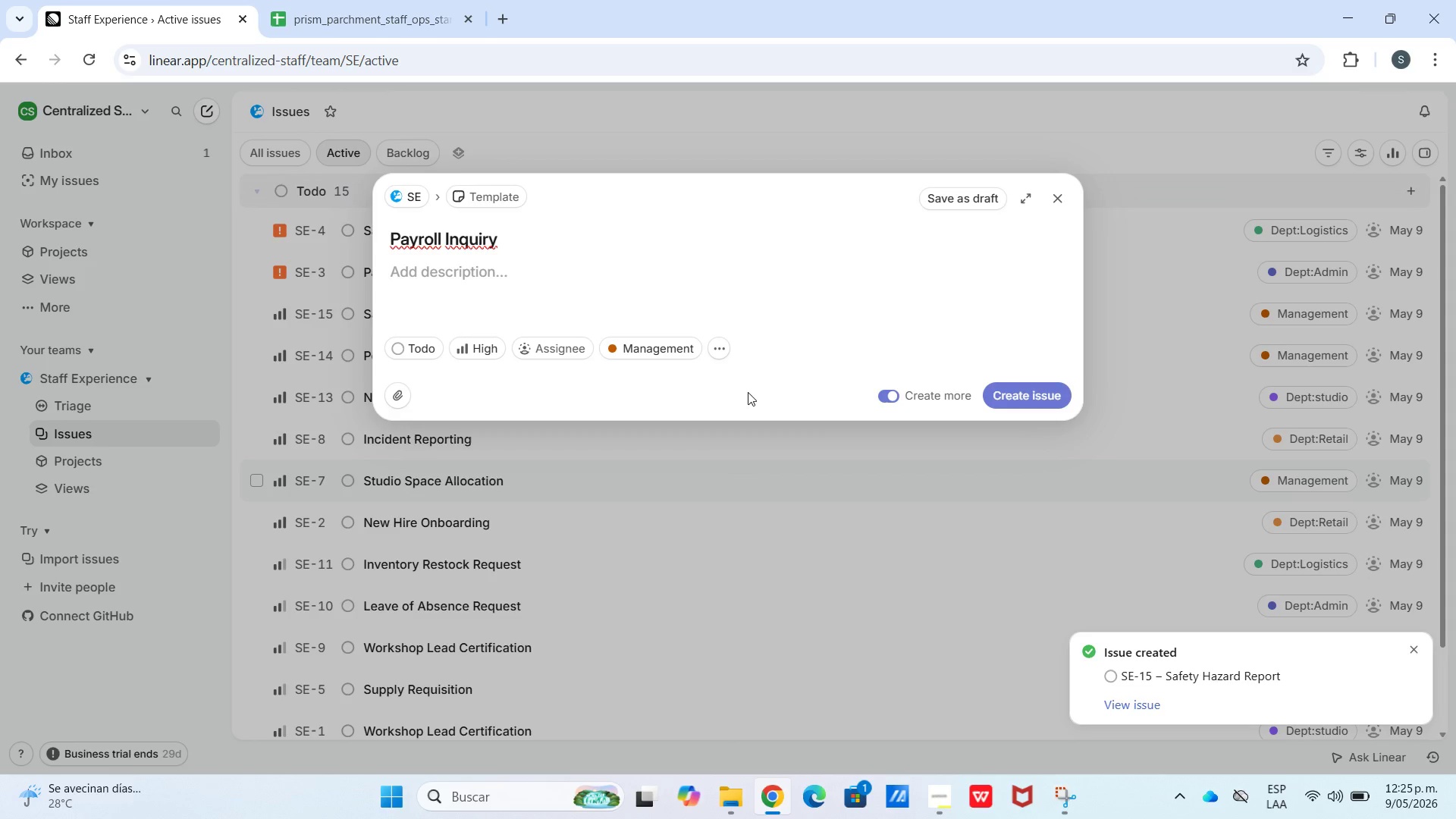 
left_click([666, 348])
 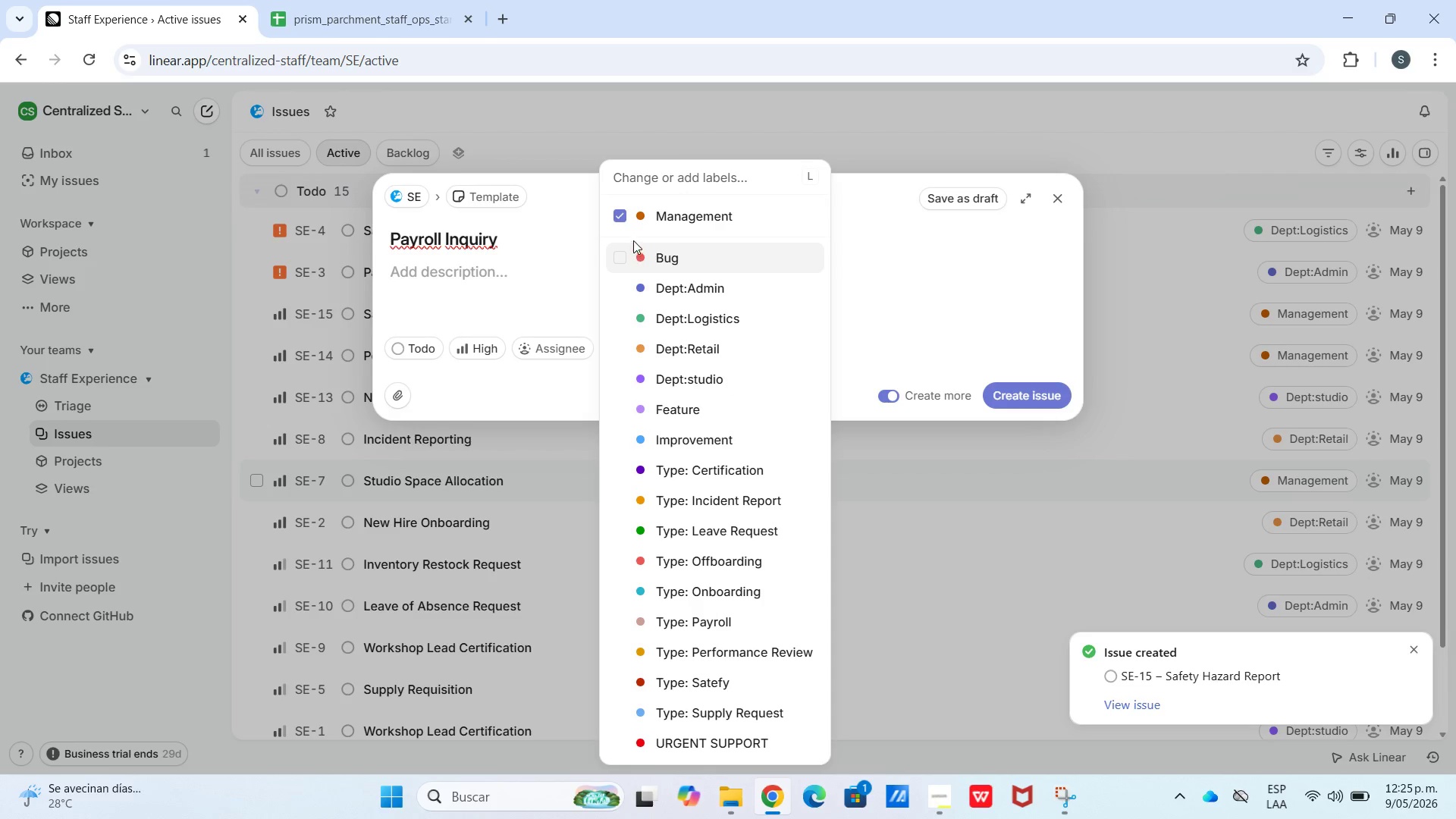 
left_click([625, 215])
 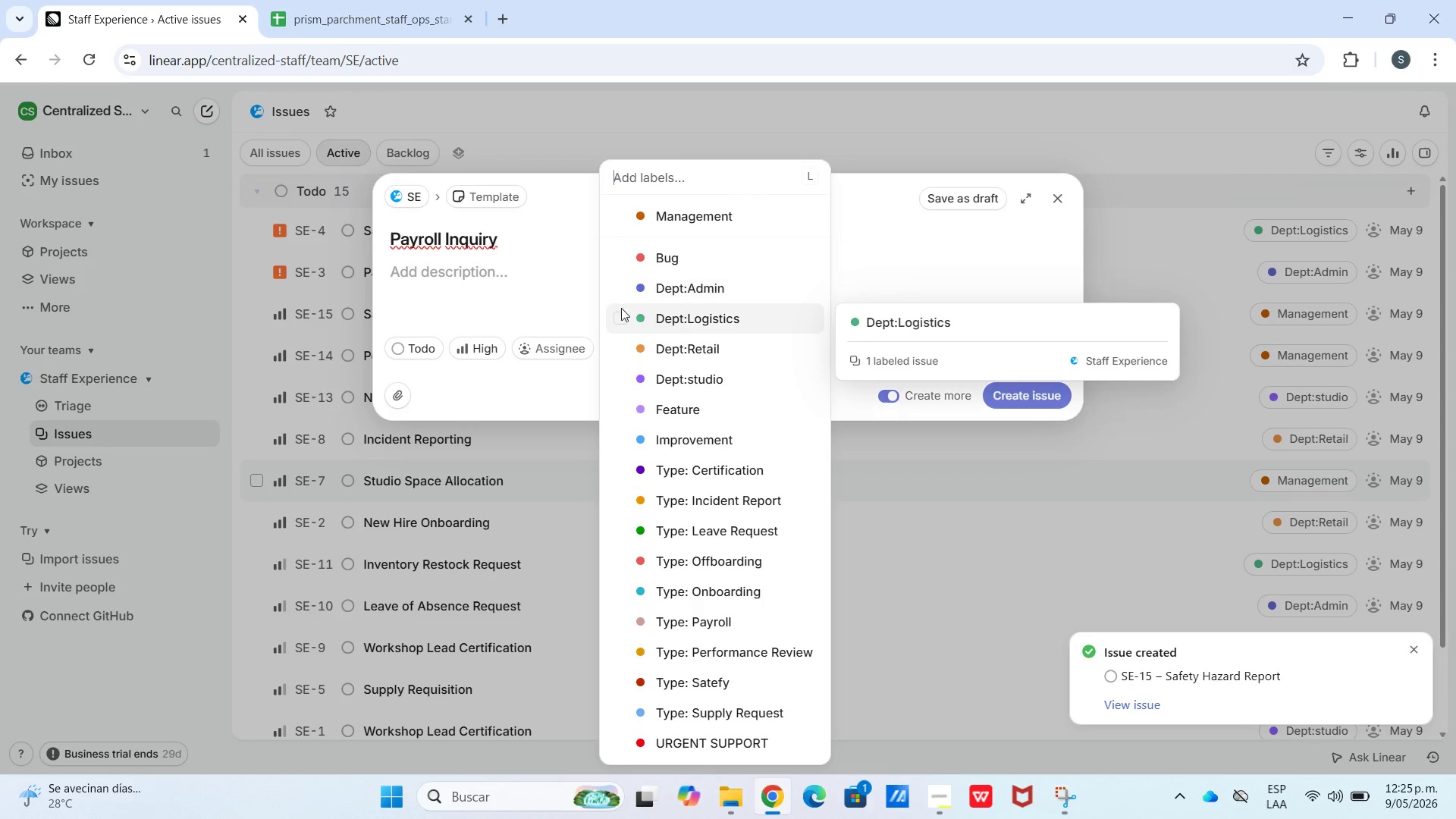 
left_click([624, 283])
 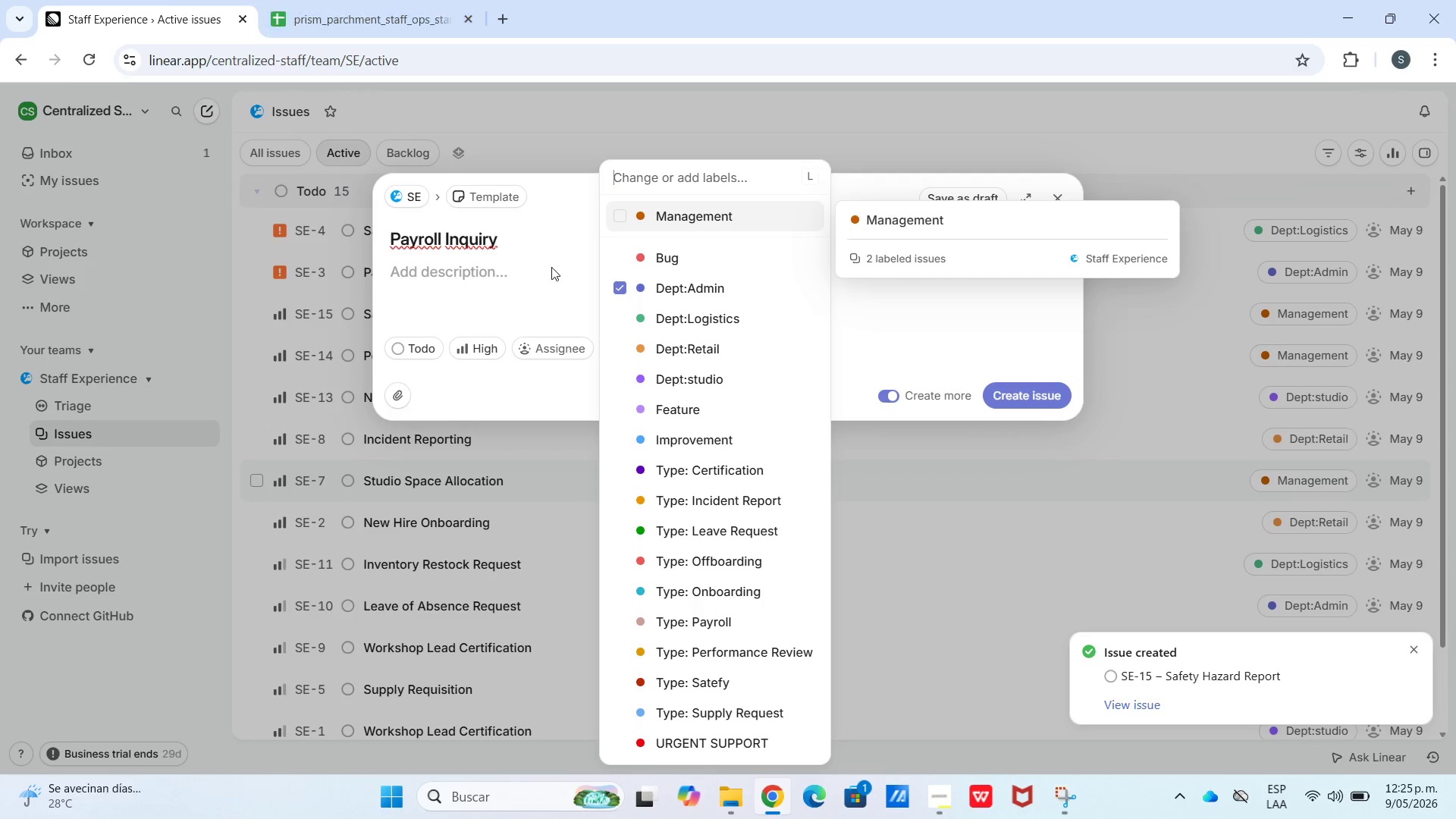 
left_click_drag(start_coordinate=[551, 313], to_coordinate=[543, 303])
 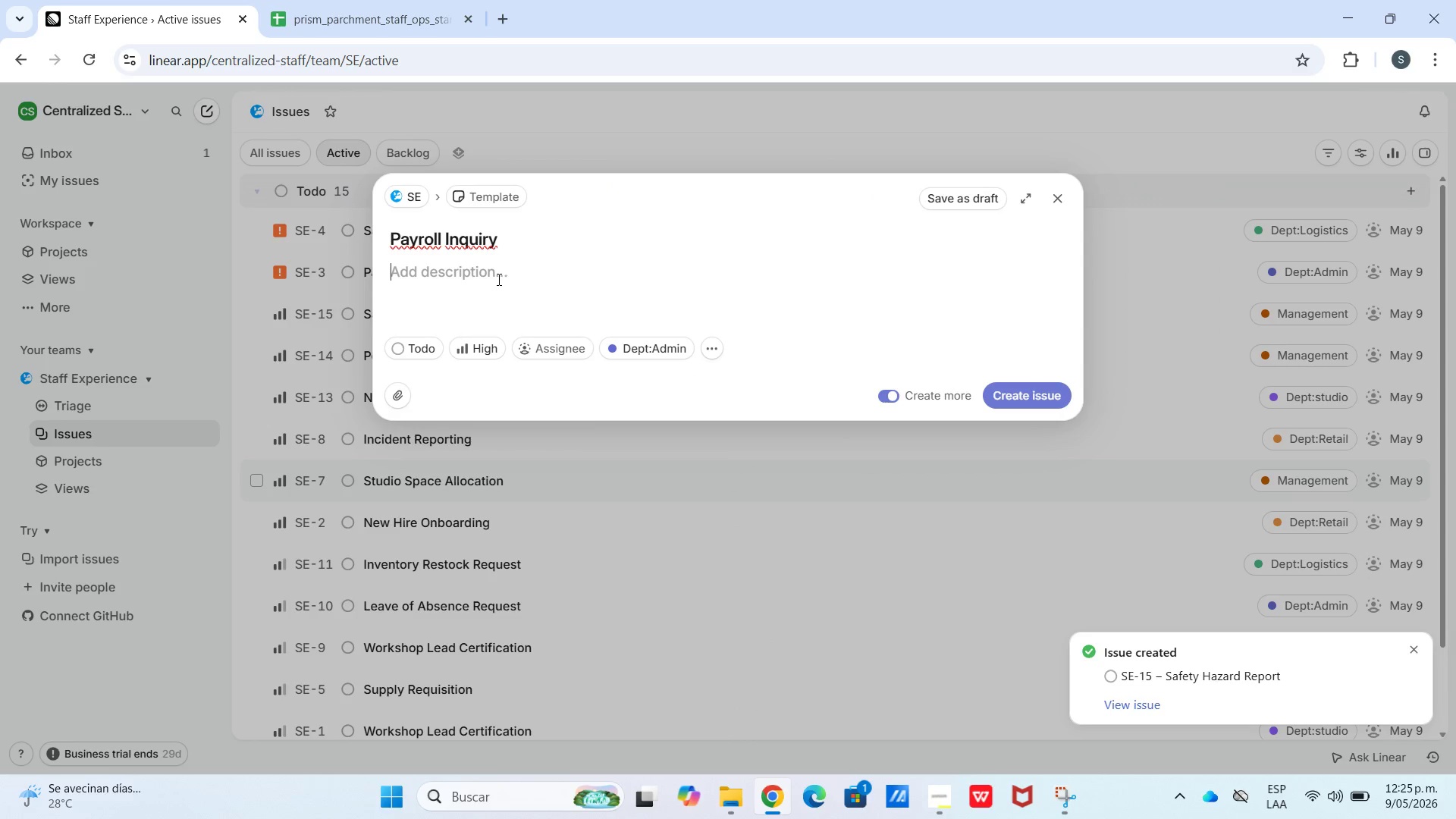 
key(Meta+V)
 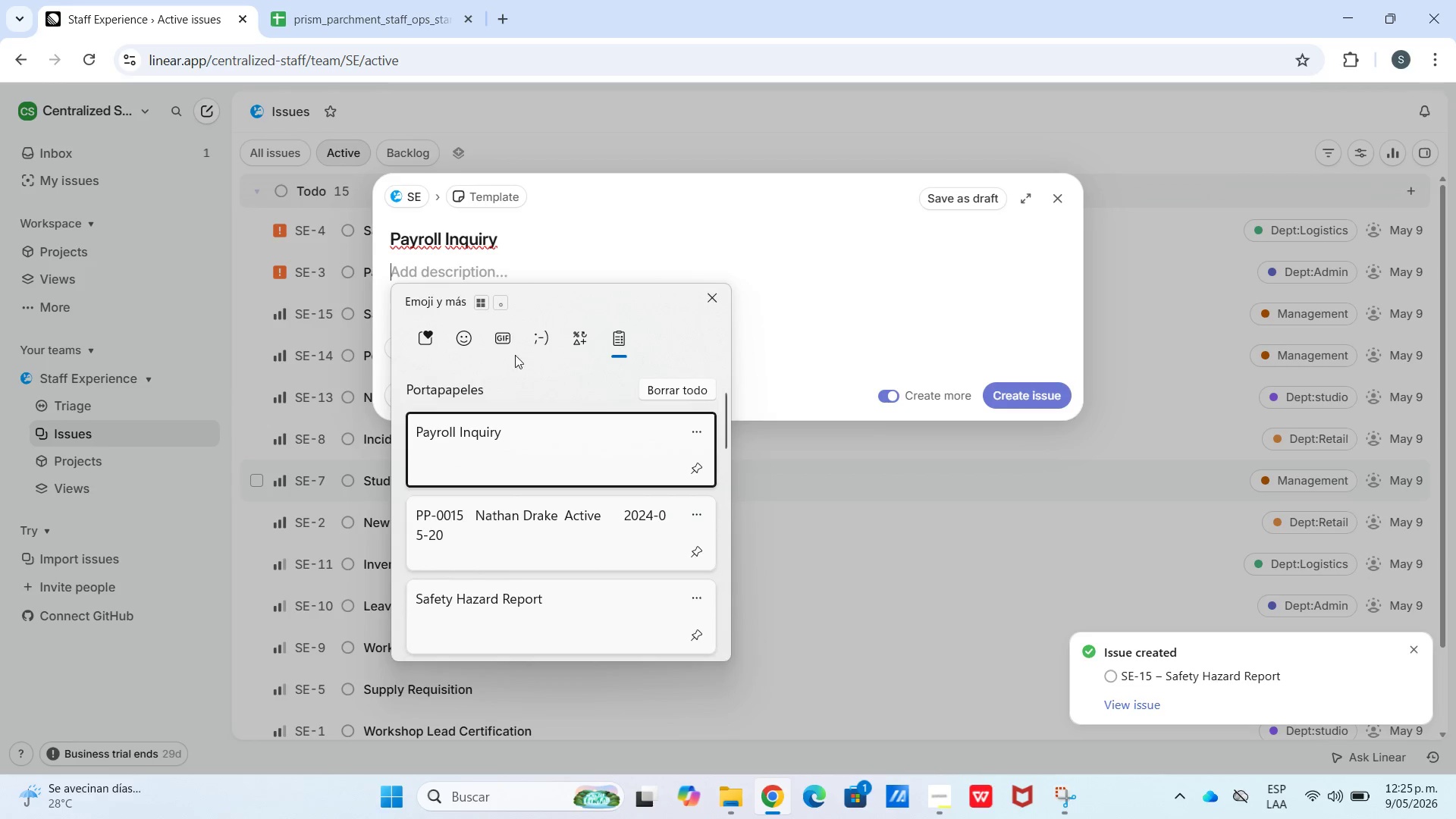 
left_click_drag(start_coordinate=[569, 624], to_coordinate=[569, 629])
 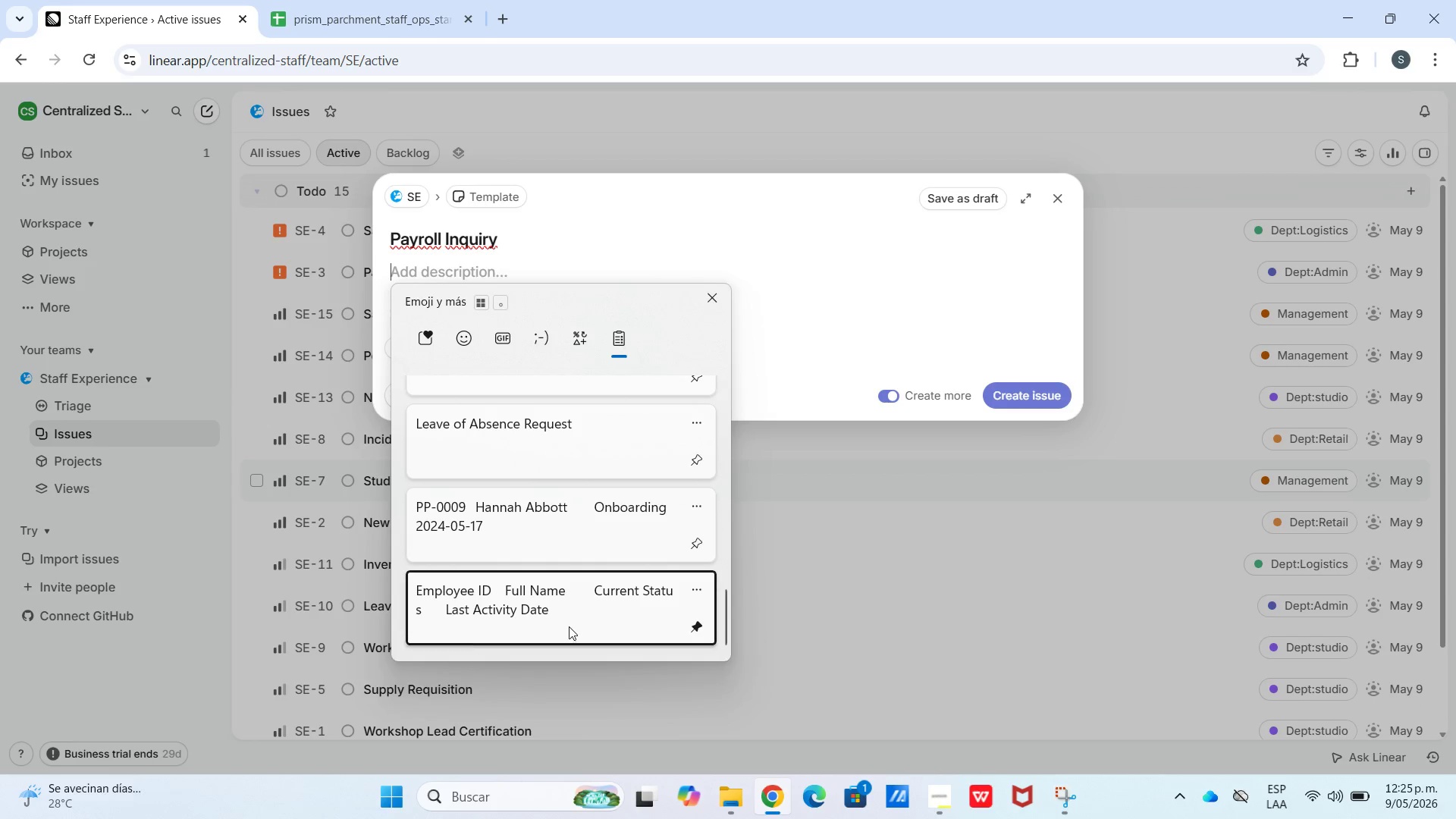 
scroll: coordinate [510, 556], scroll_direction: down, amount: 30.0
 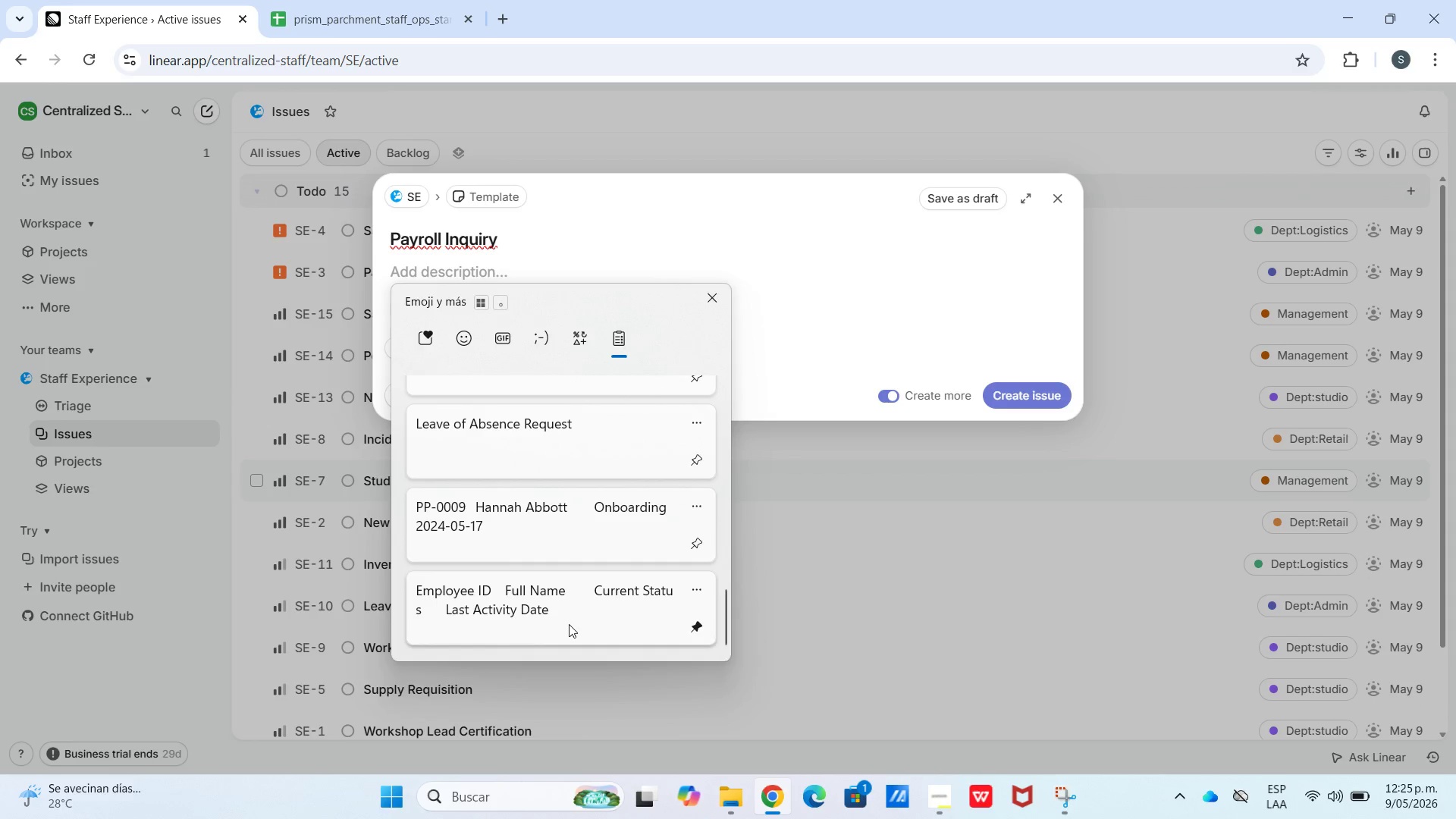 
key(Control+ControlLeft)
 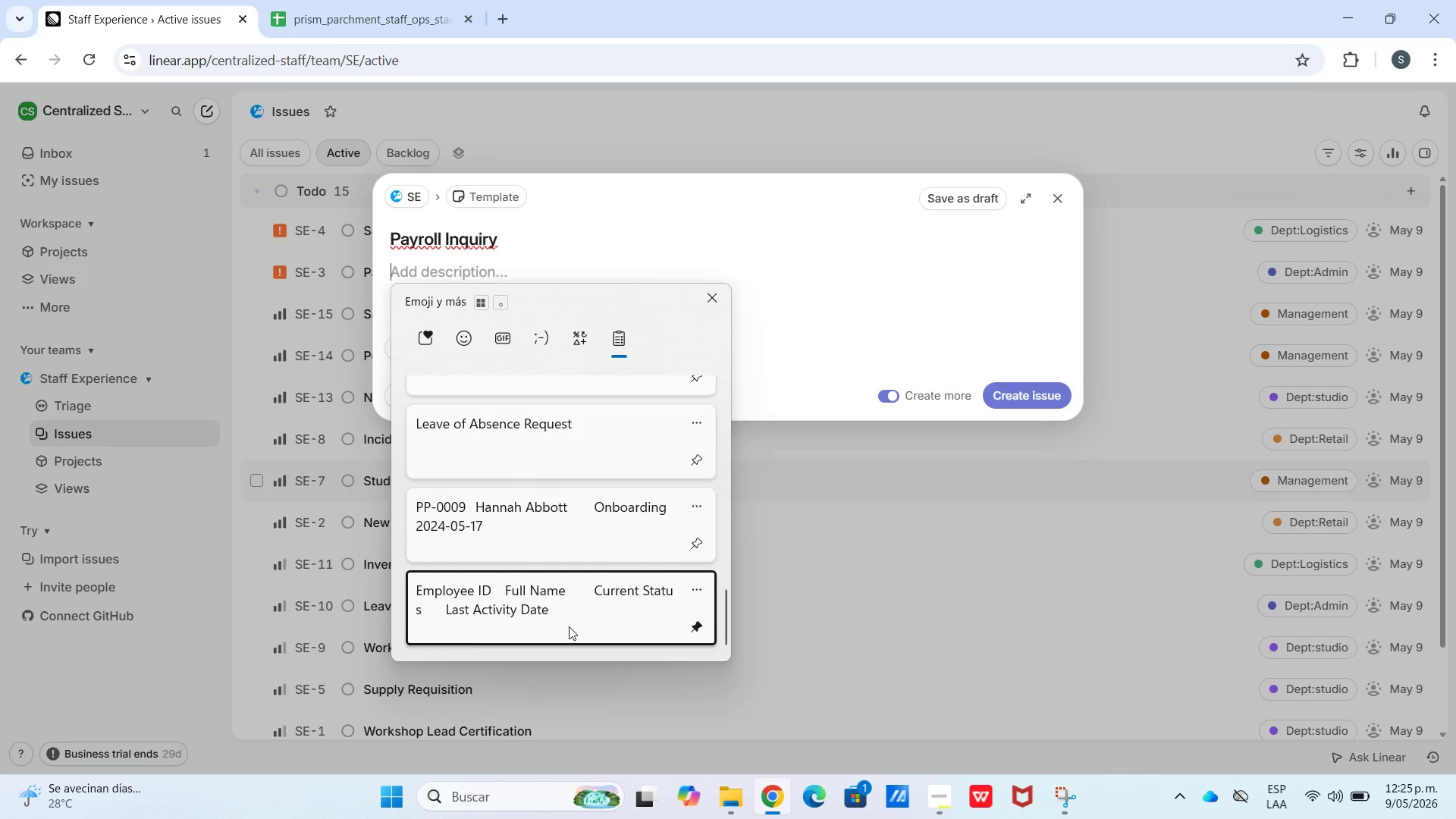 
key(Control+V)
 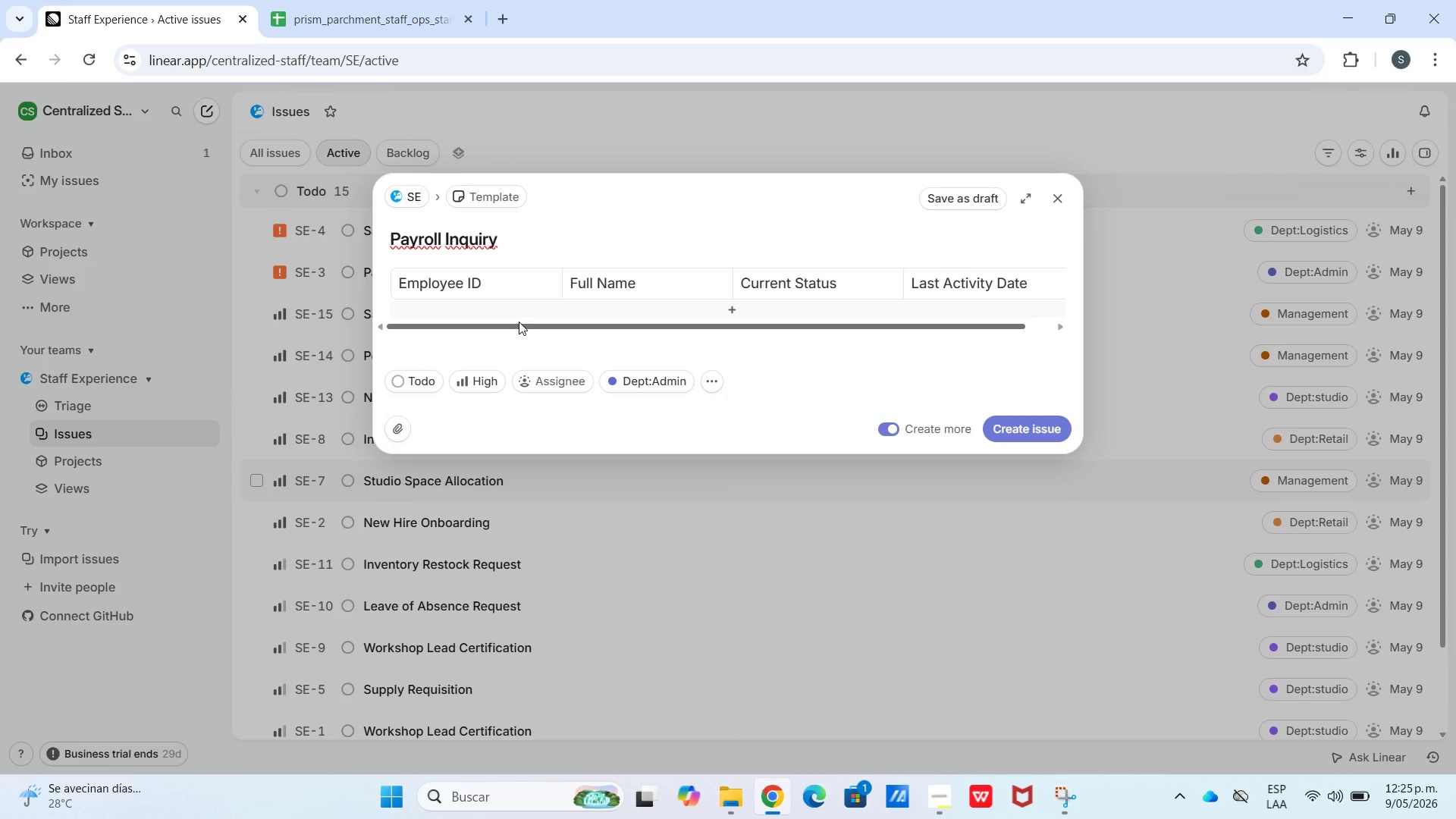 
left_click([516, 306])
 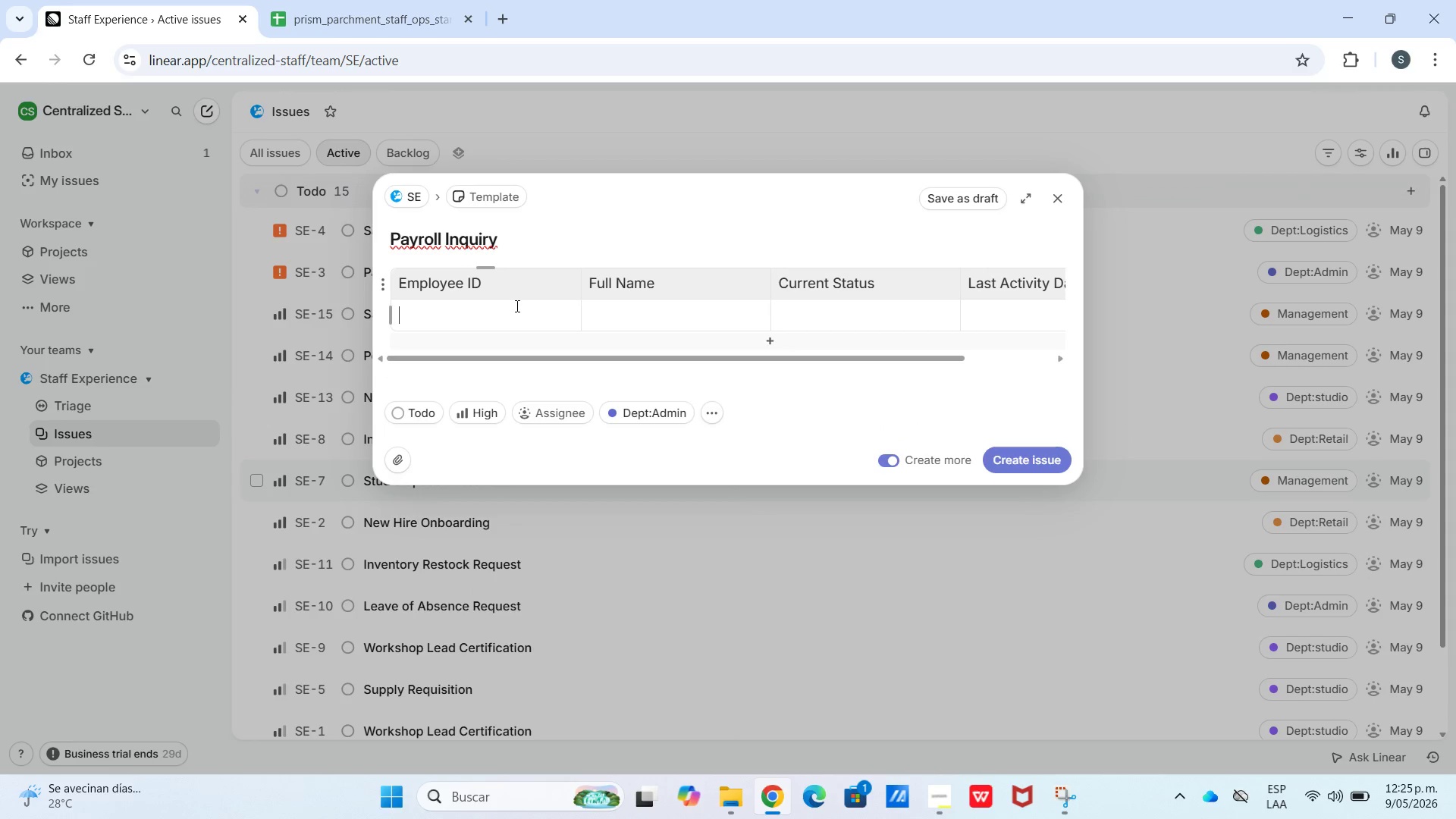 
key(Control+ControlLeft)
 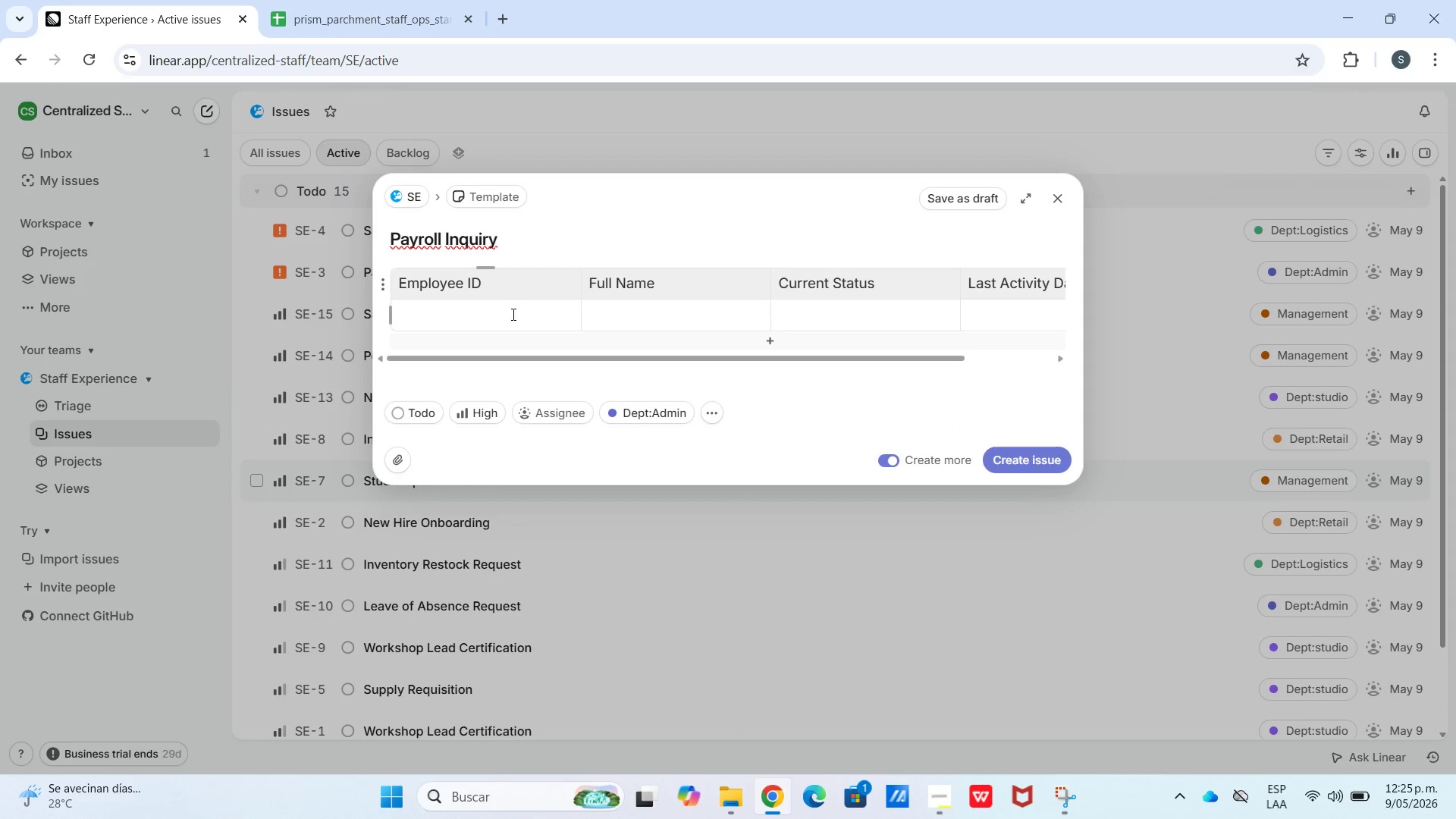 
key(Control+ControlLeft)
 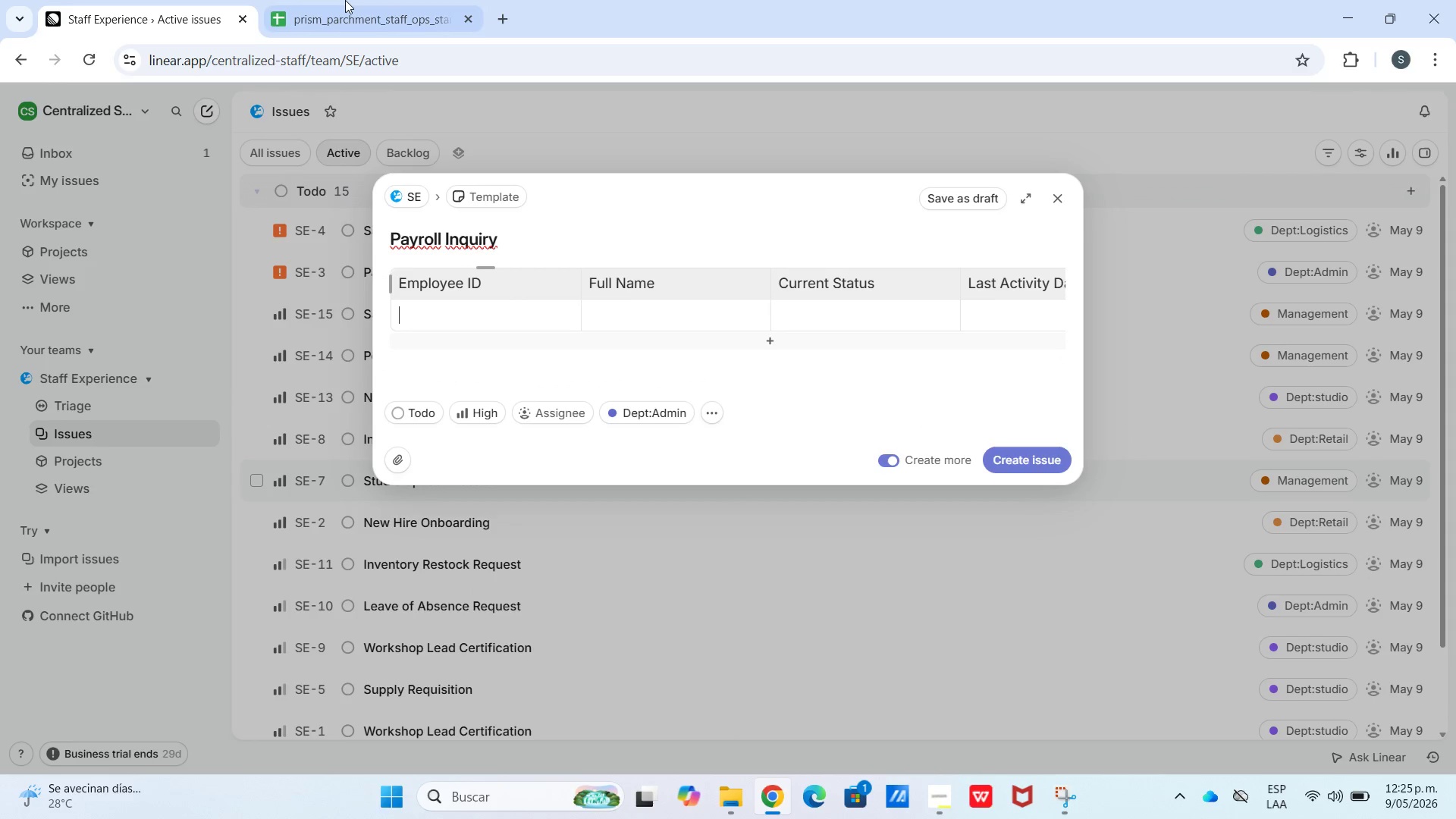 
left_click([345, 0])
 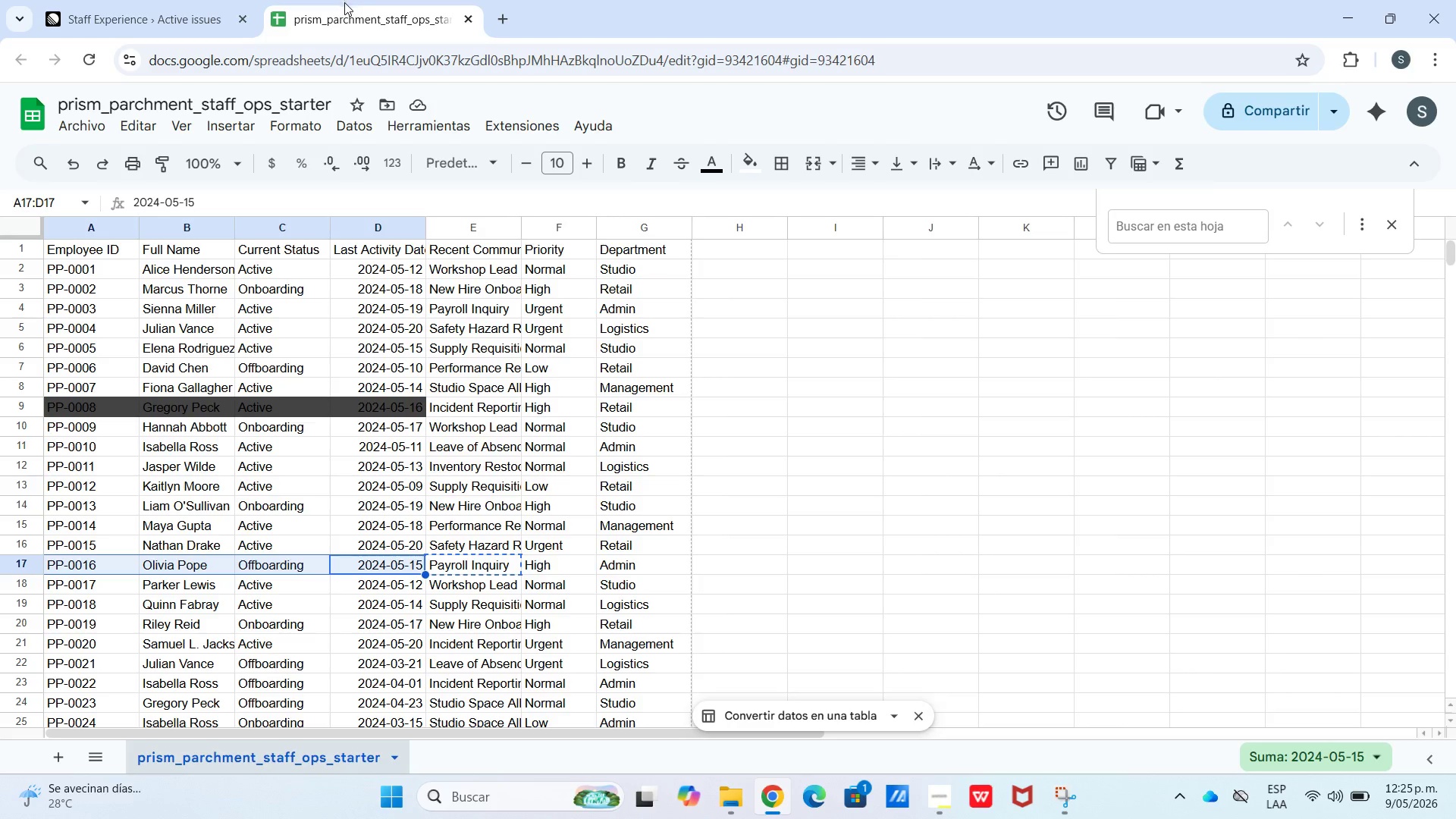 
key(Control+C)
 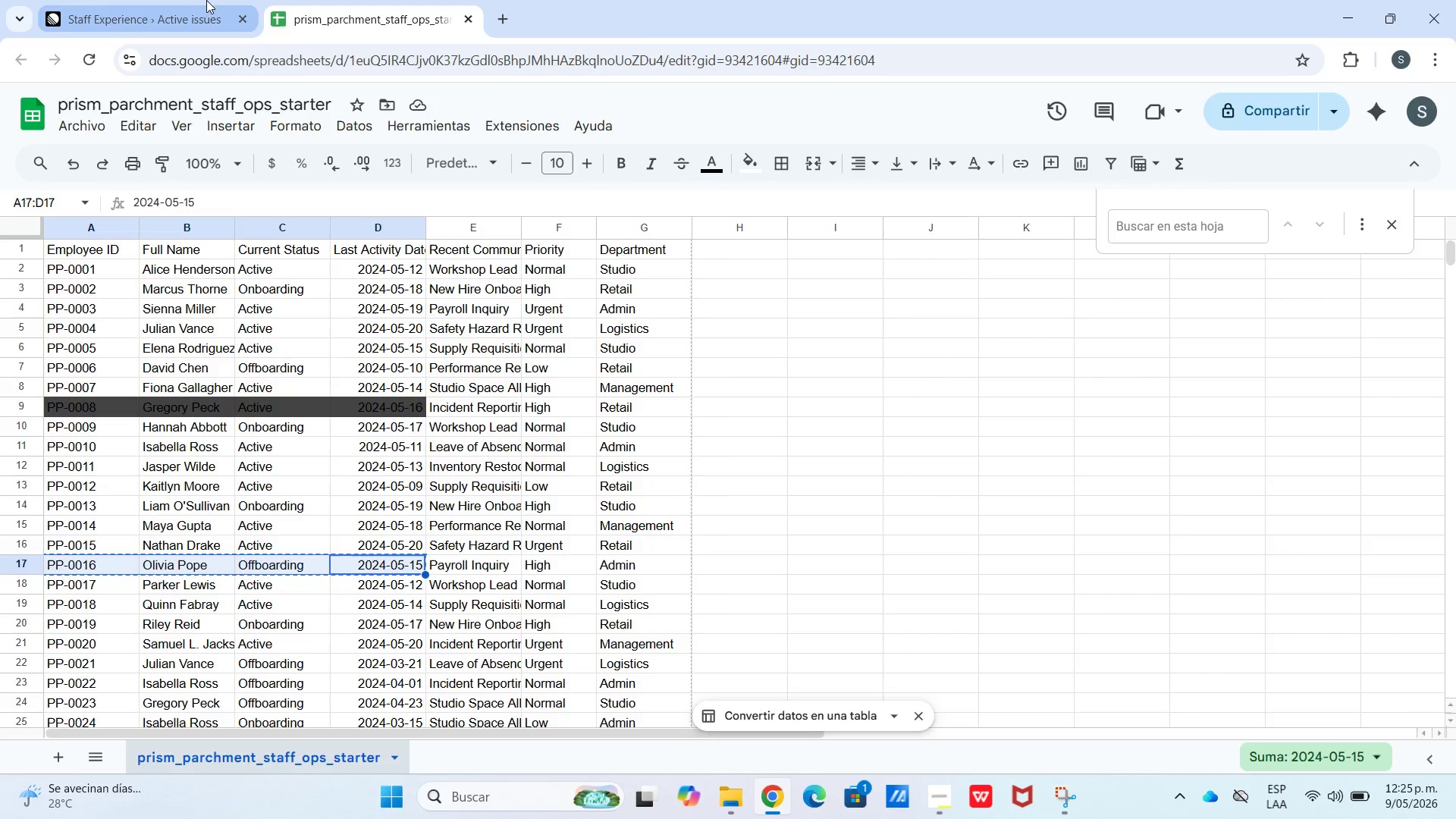 
left_click([199, 0])
 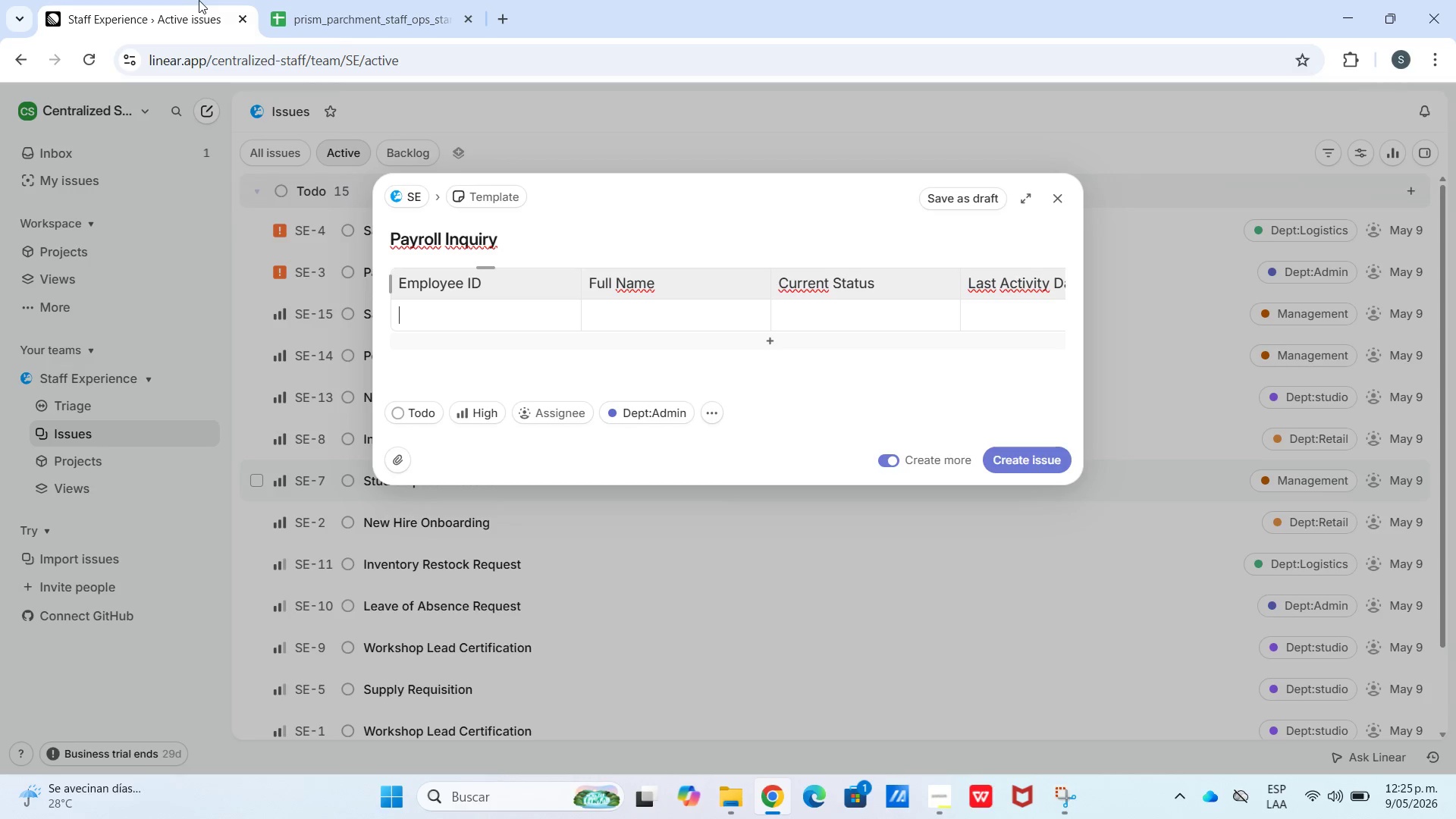 
key(Control+V)
 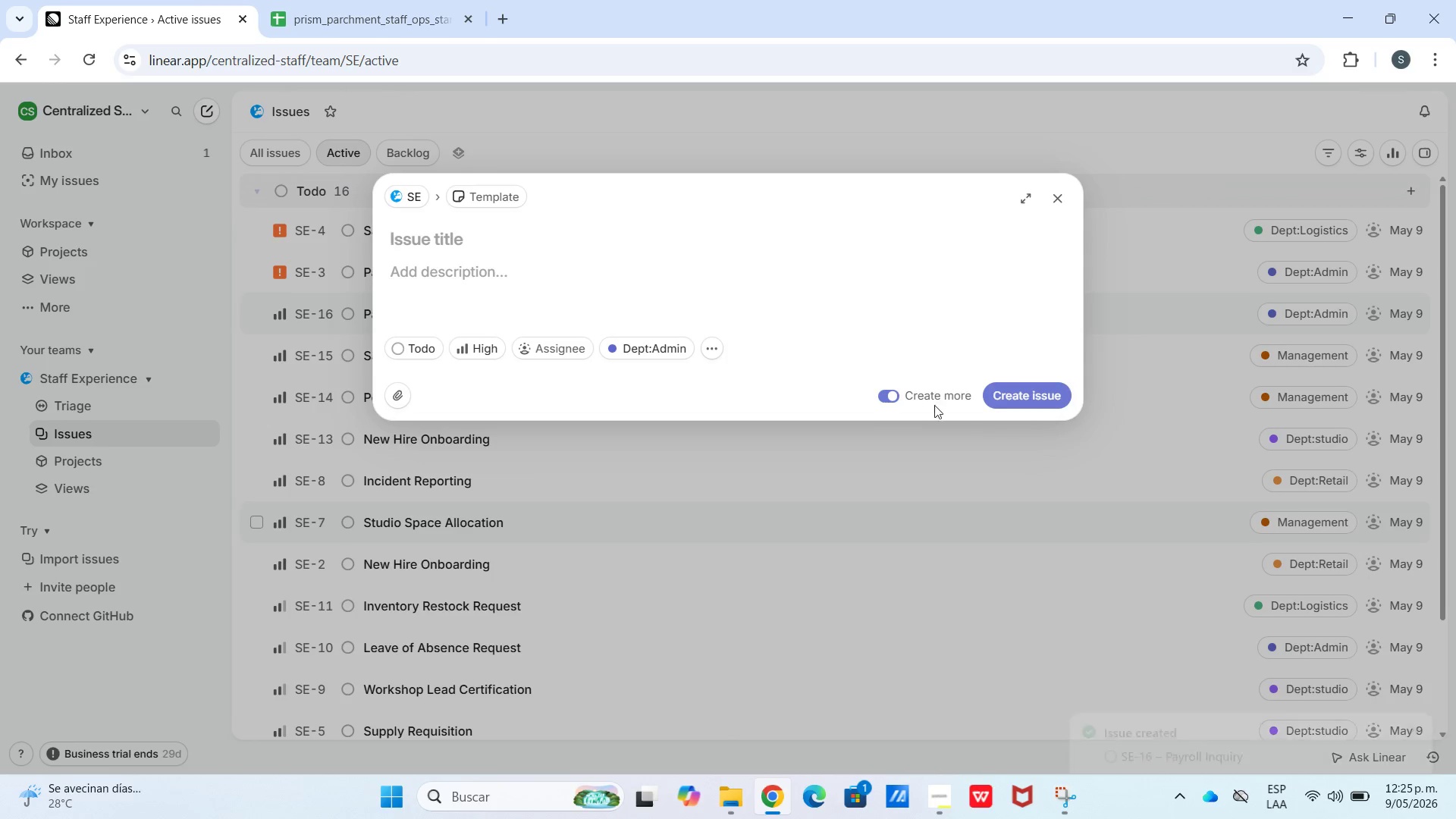 
left_click([269, 0])
 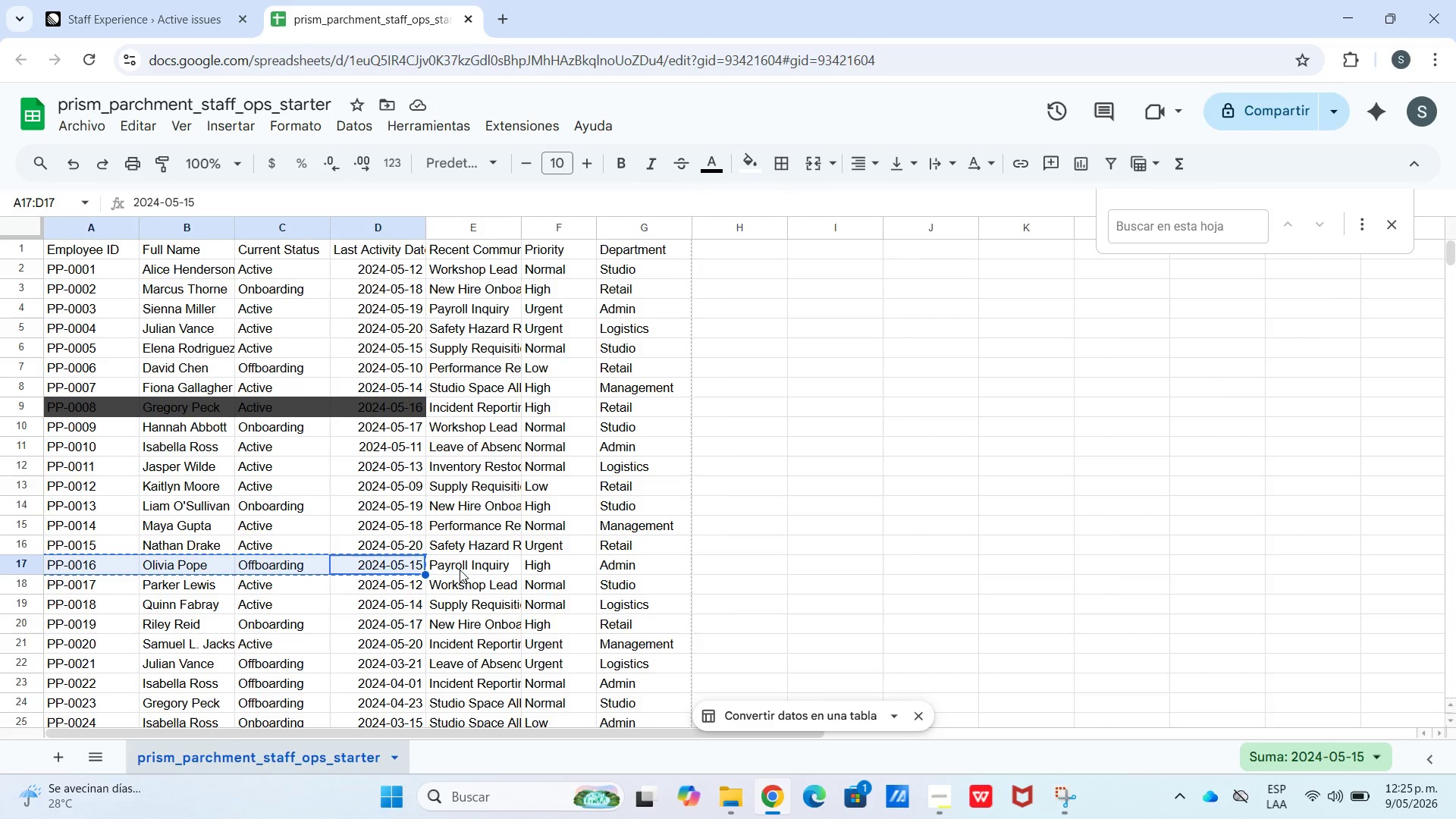 
left_click([462, 584])
 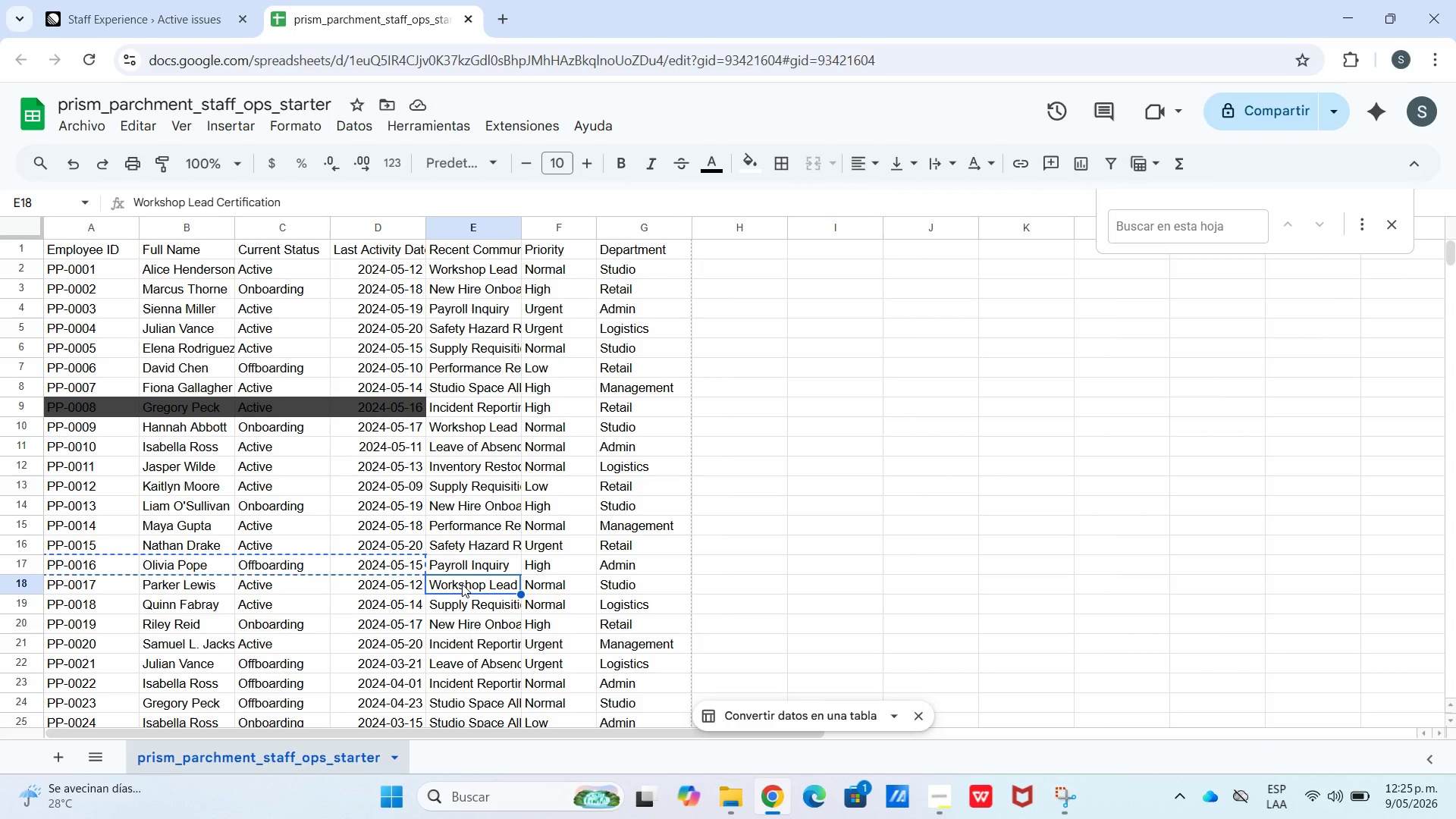 
key(Control+C)
 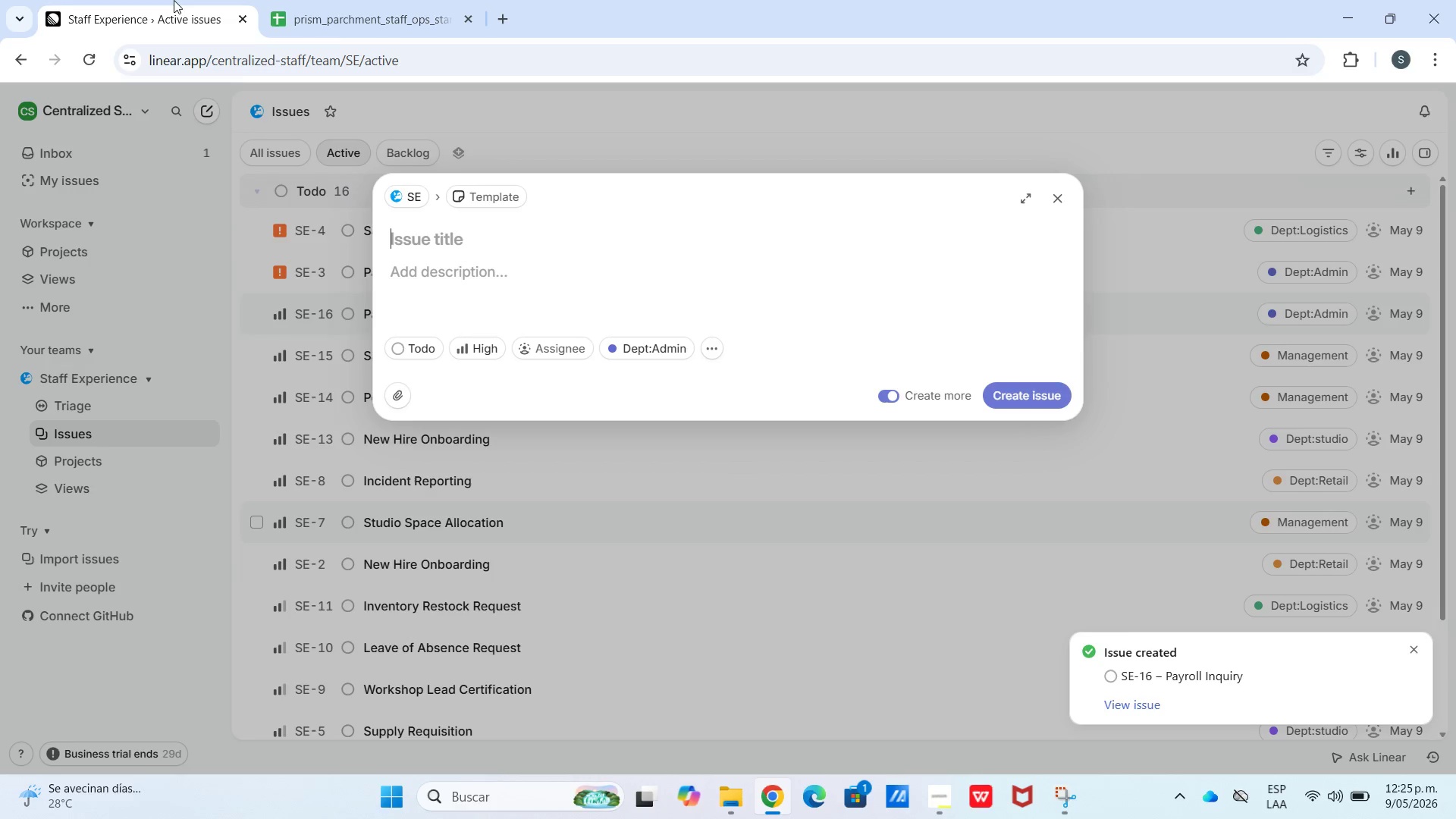 
key(Control+V)
 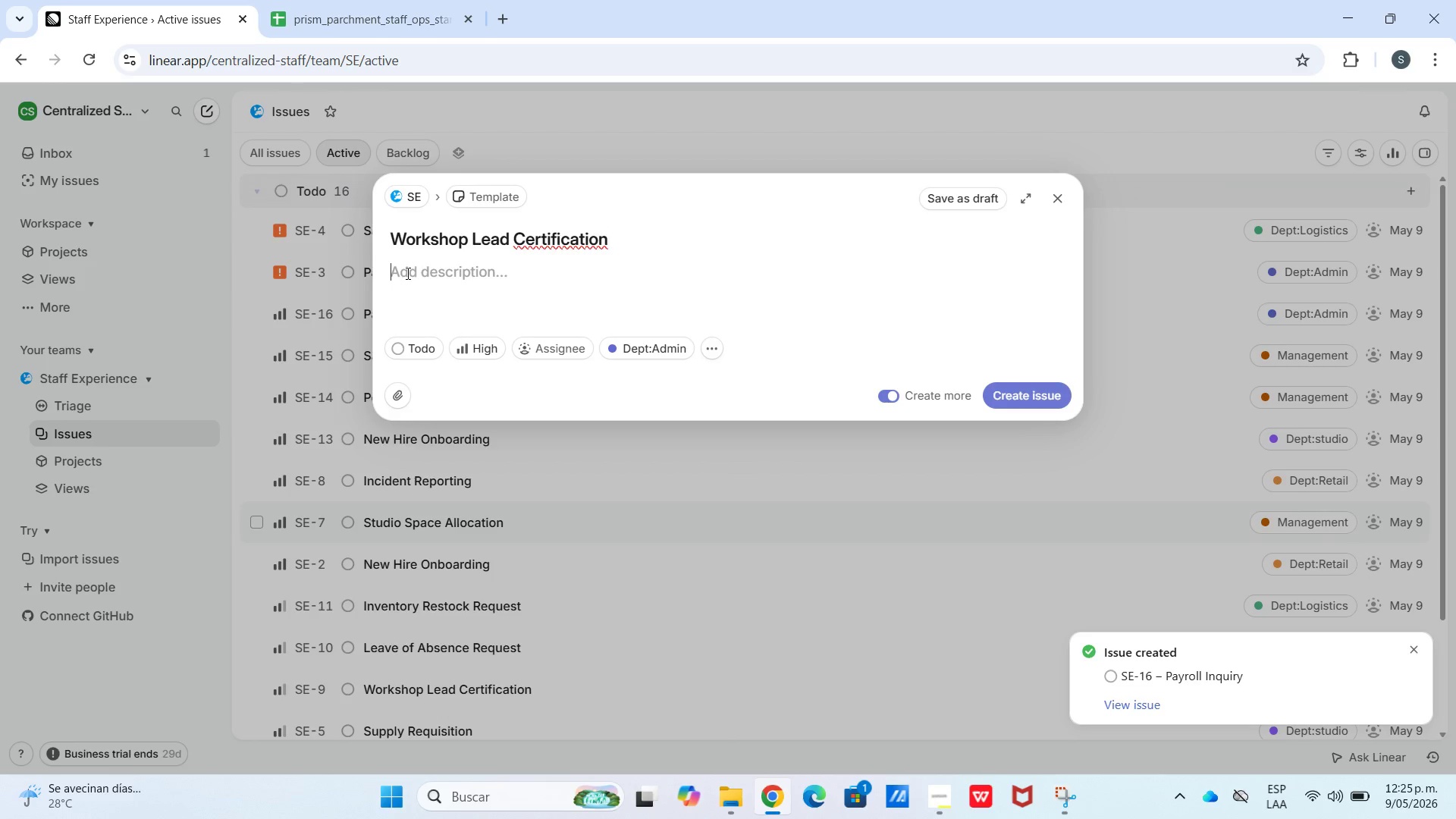 
key(Meta+V)
 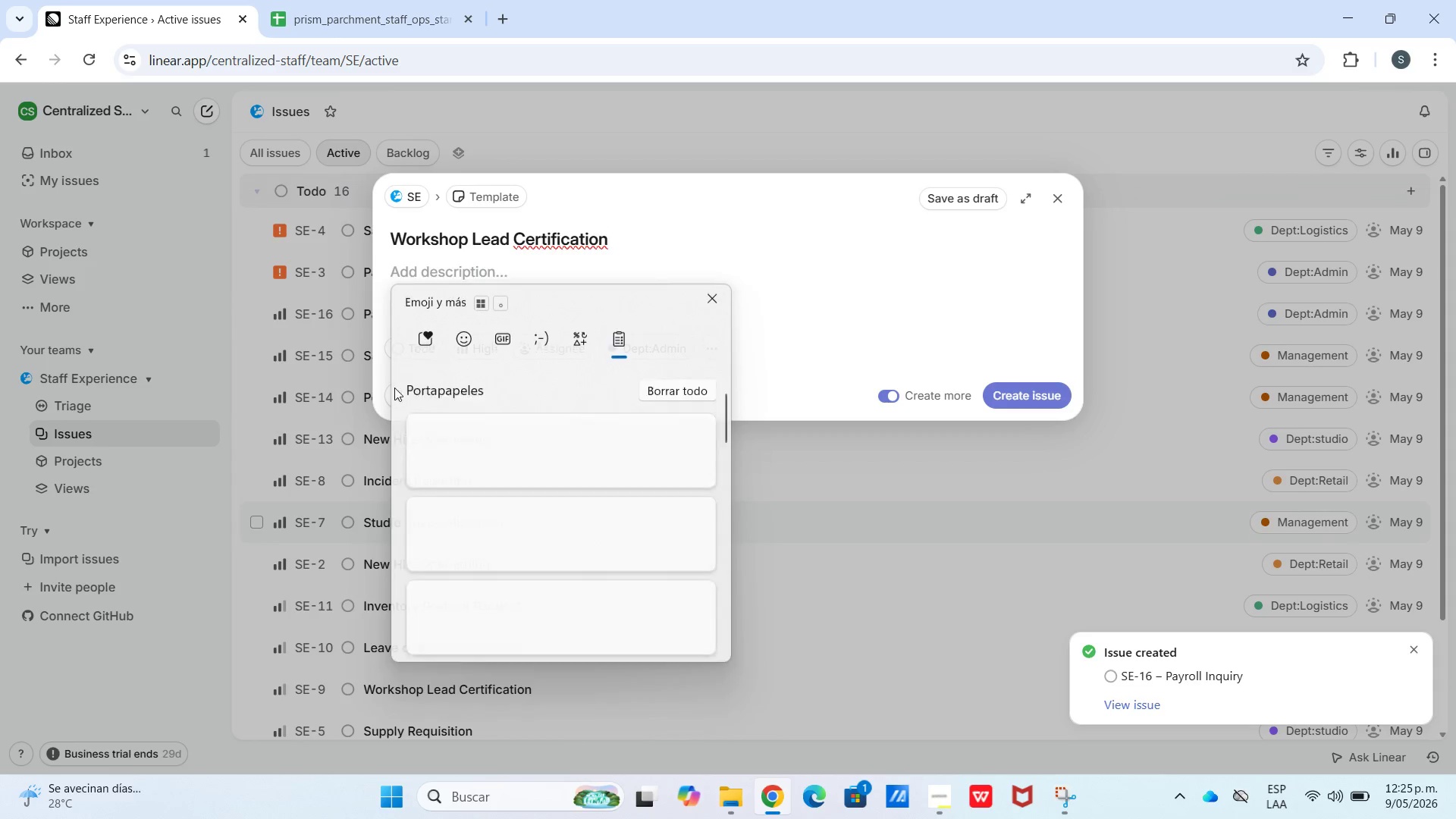 
scroll: coordinate [500, 617], scroll_direction: down, amount: 33.0
 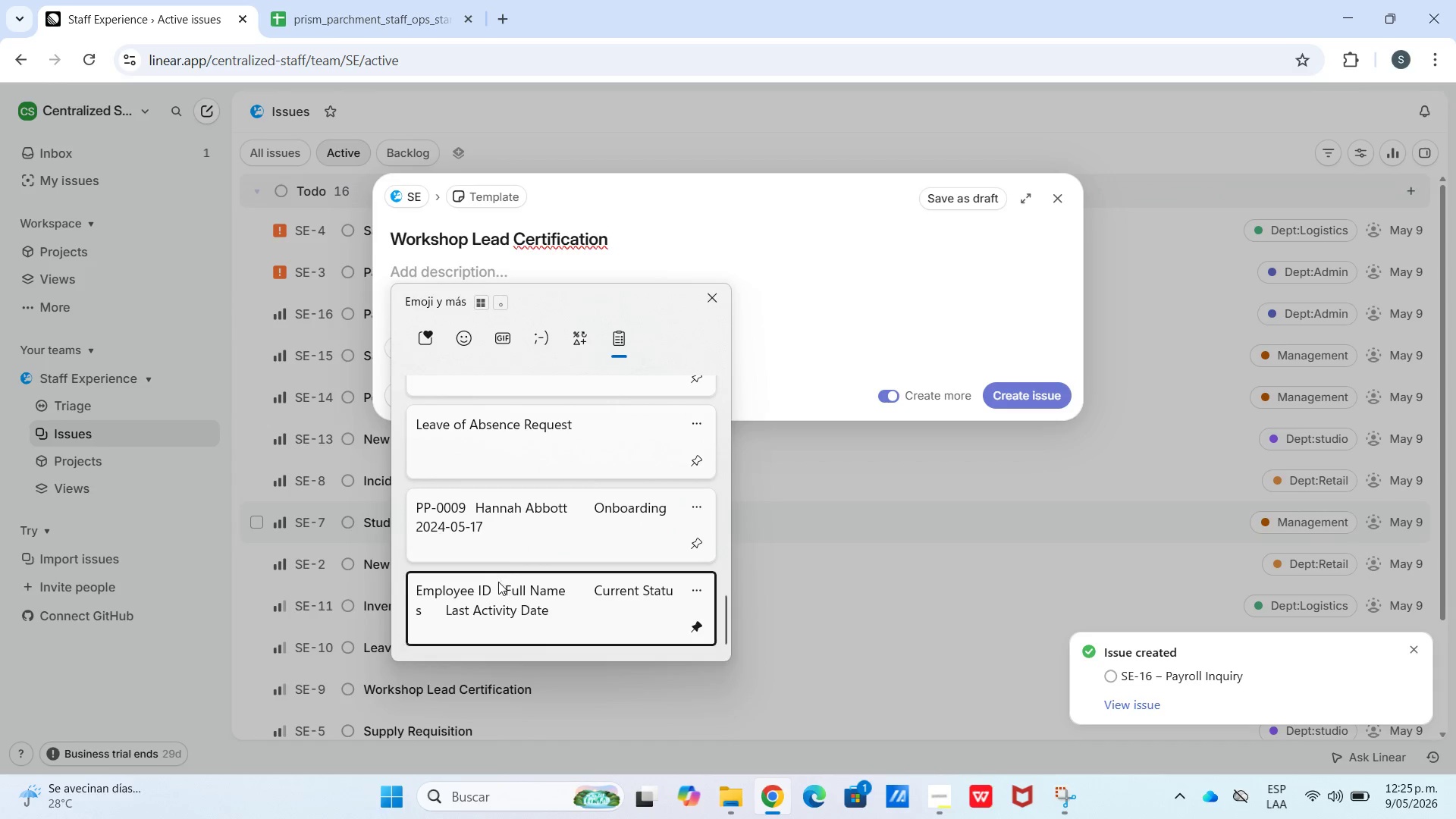 
key(Control+ControlLeft)
 